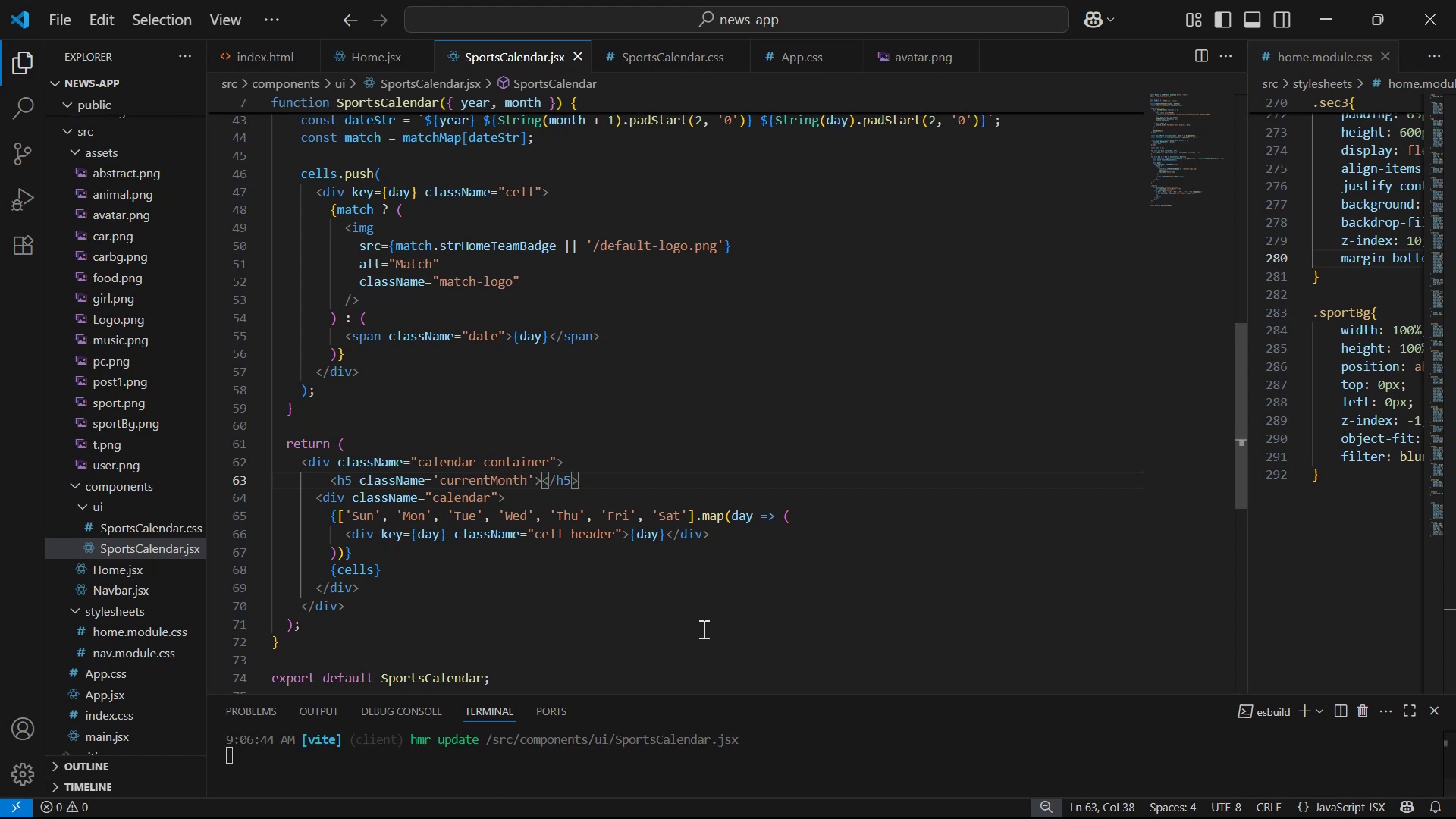 
scroll: coordinate [1019, 363], scroll_direction: up, amount: 7.0
 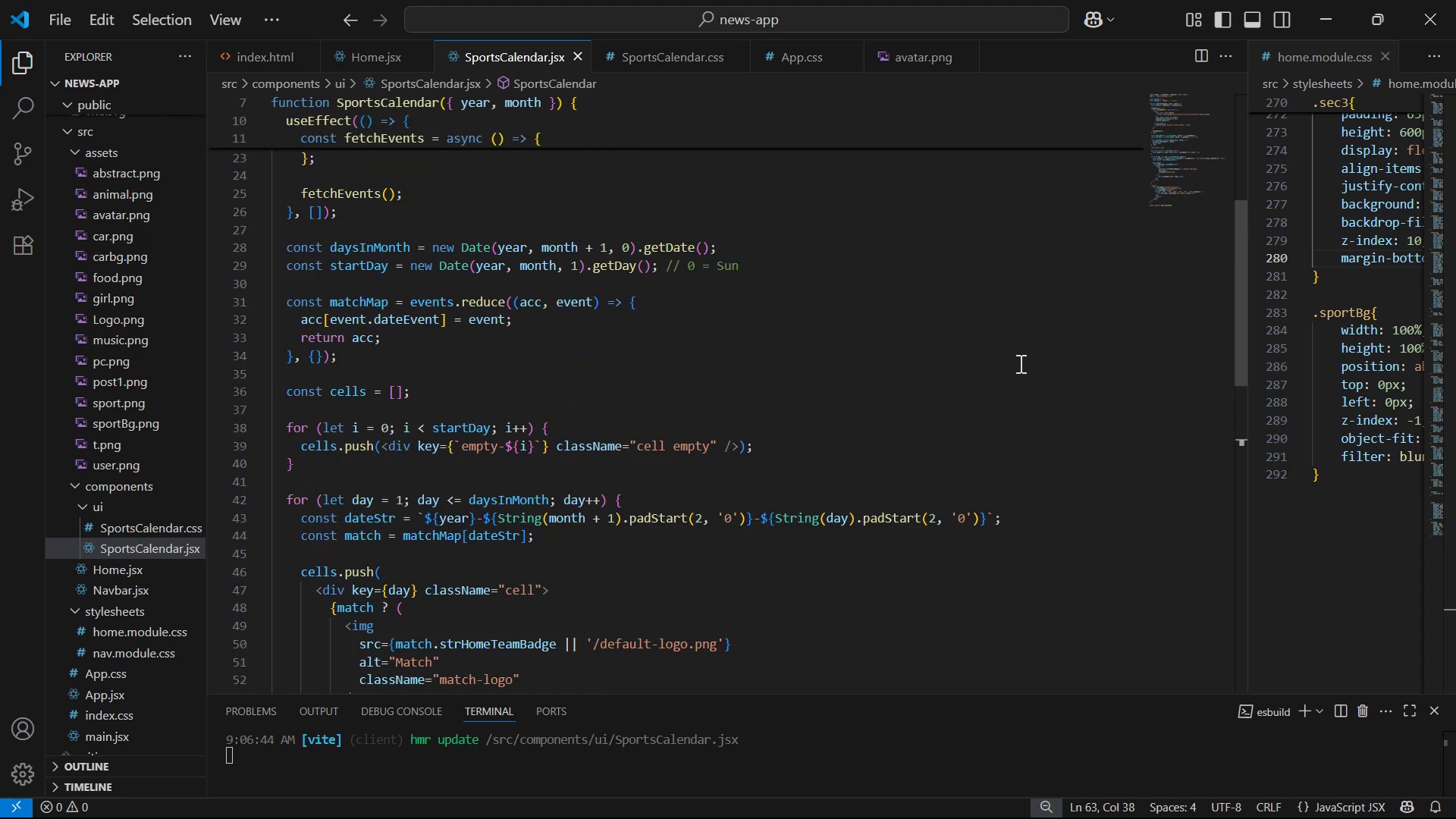 
scroll: coordinate [1005, 386], scroll_direction: up, amount: 8.0
 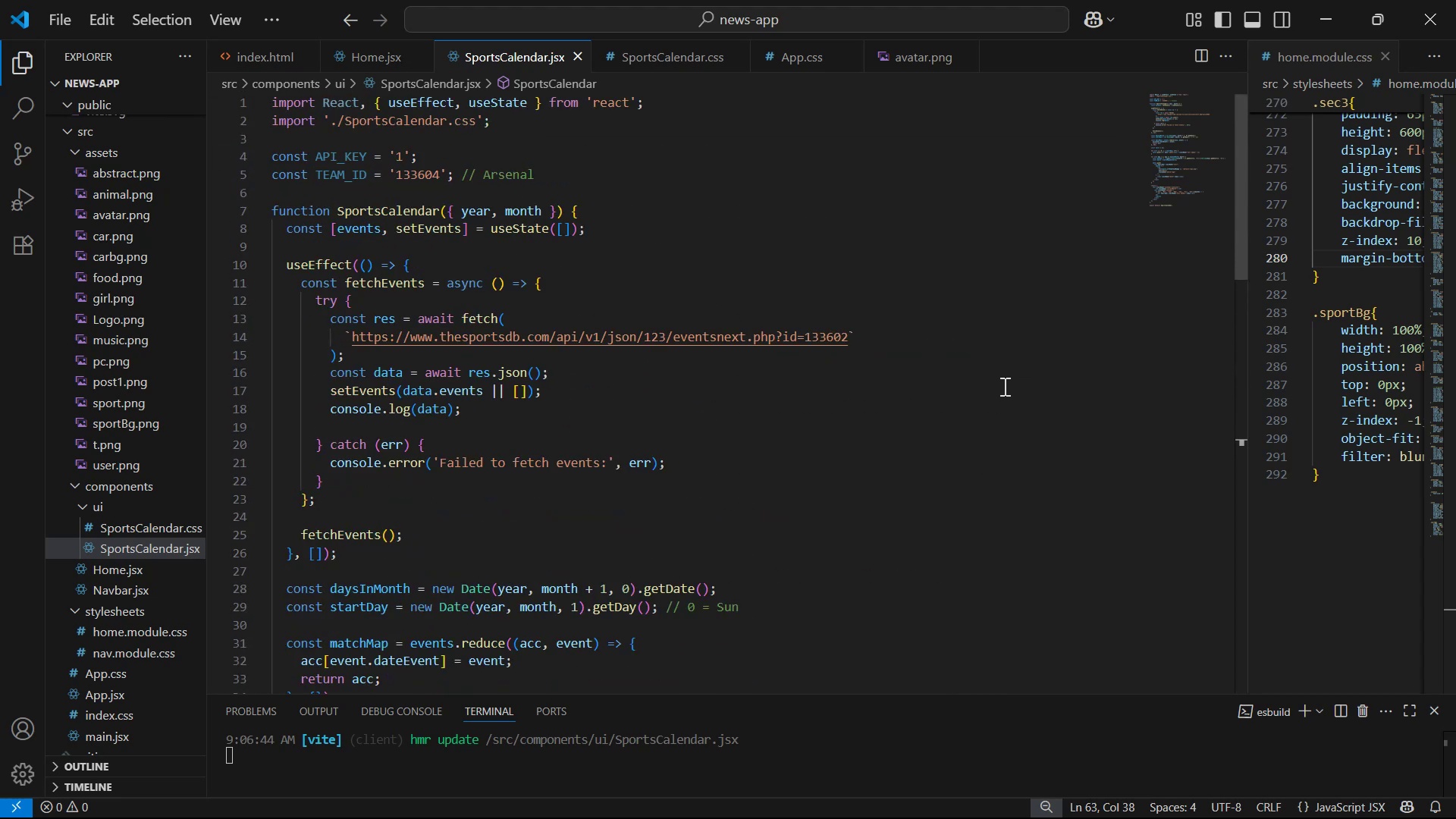 
scroll: coordinate [802, 372], scroll_direction: down, amount: 5.0
 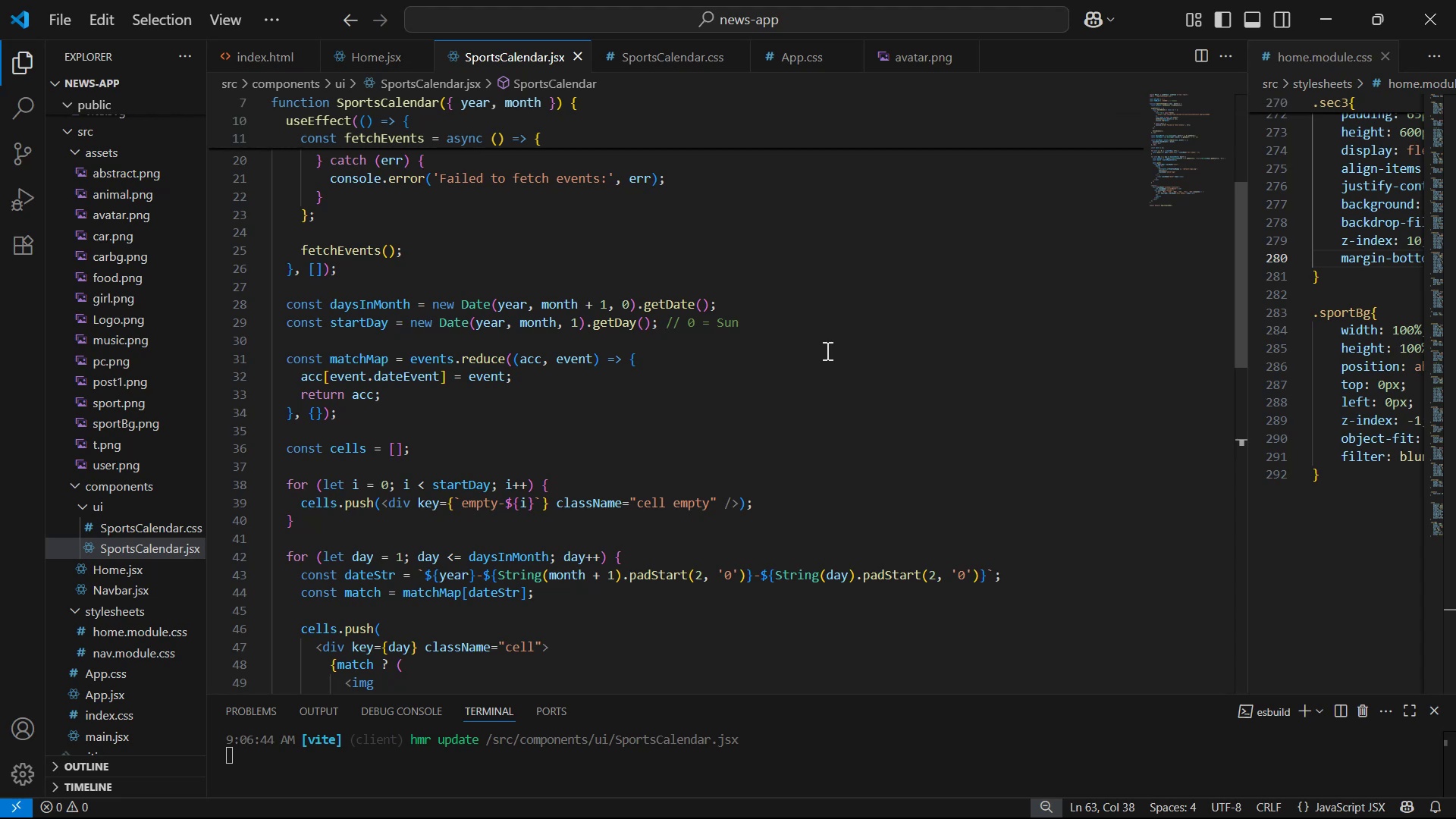 
scroll: coordinate [912, 351], scroll_direction: up, amount: 4.0
 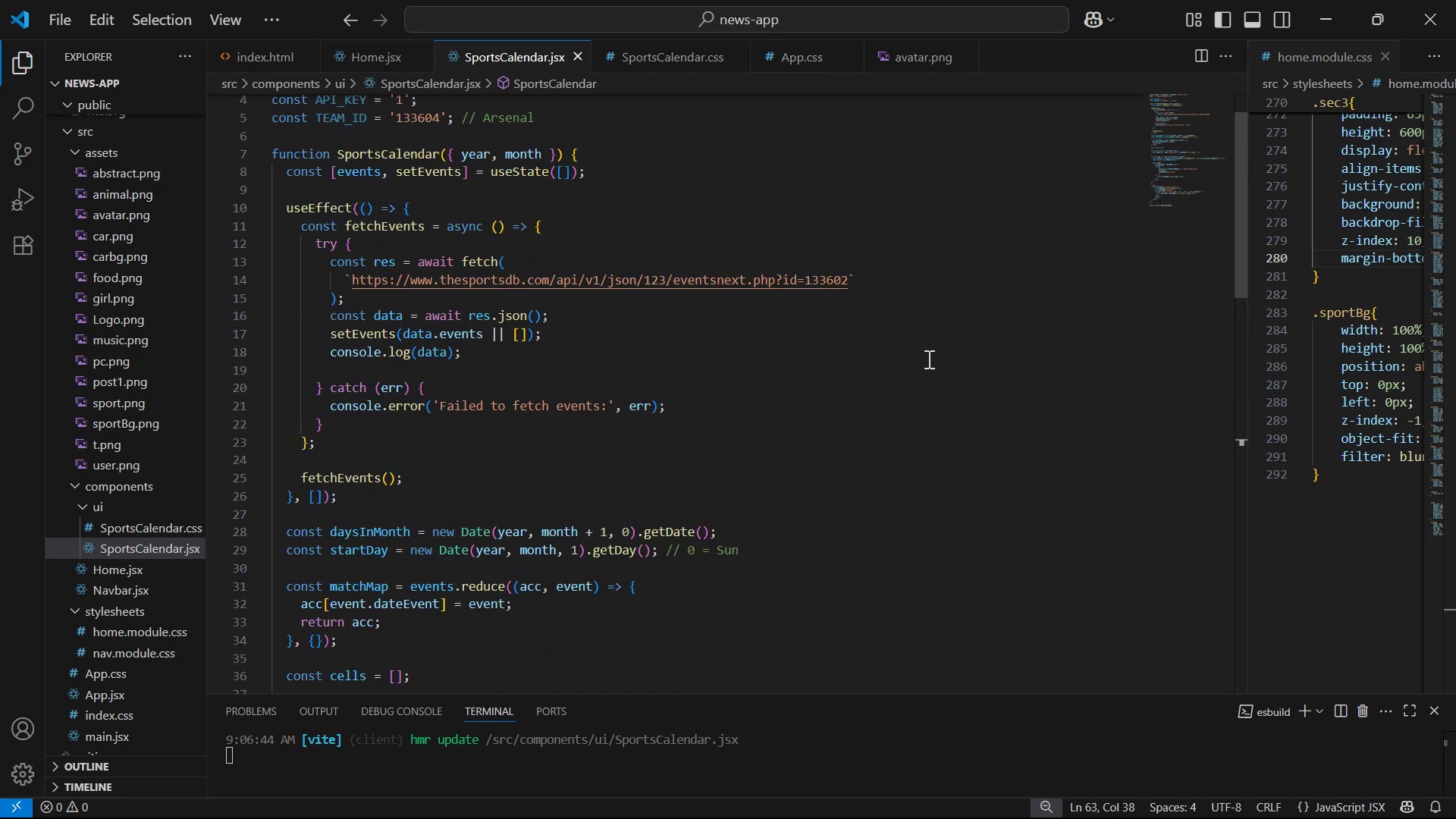 
scroll: coordinate [899, 369], scroll_direction: down, amount: 11.0
 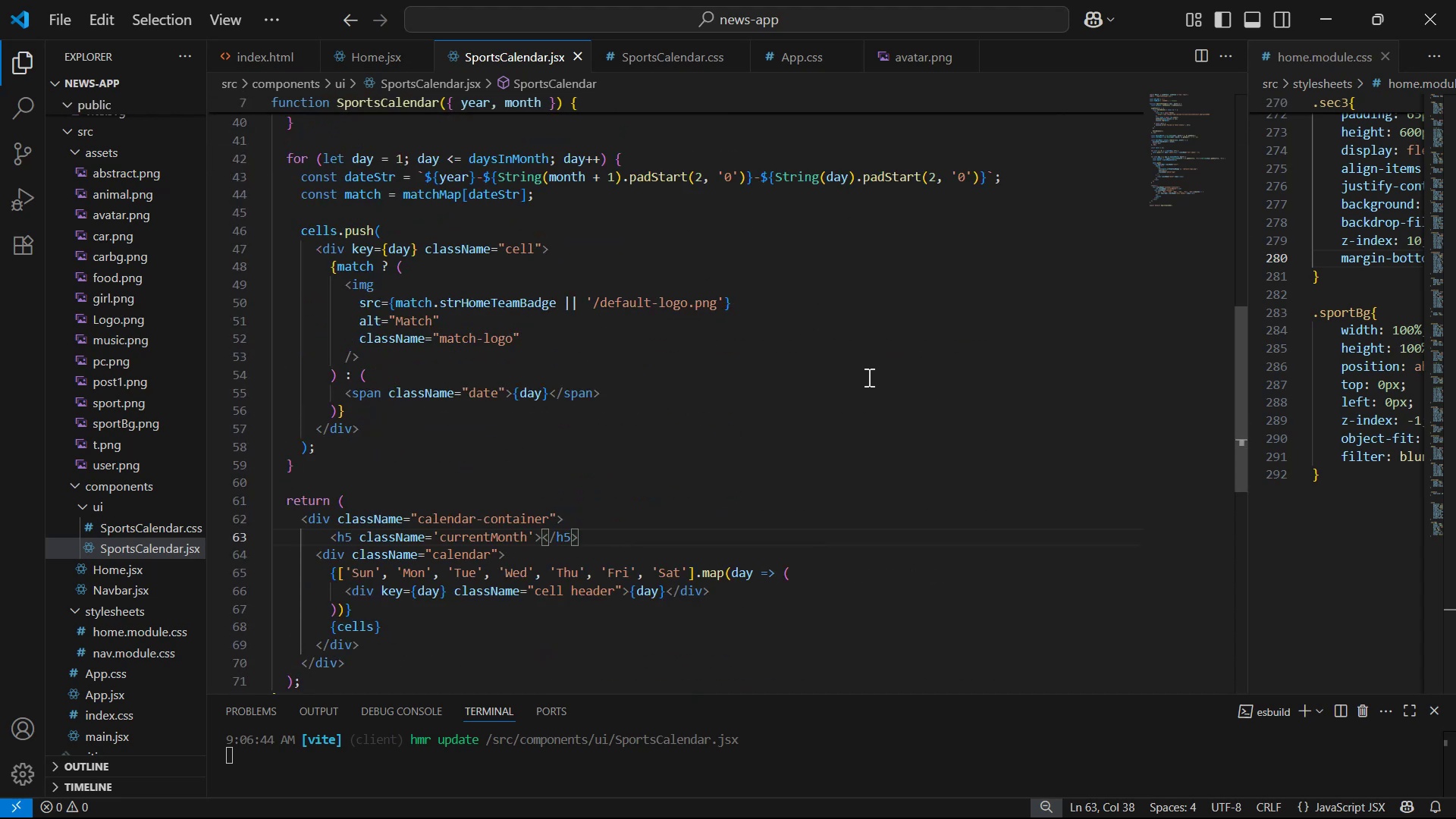 
key(Shift+BracketLeft)
 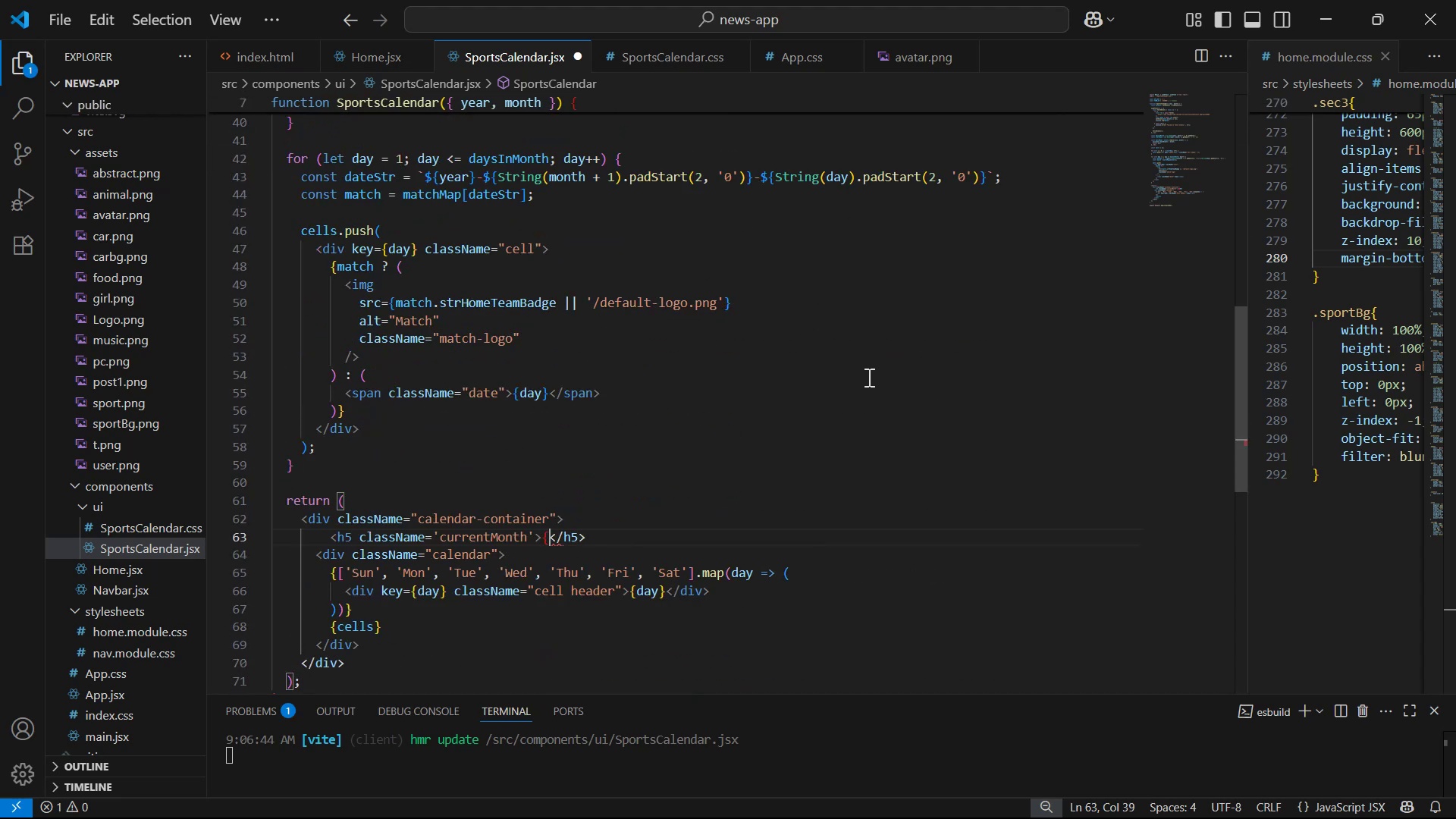 
key(Shift+ShiftLeft)
 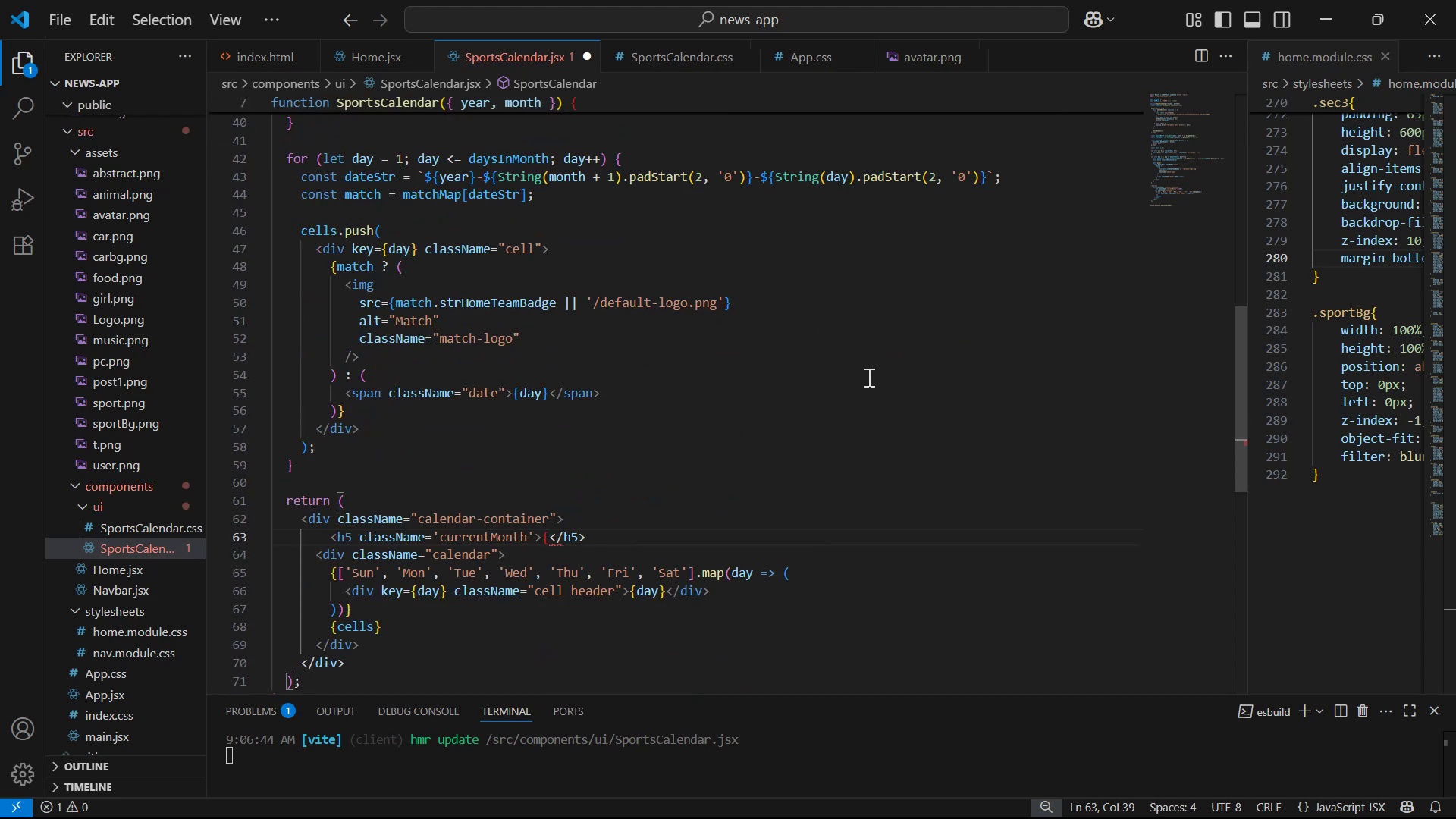 
key(Shift+BracketRight)
 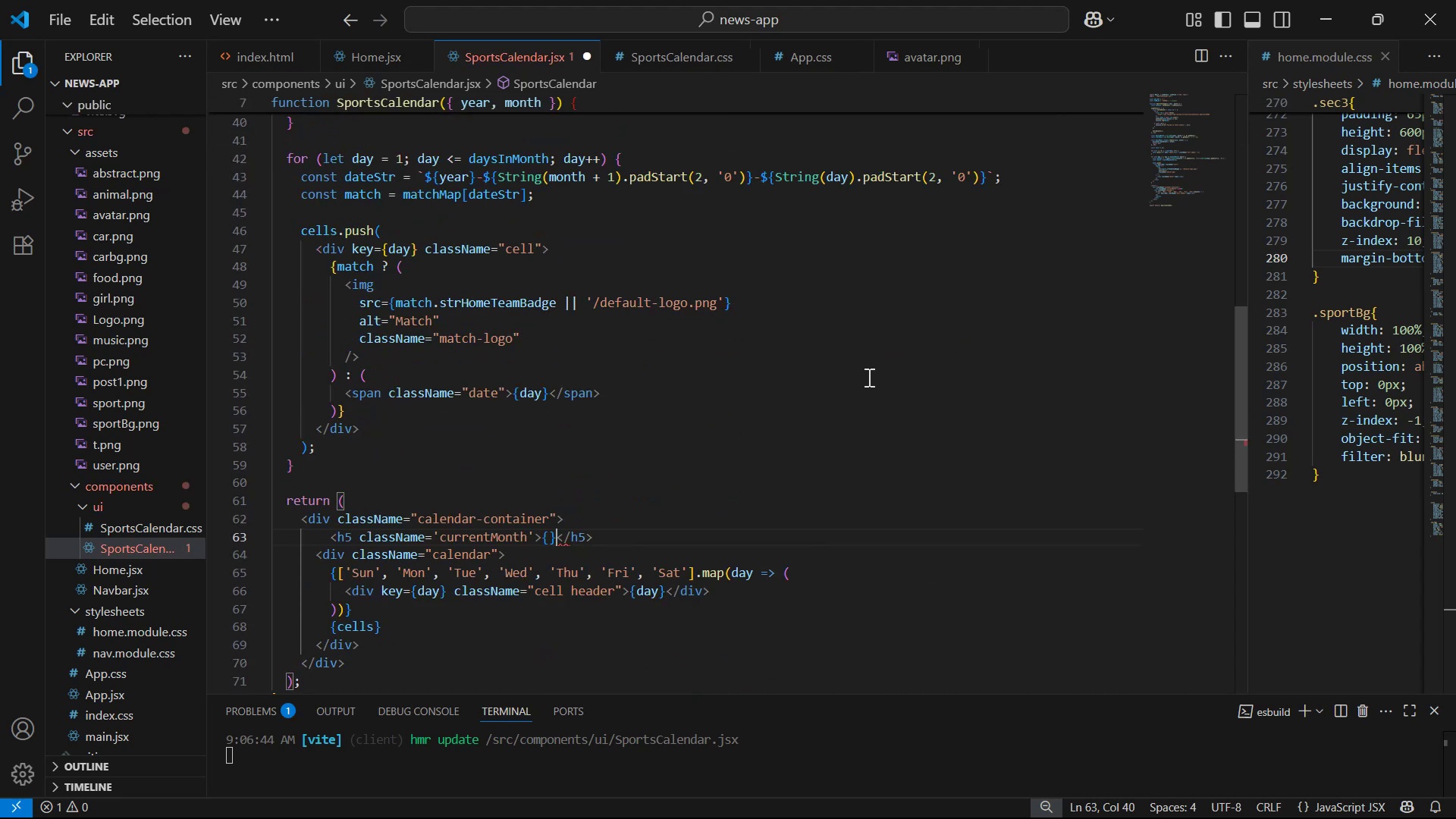 
key(ArrowLeft)
 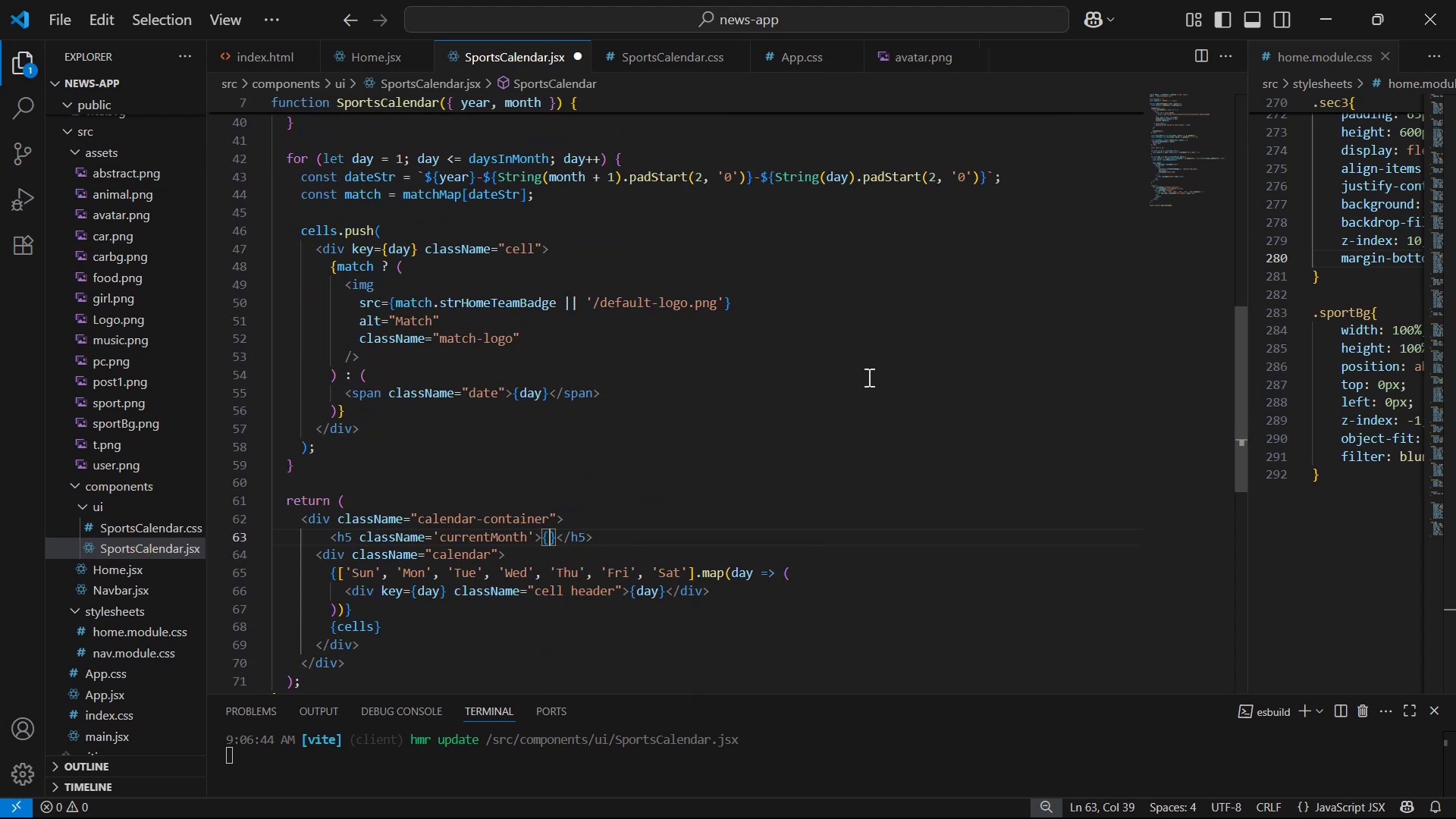 
type(mo)
 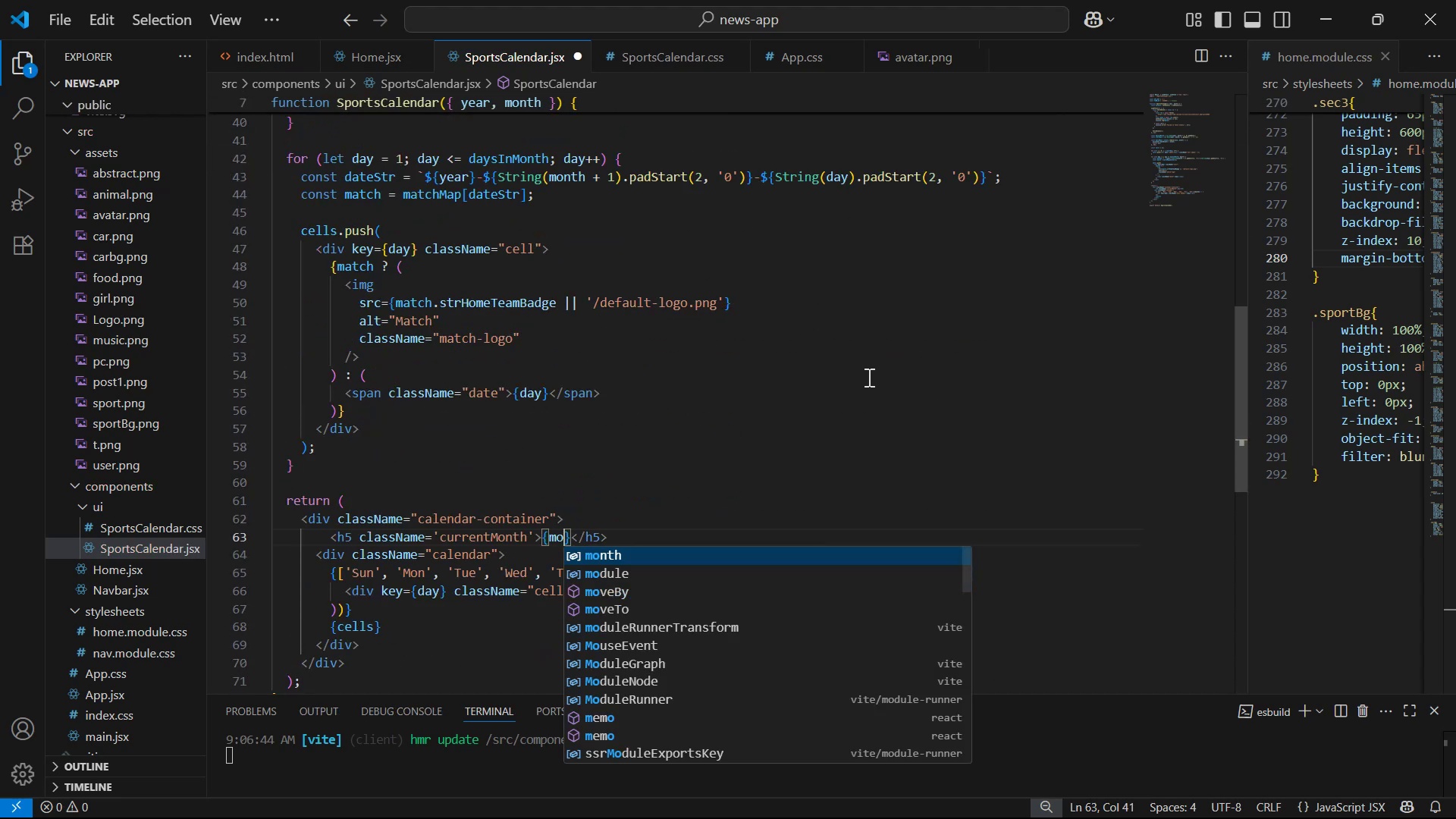 
key(Enter)
 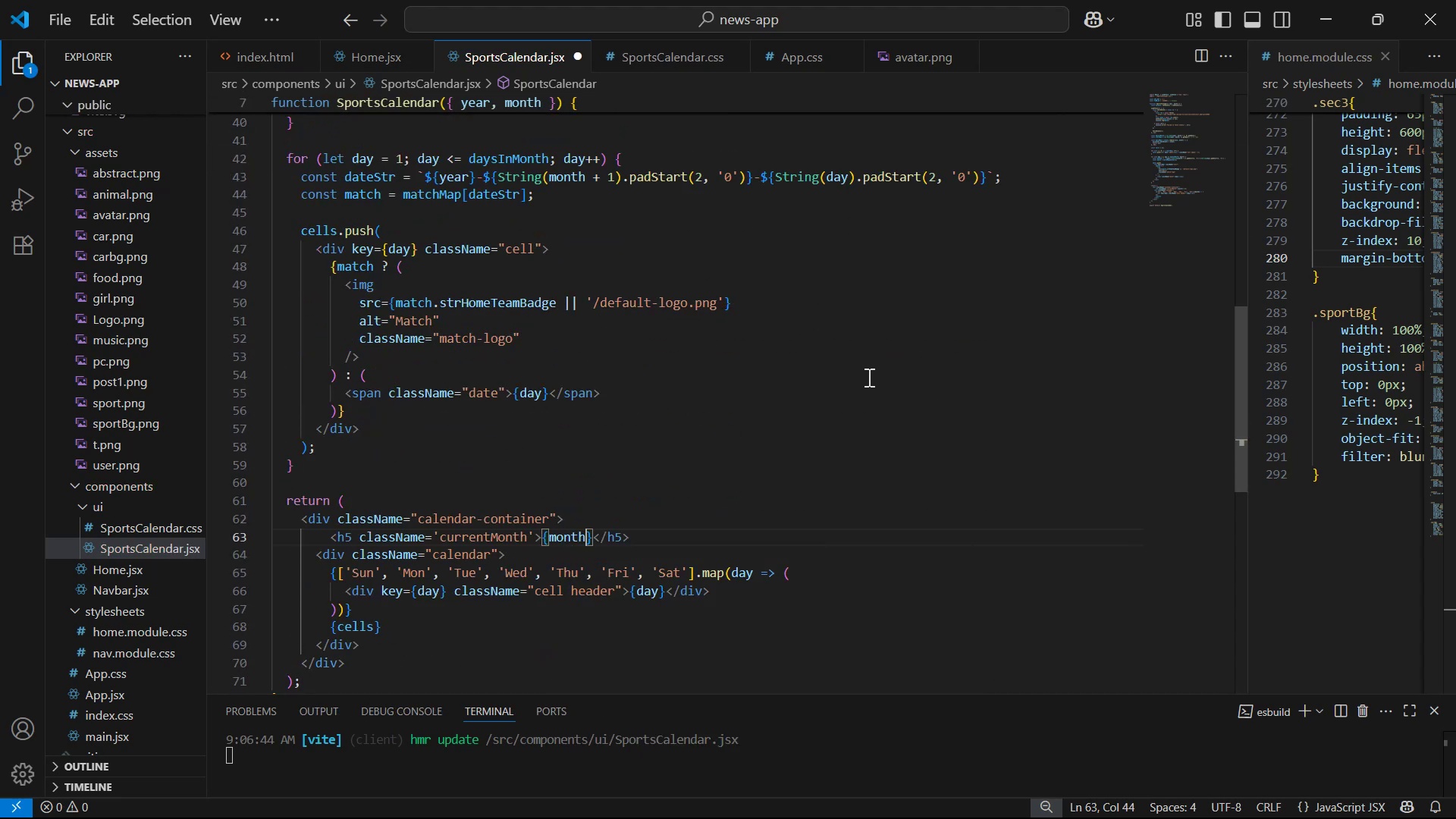 
key(ArrowRight)
 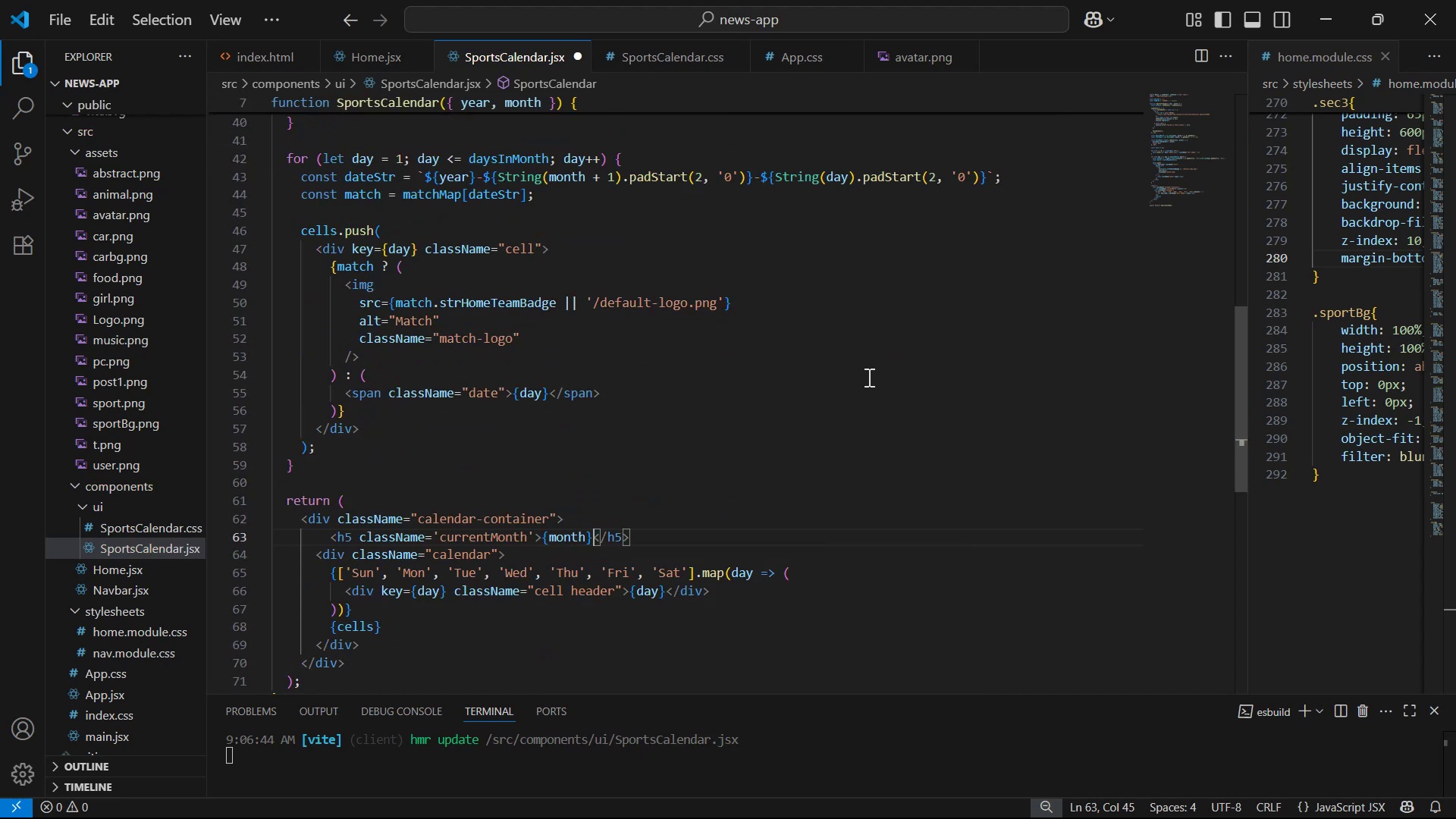 
key(Space)
 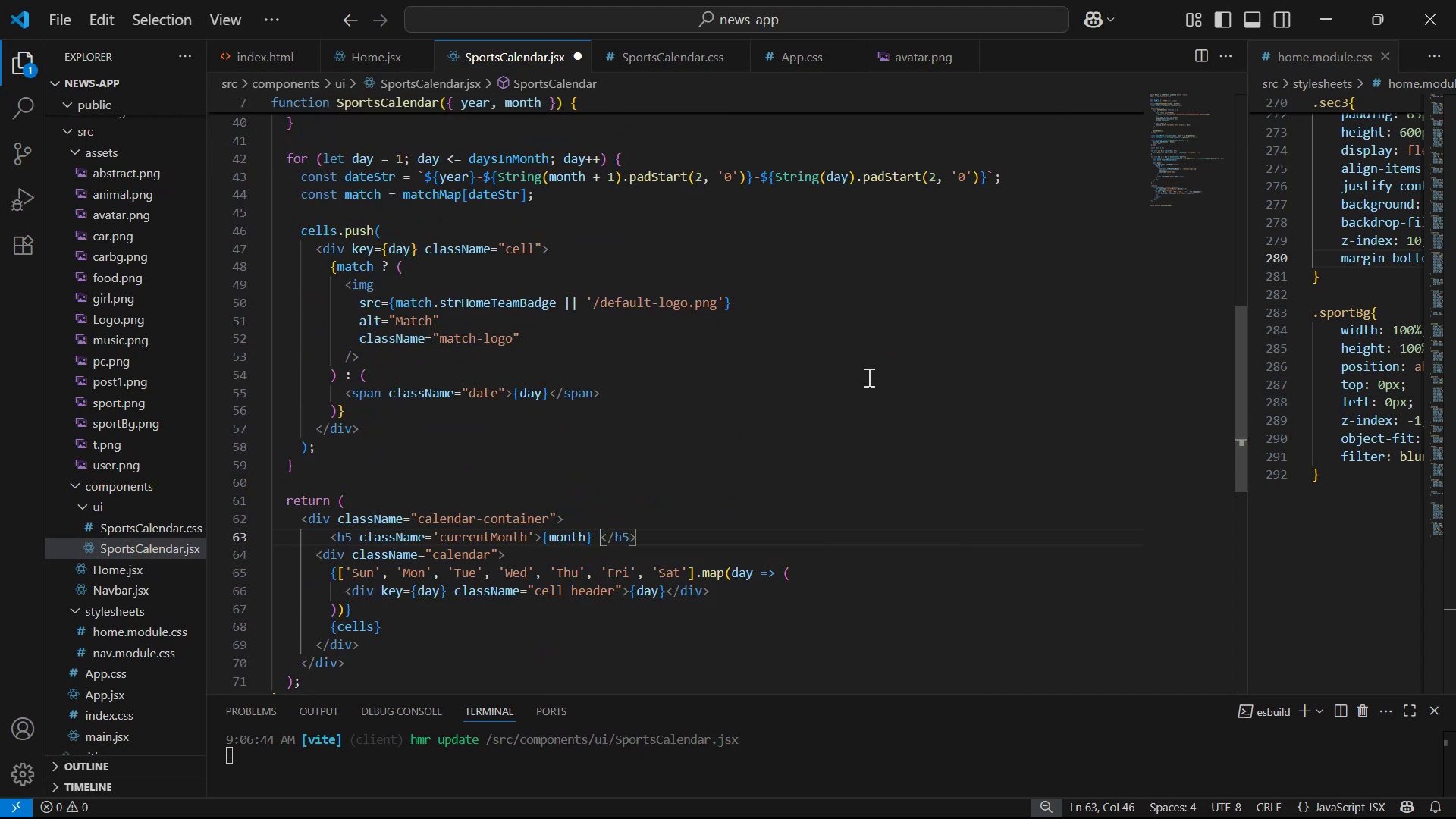 
key(Shift+BracketLeft)
 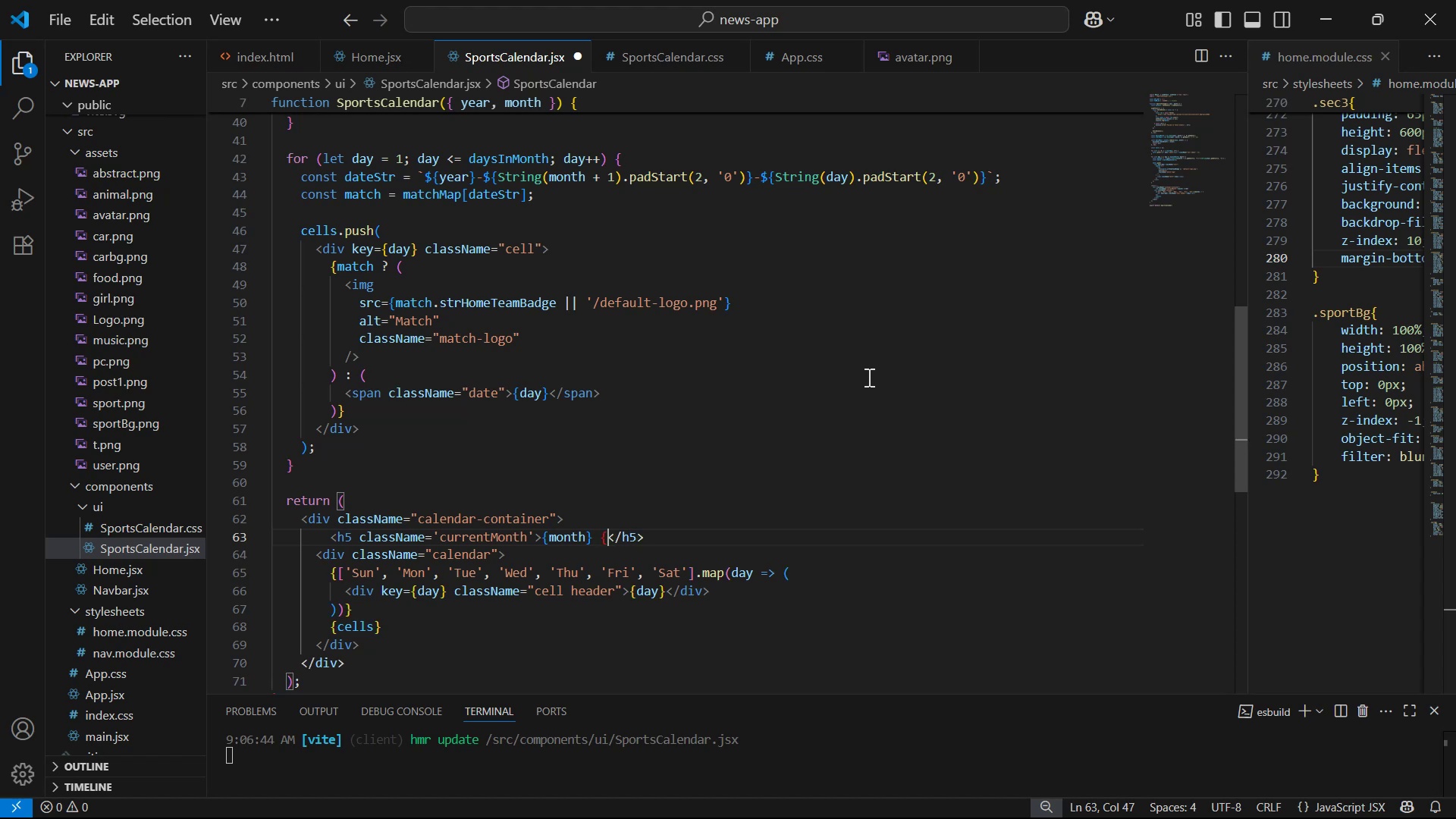 
key(Shift+BracketRight)
 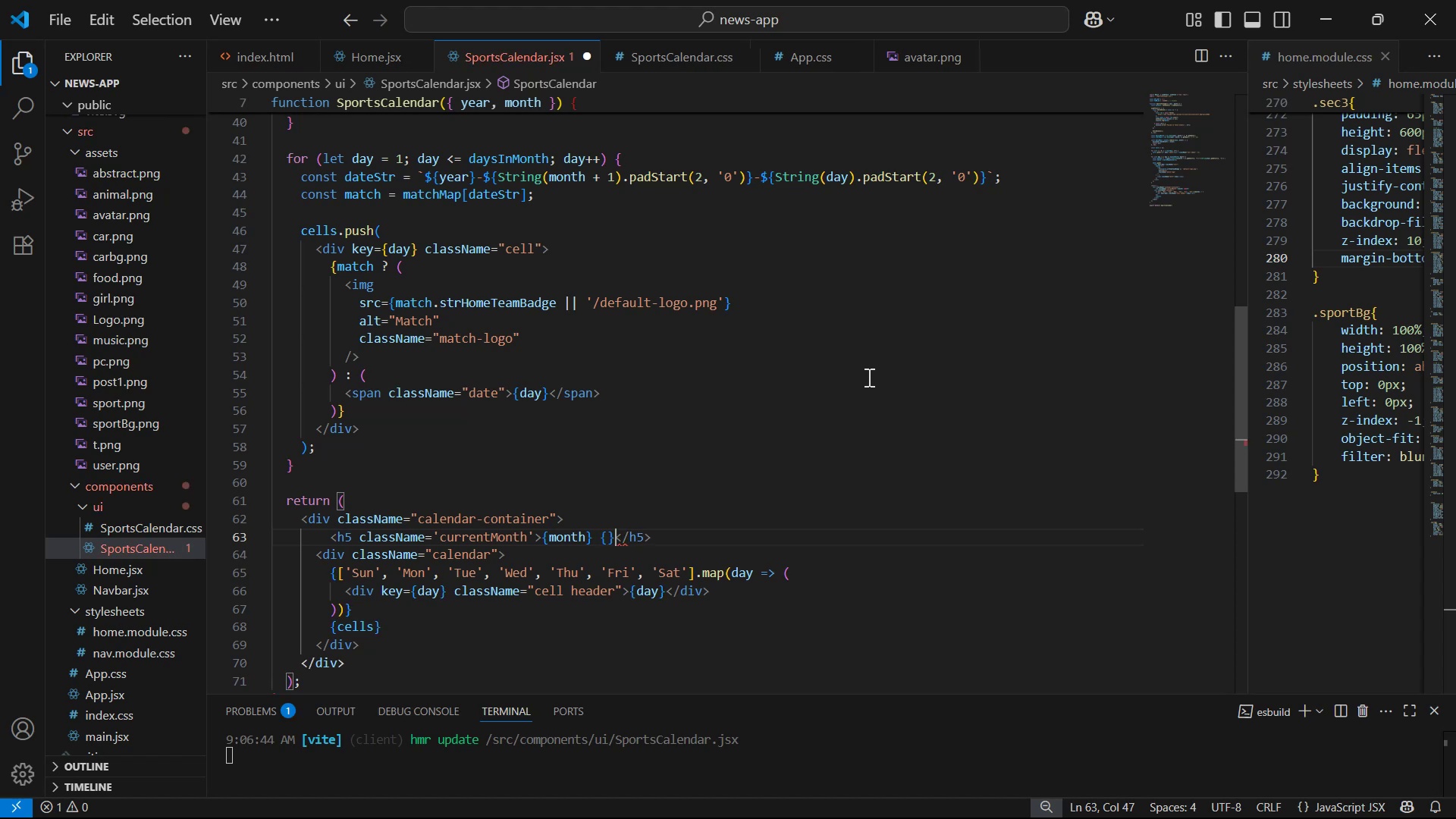 
key(ArrowLeft)
 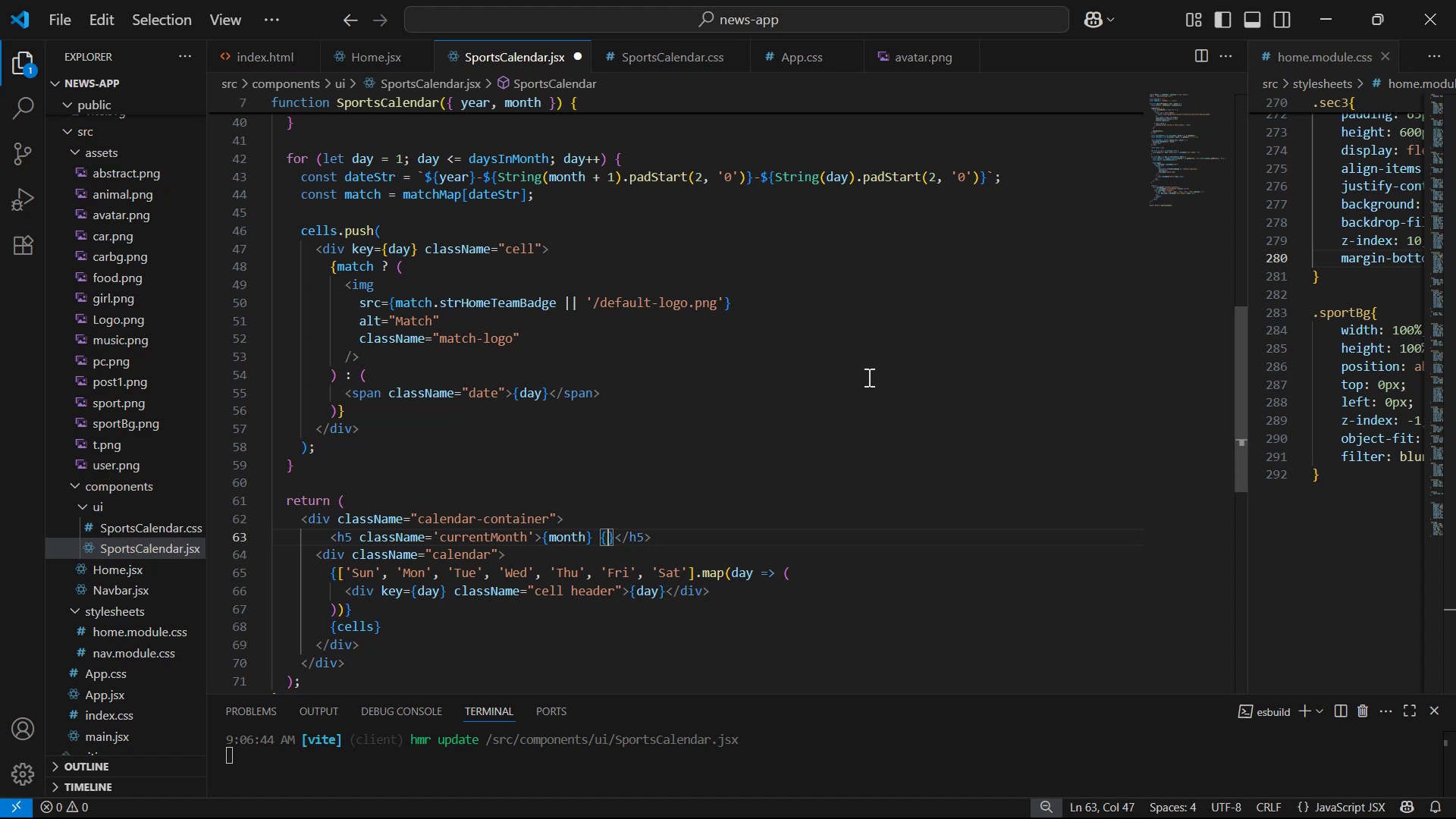 
type(ye)
 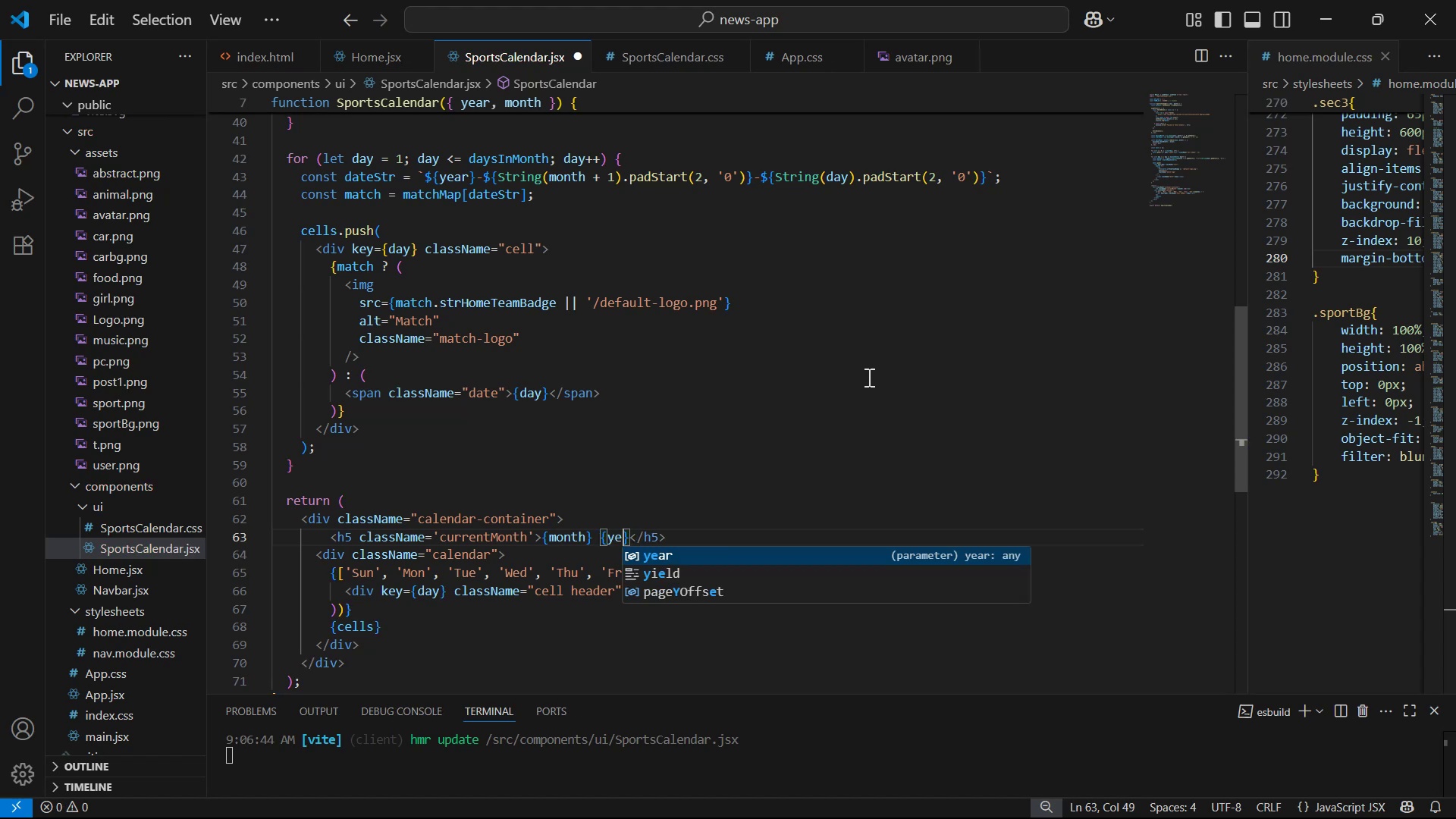 
key(Enter)
 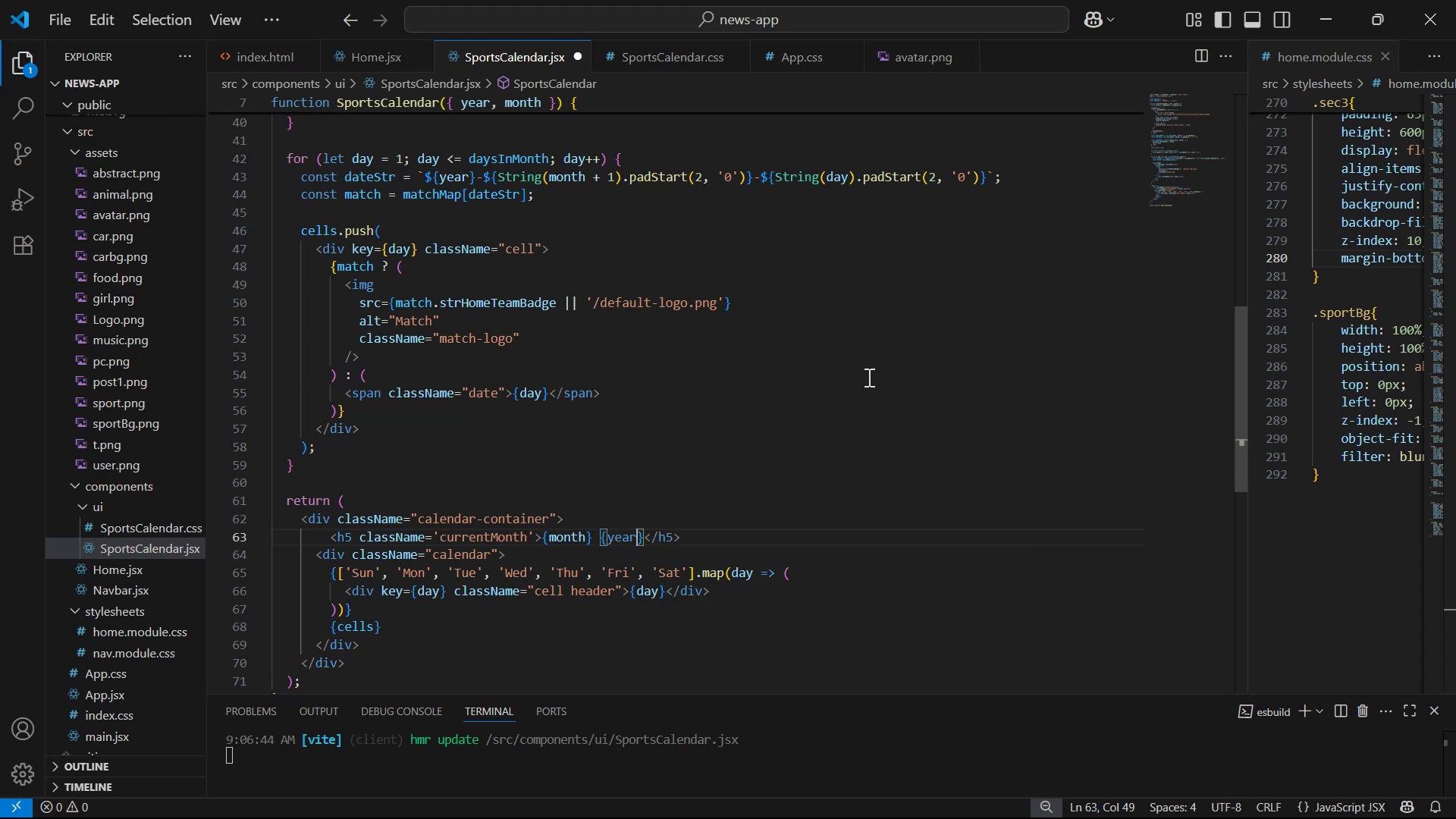 
key(Control+S)
 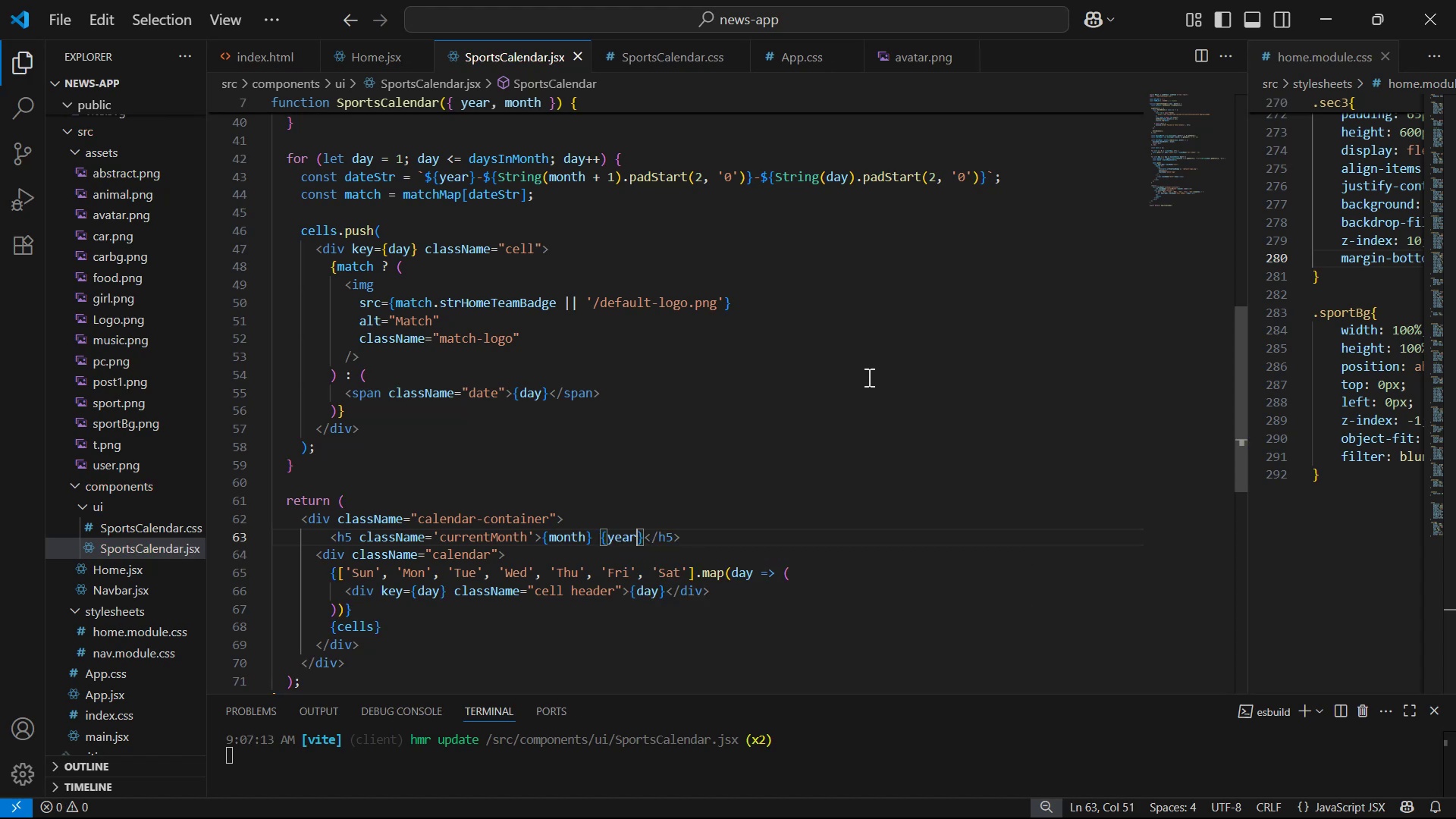 
key(Alt+AltLeft)
 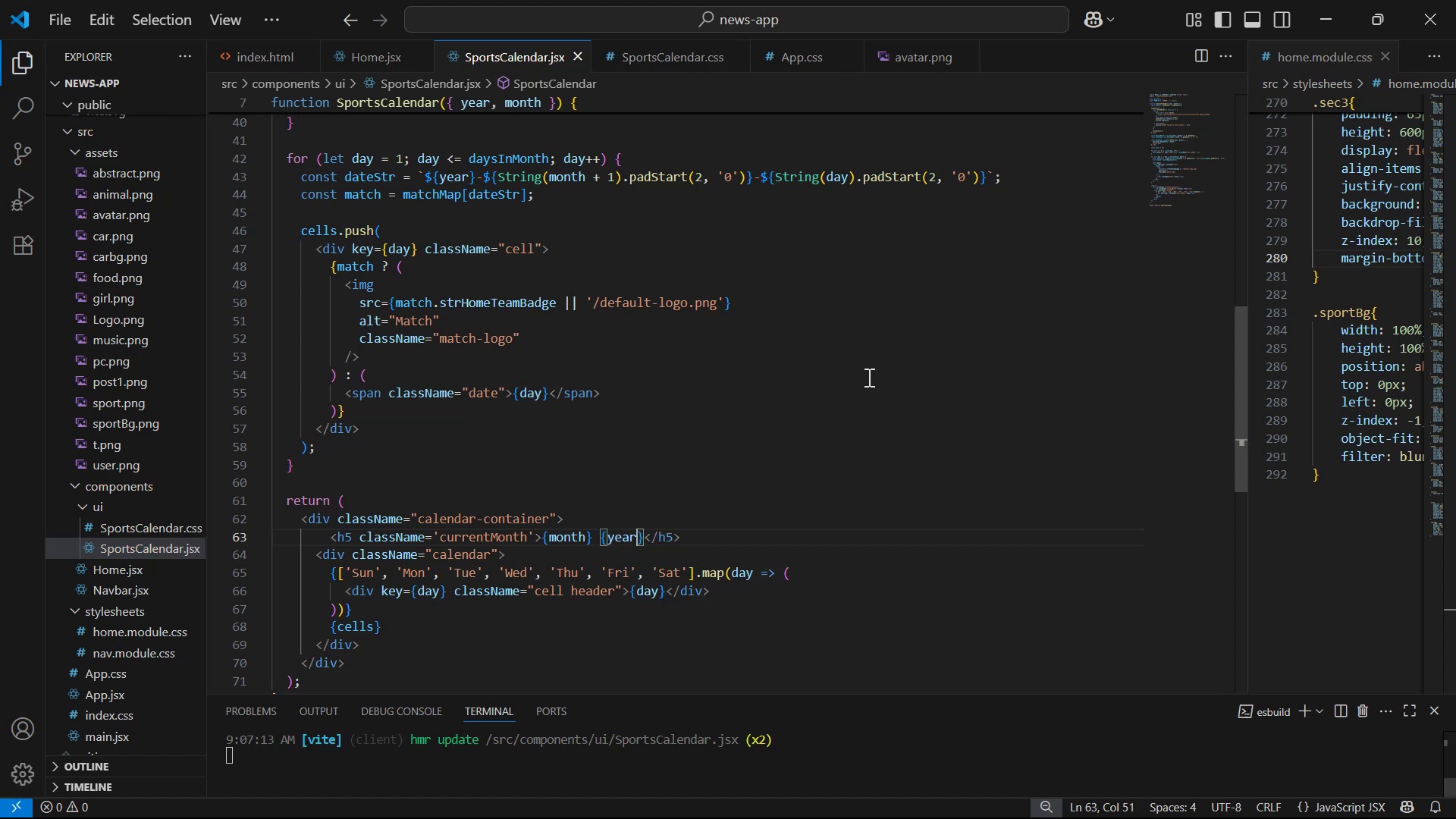 
key(Alt+Tab)
 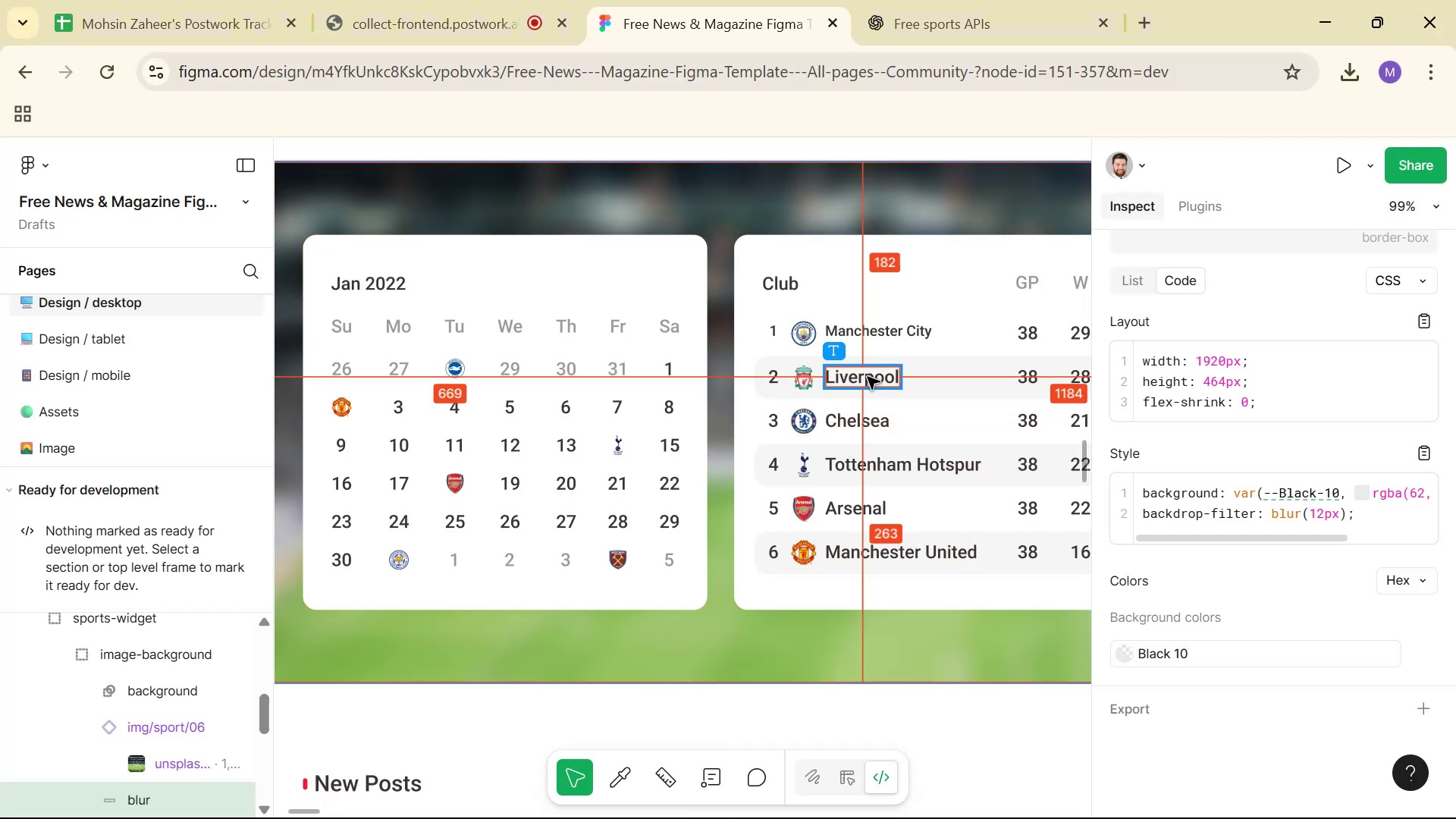 
hold_key(key=AltLeft, duration=0.57)
 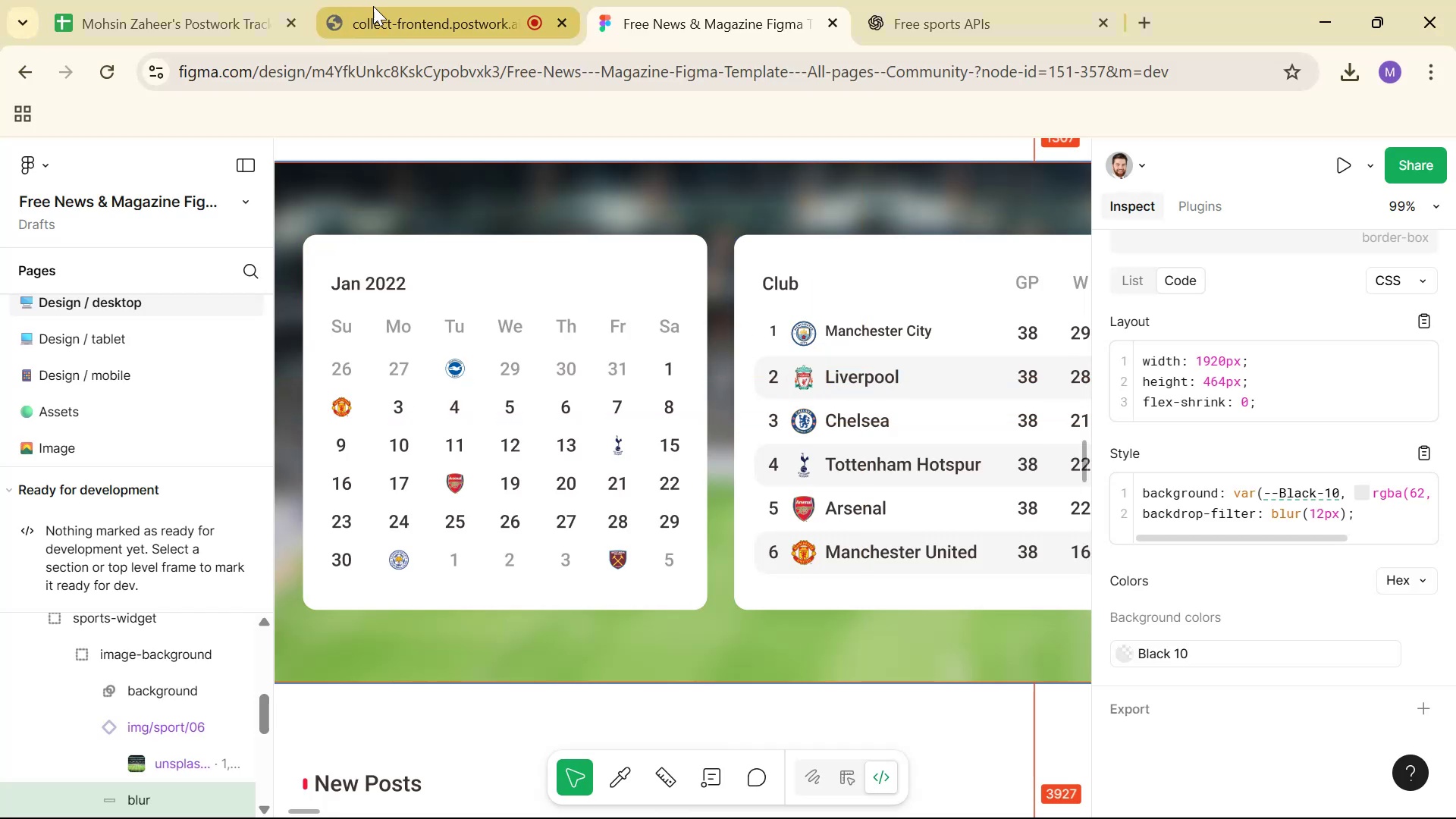 
key(Alt+Tab)
 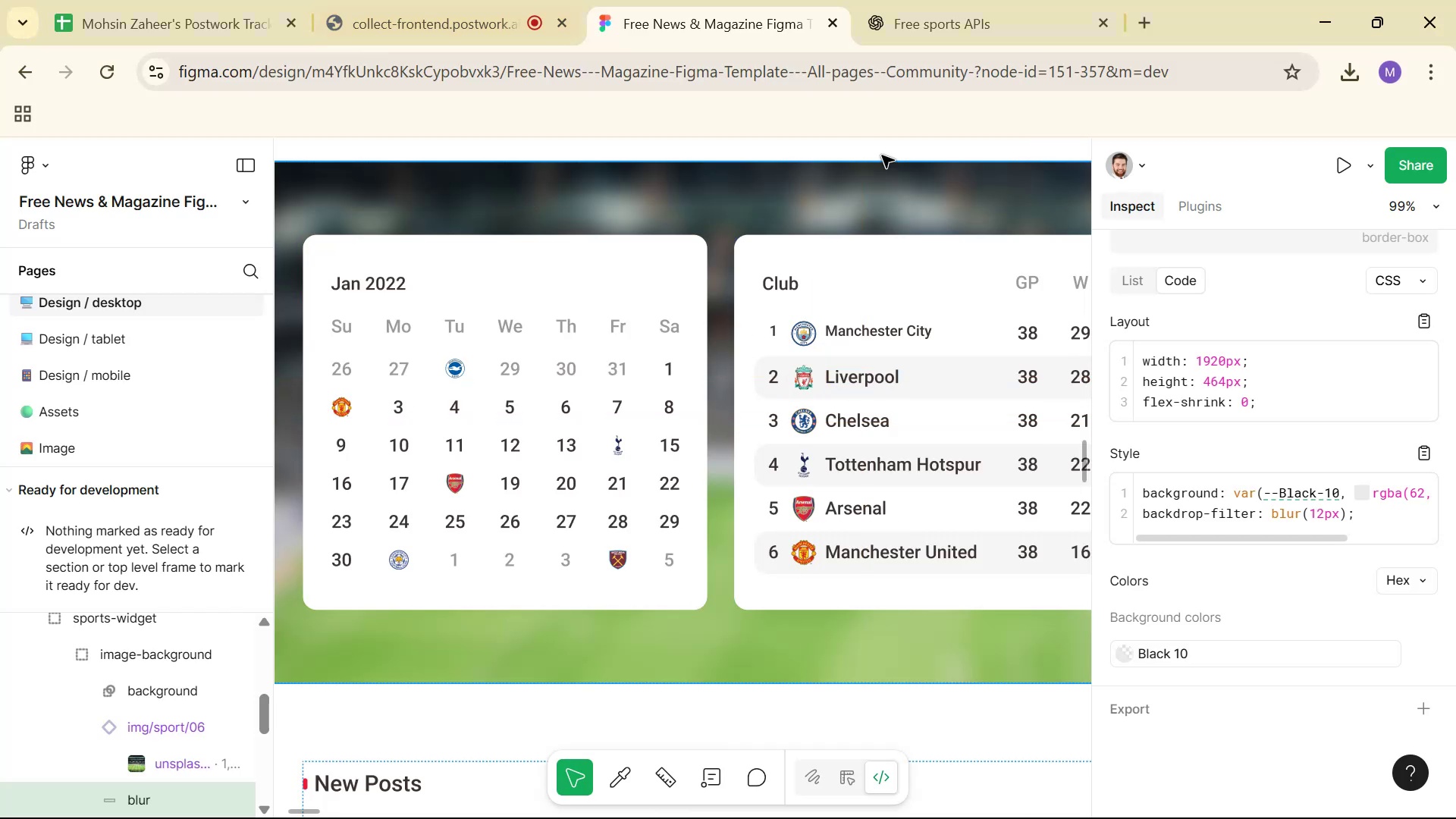 
key(Alt+Tab)
 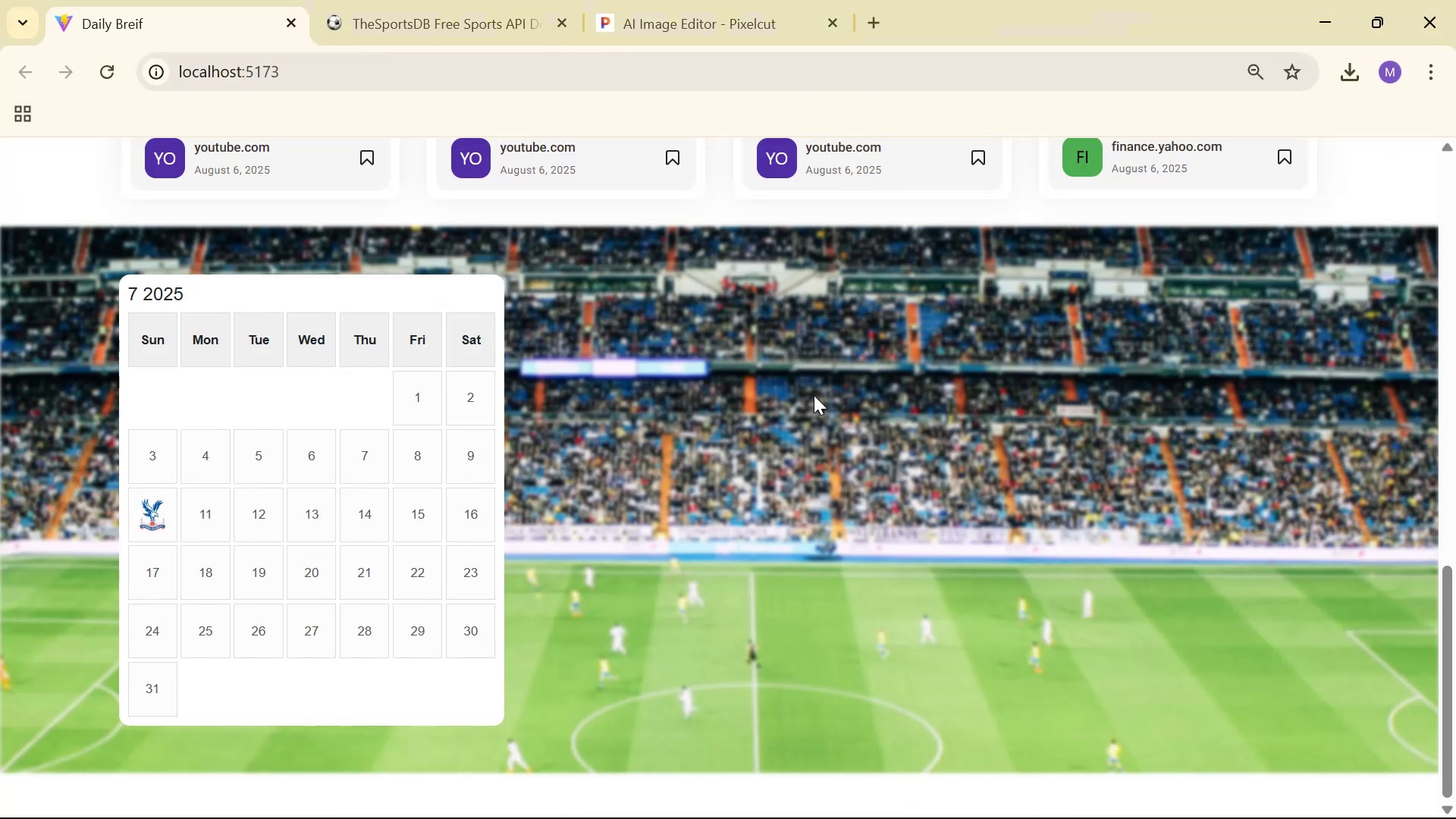 
wait(8.37)
 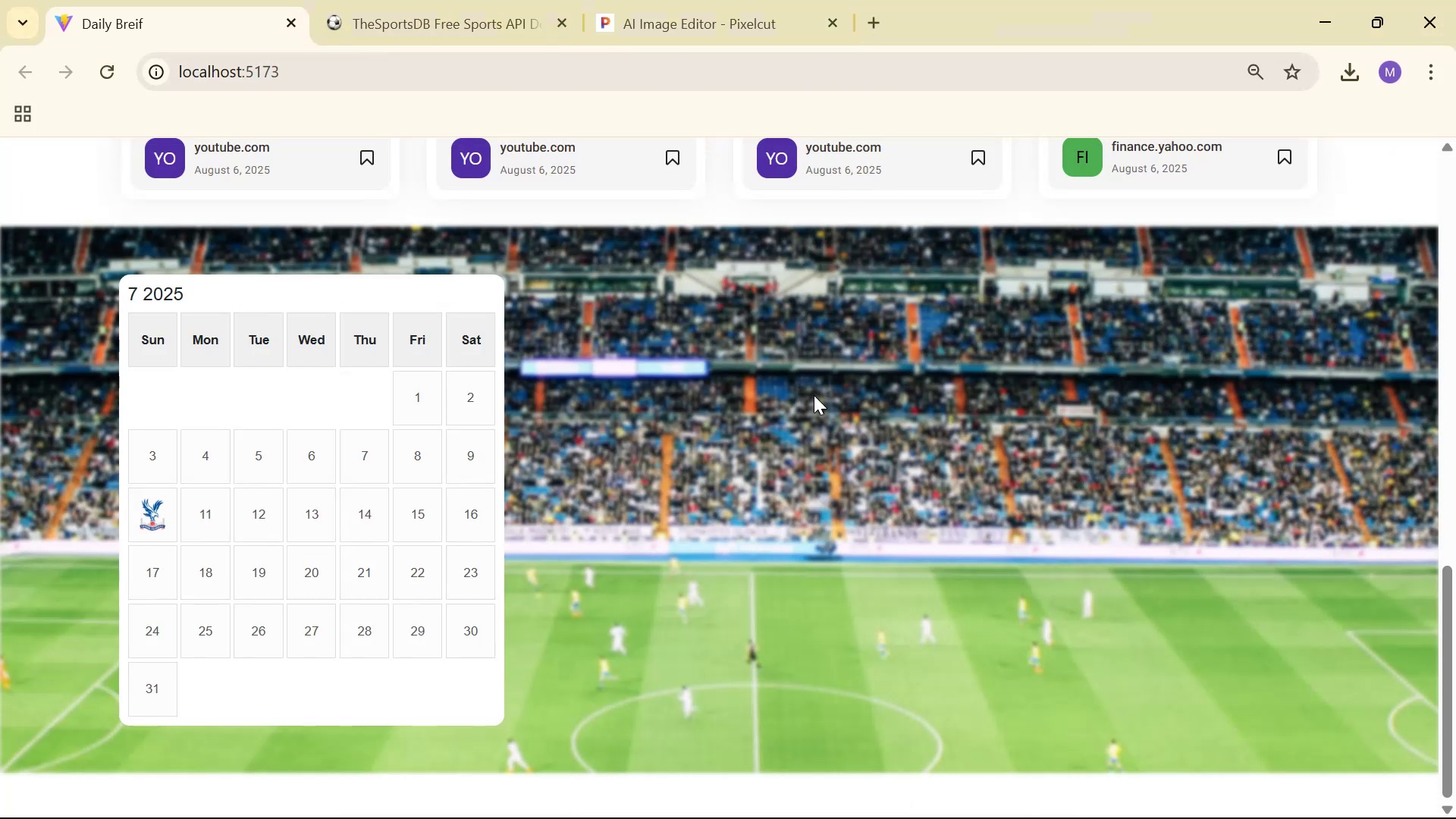 
left_click_drag(start_coordinate=[126, 292], to_coordinate=[188, 289])
 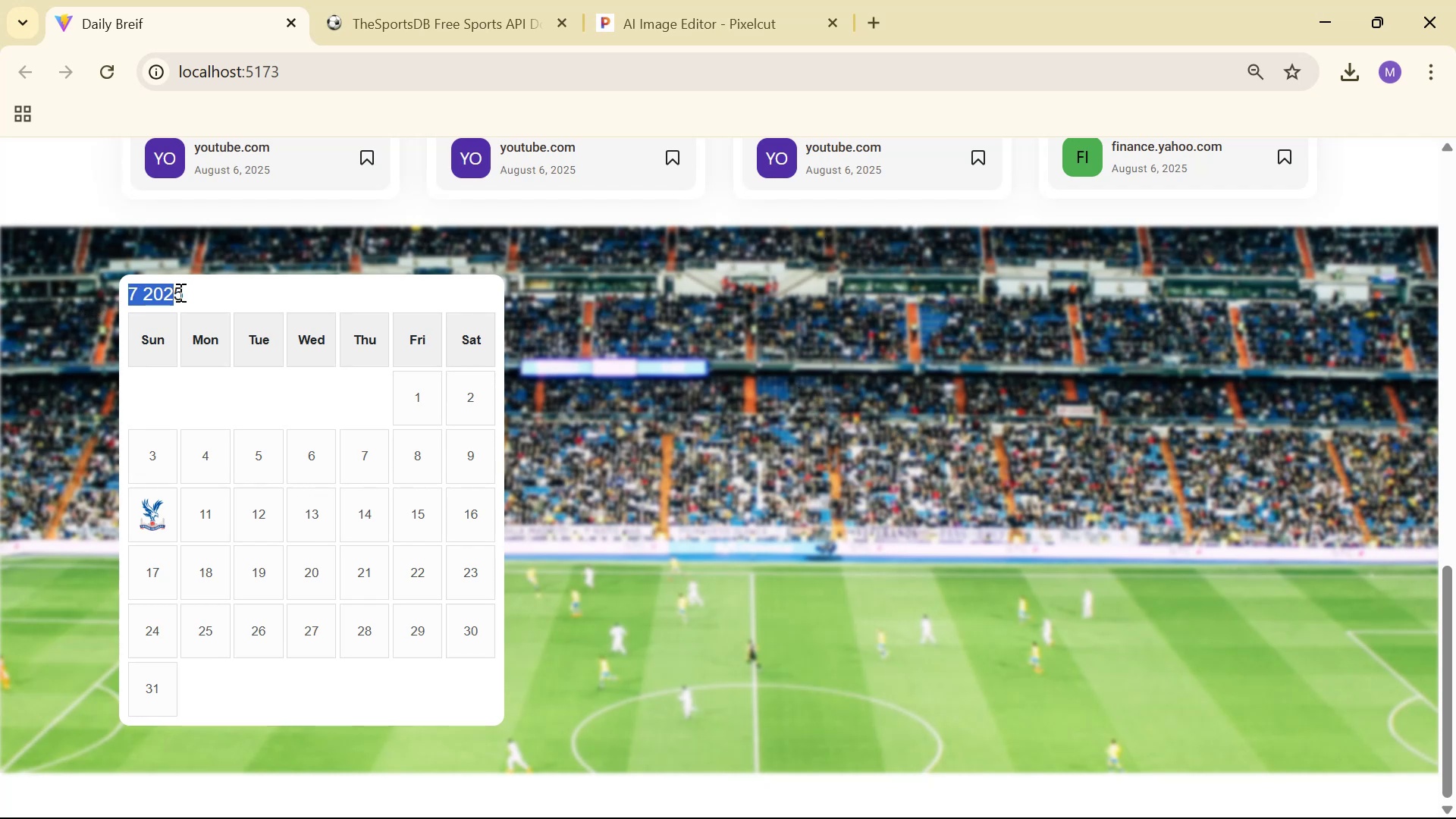 
key(Control+C)
 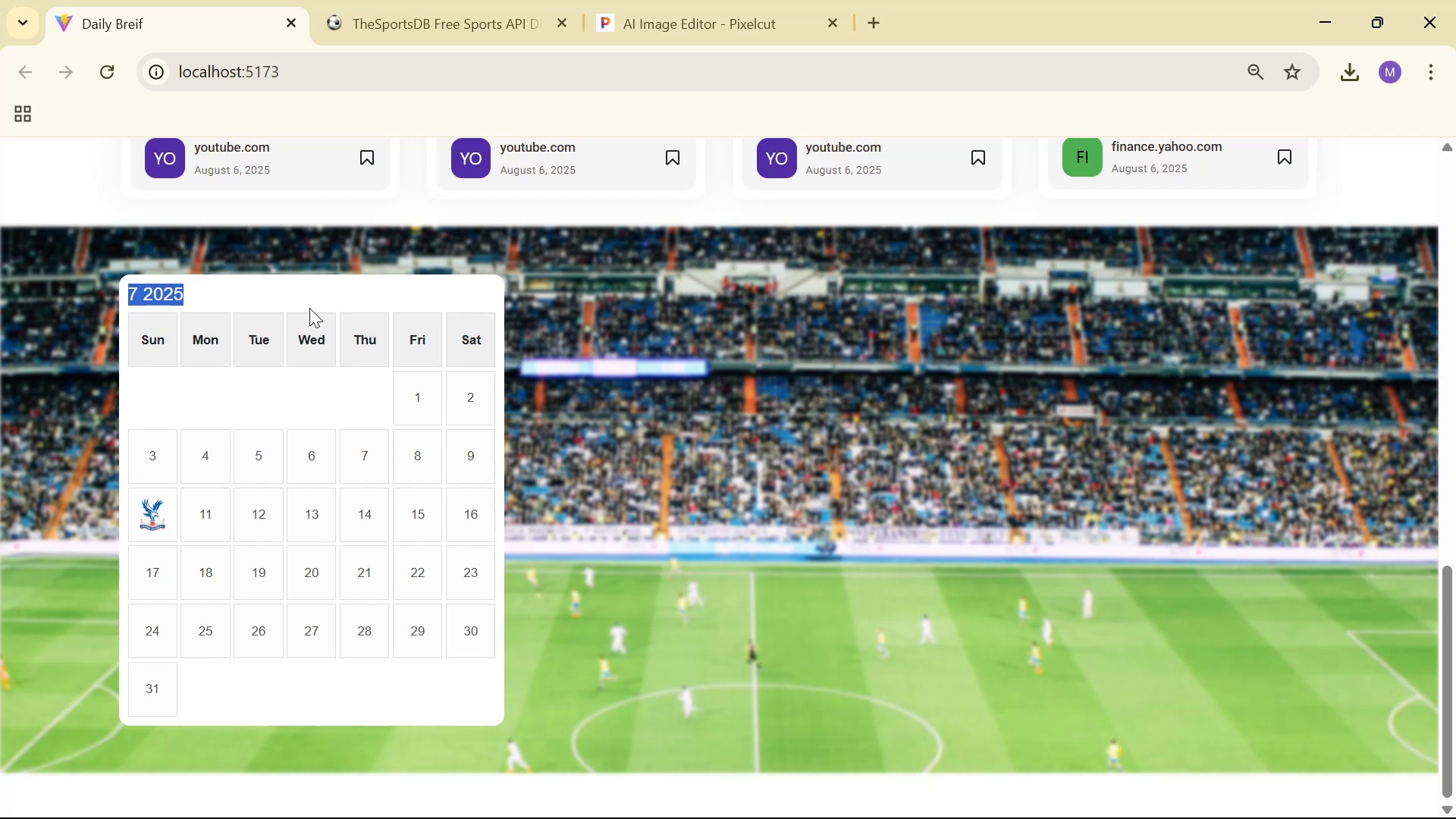 
key(Alt+Tab)
 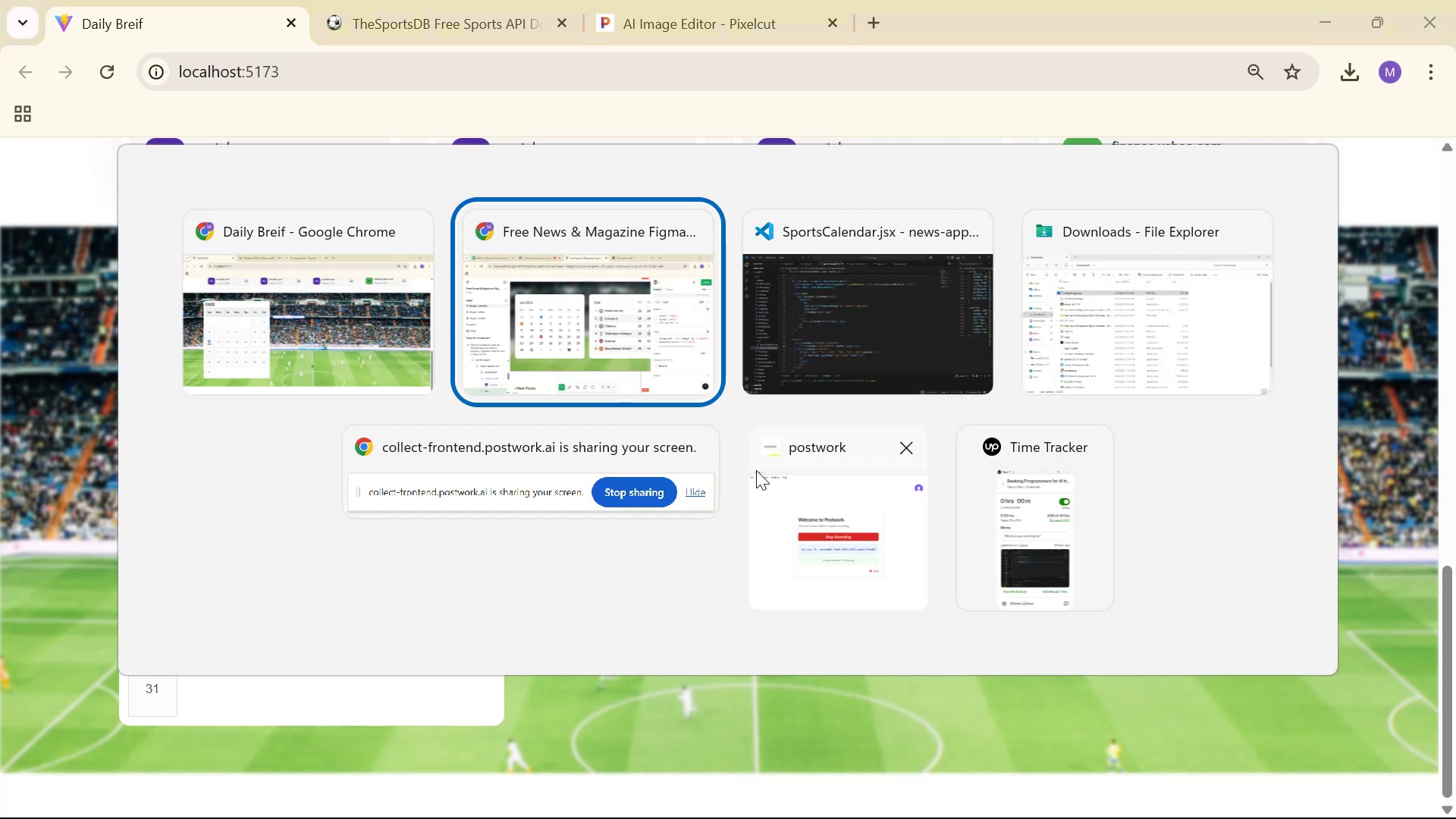 
left_click([993, 0])
 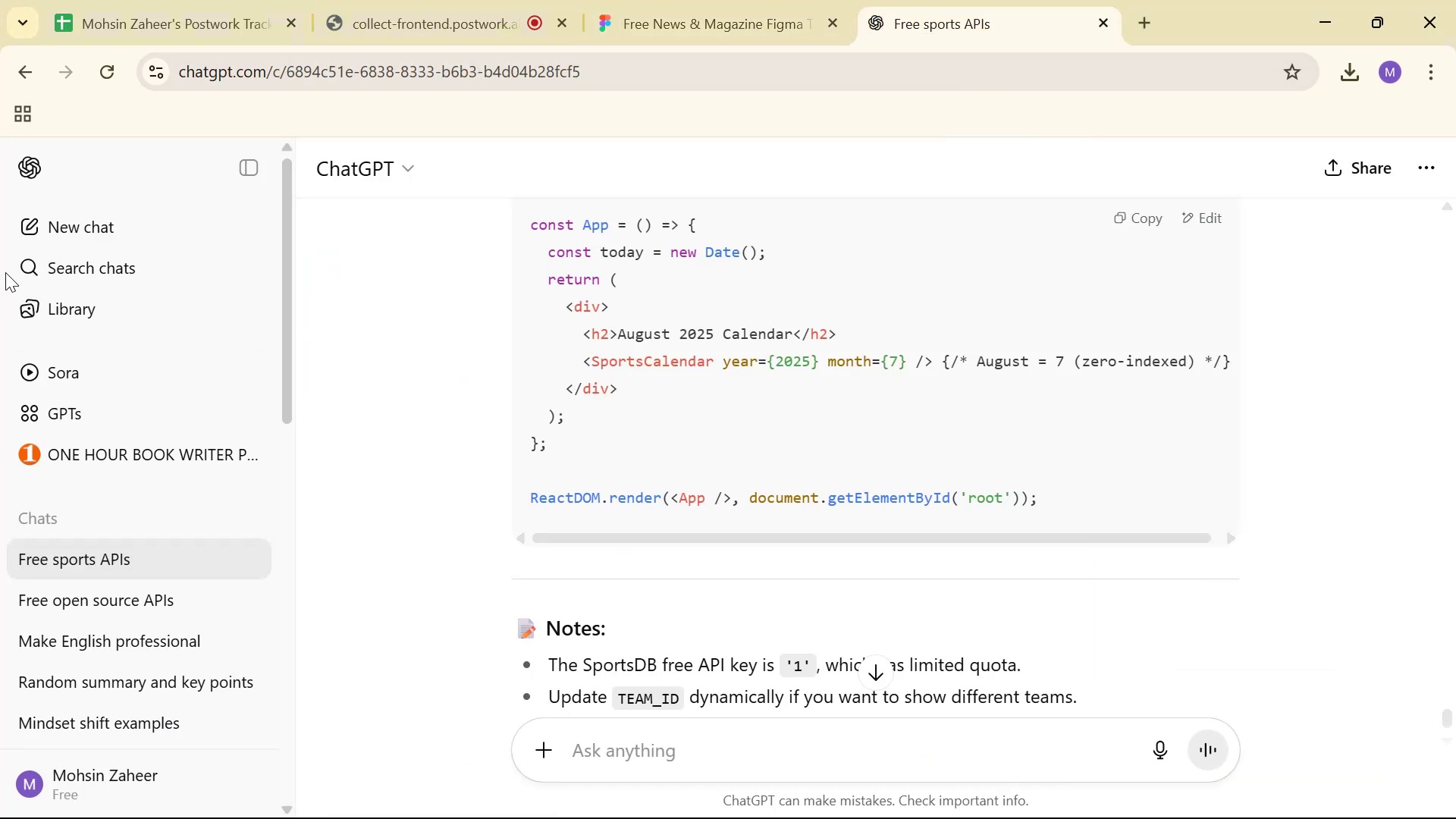 
left_click([60, 222])
 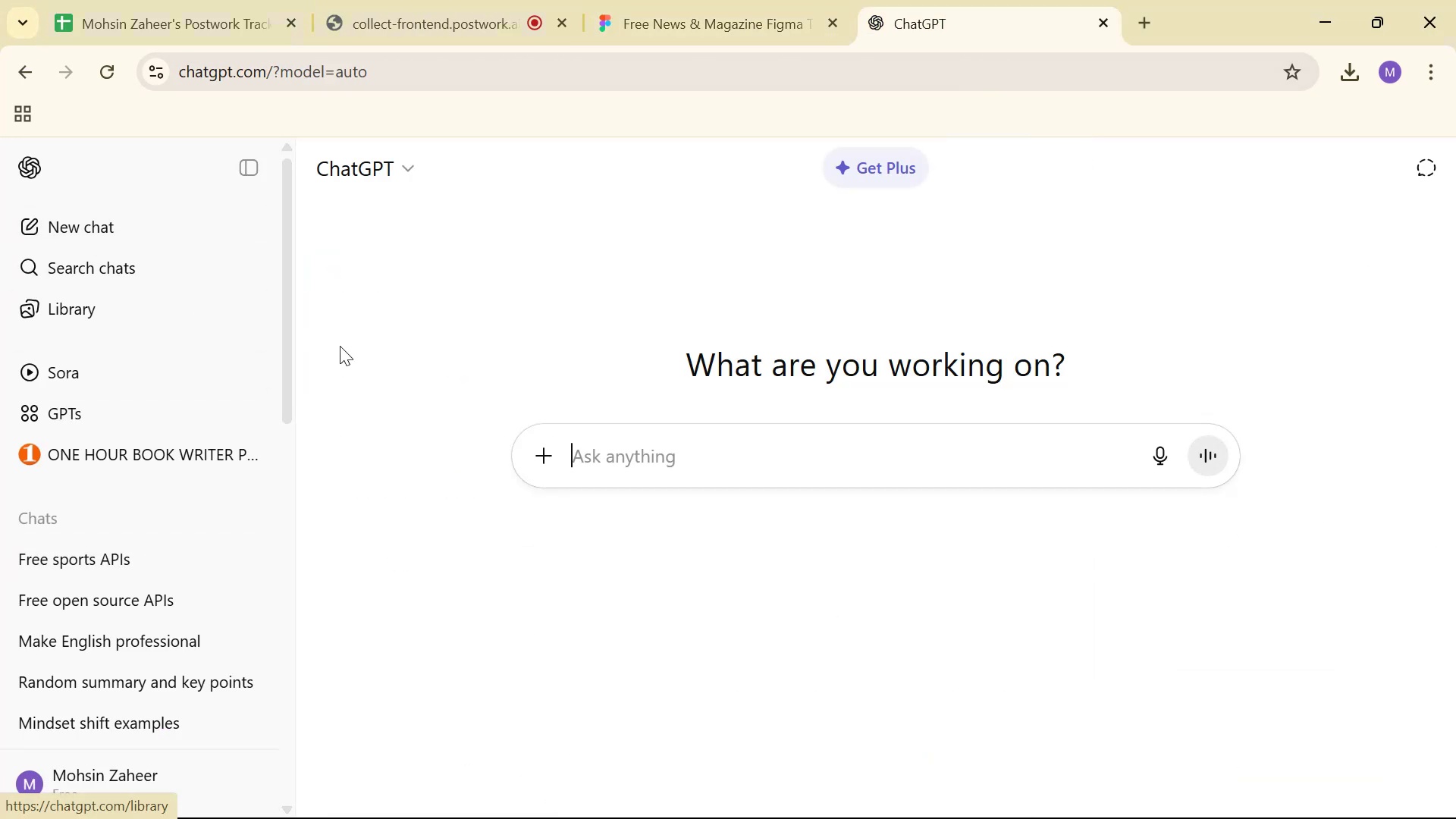 
type(i got h)
key(Backspace)
type(this here )
key(Backspace)
key(Backspace)
key(Backspace)
key(Backspace)
key(Backspace)
key(Backspace)
type(: )
 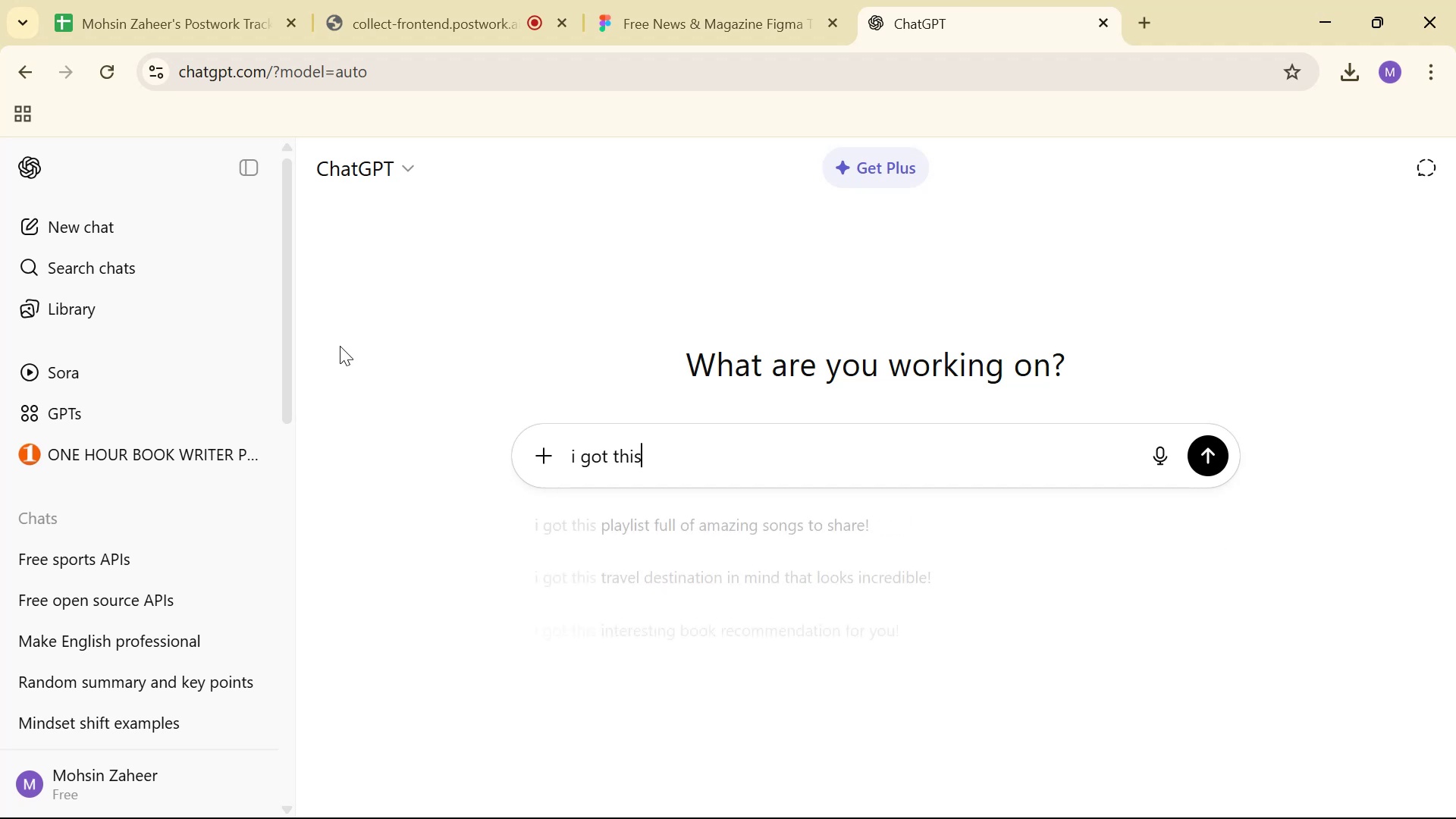 
key(Control+ControlLeft)
 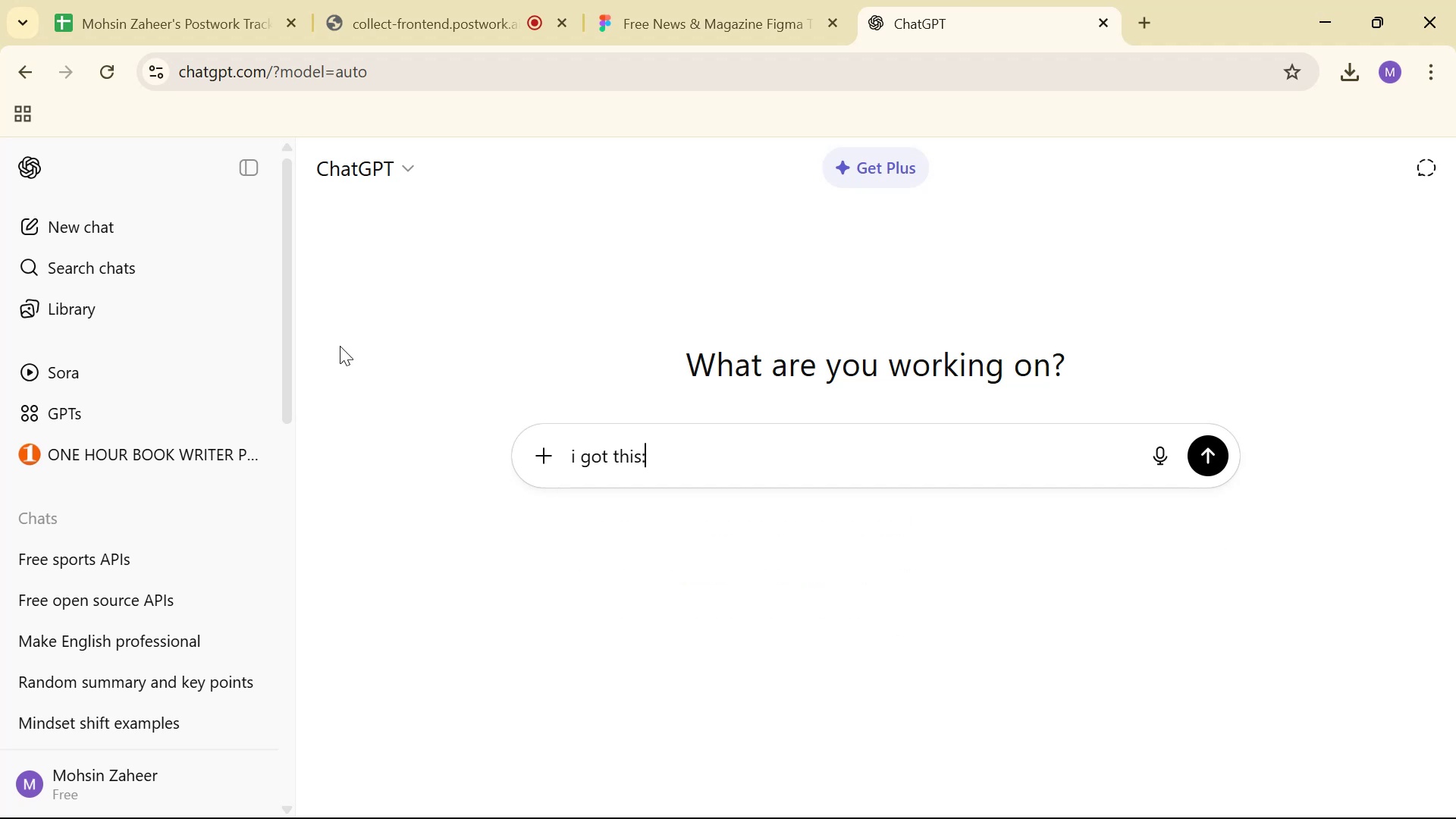 
key(Control+V)
 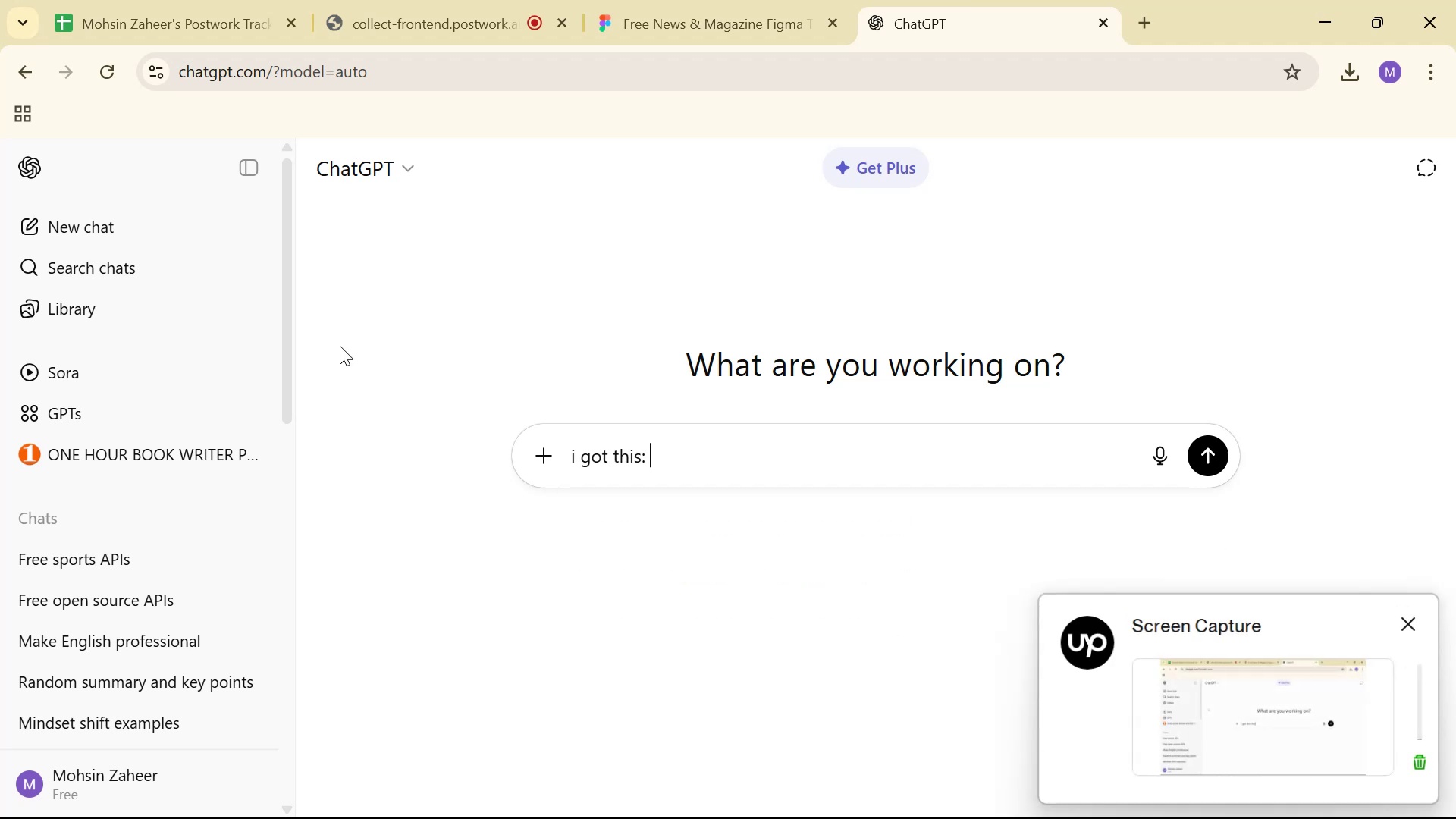 
key(Control+Space)
 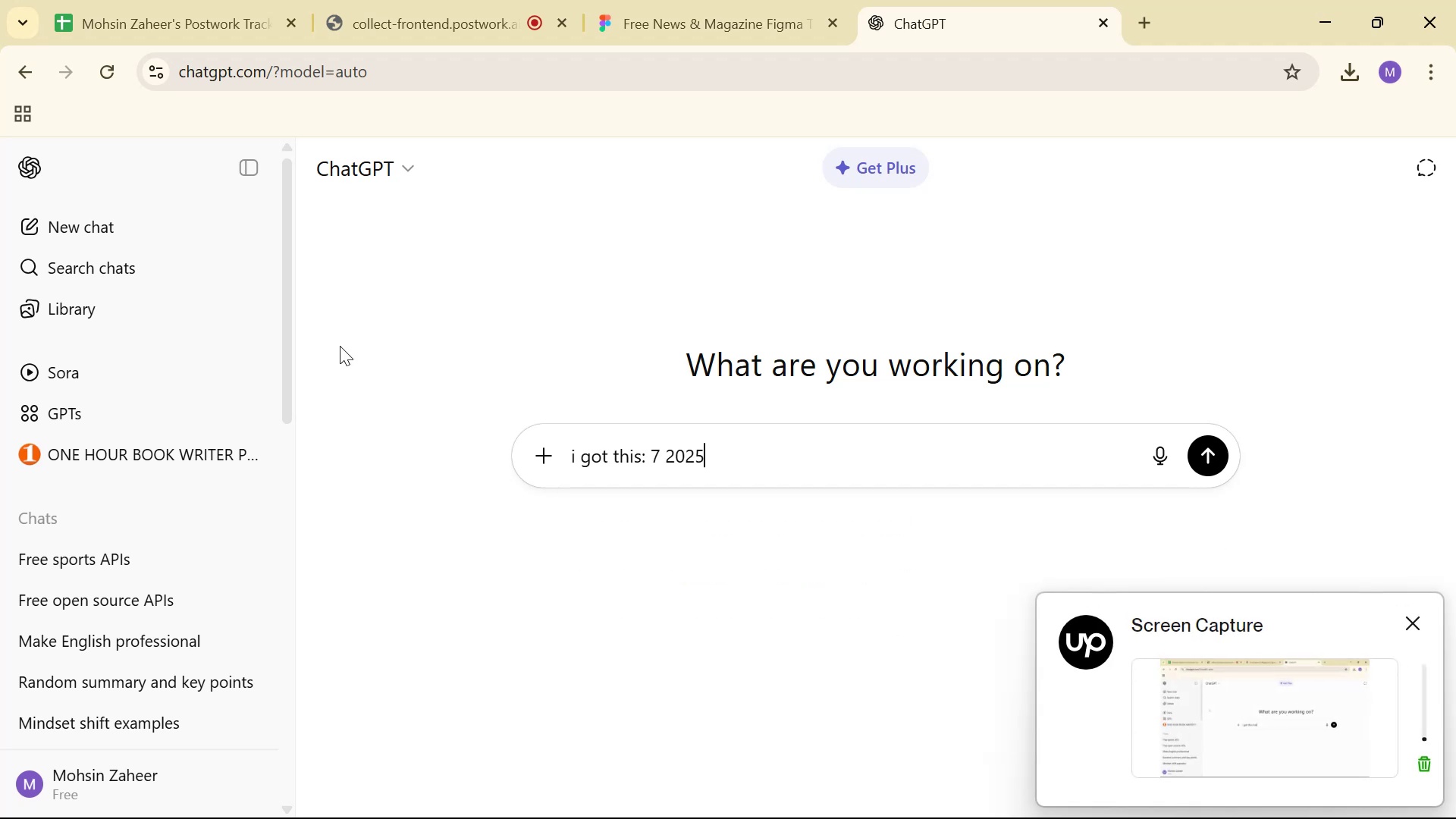 
type( here: )
key(Tab)
key(Tab)
key(Tab)
 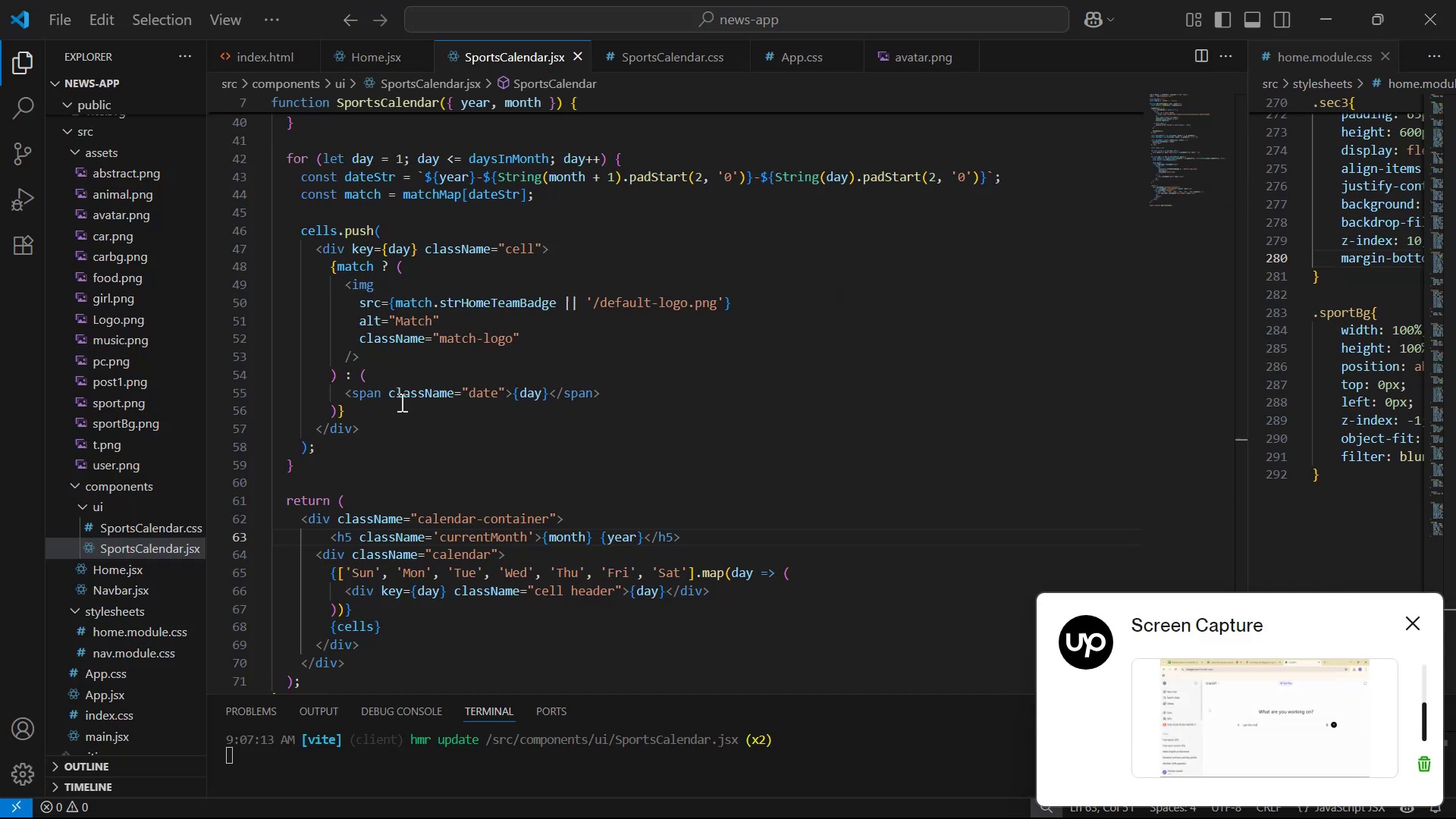 
hold_key(key=AltLeft, duration=0.77)
 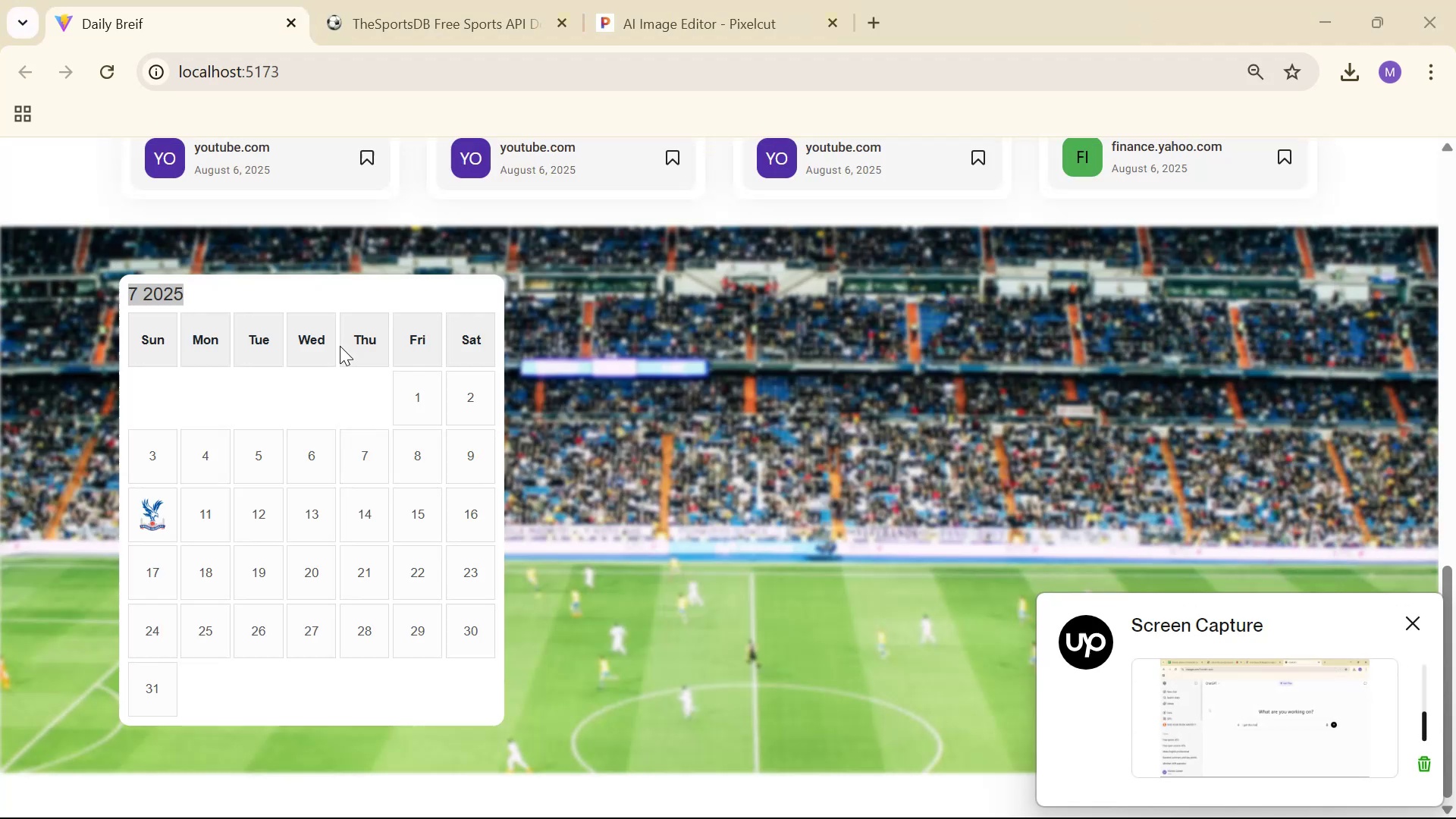 
hold_key(key=AltLeft, duration=0.55)
 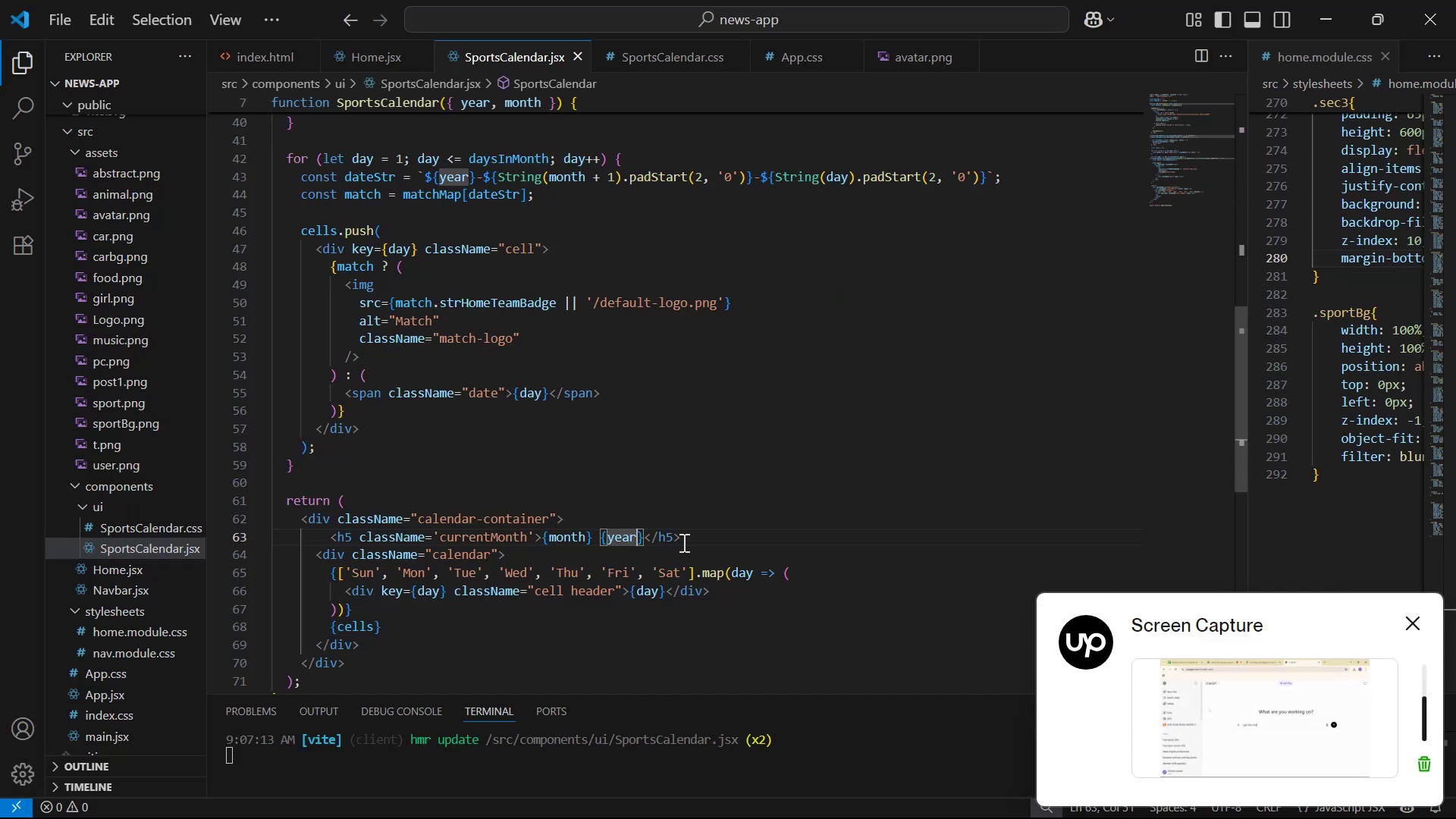 
left_click([734, 533])
 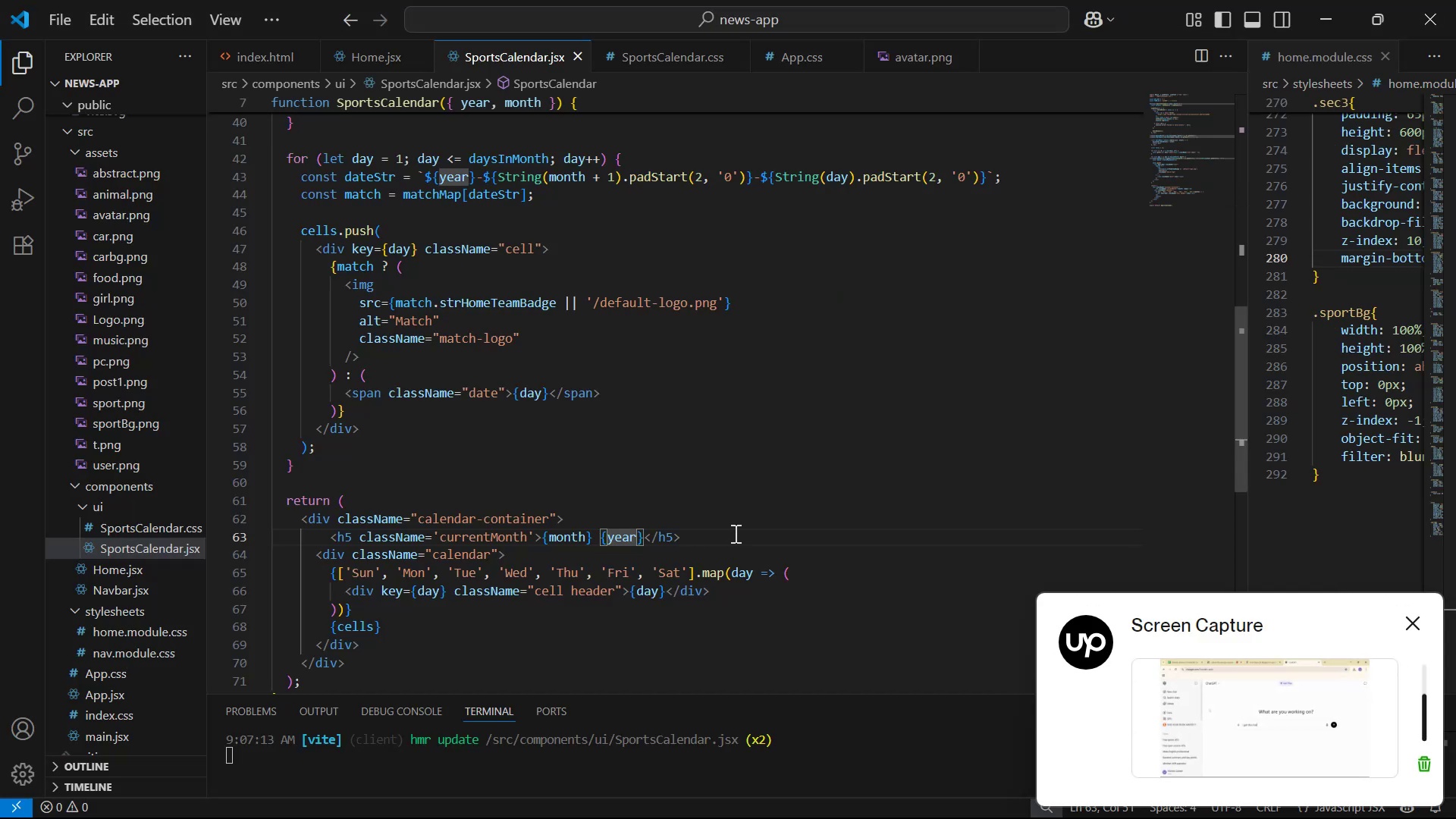 
key(Control+C)
 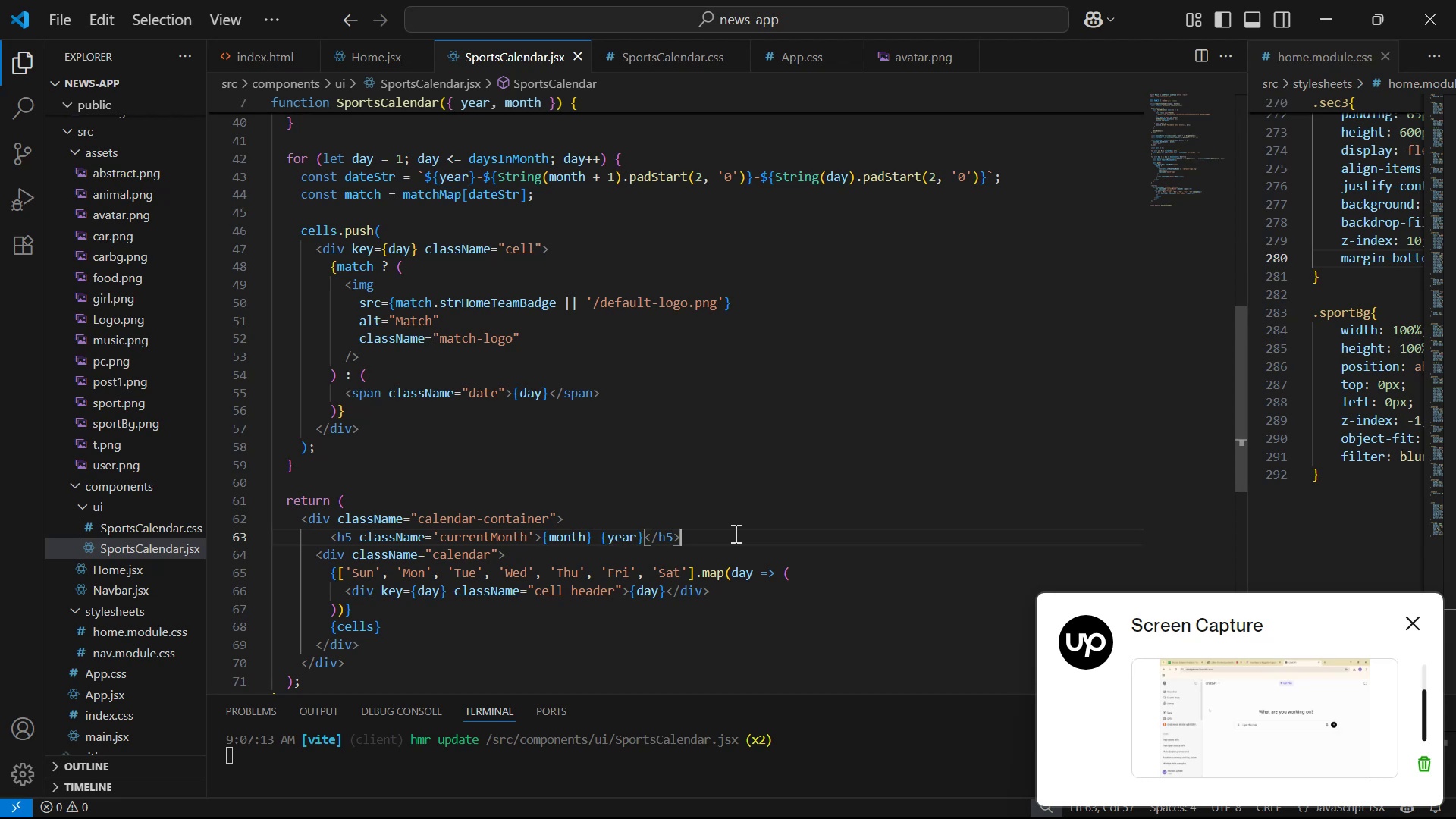 
key(Alt+AltLeft)
 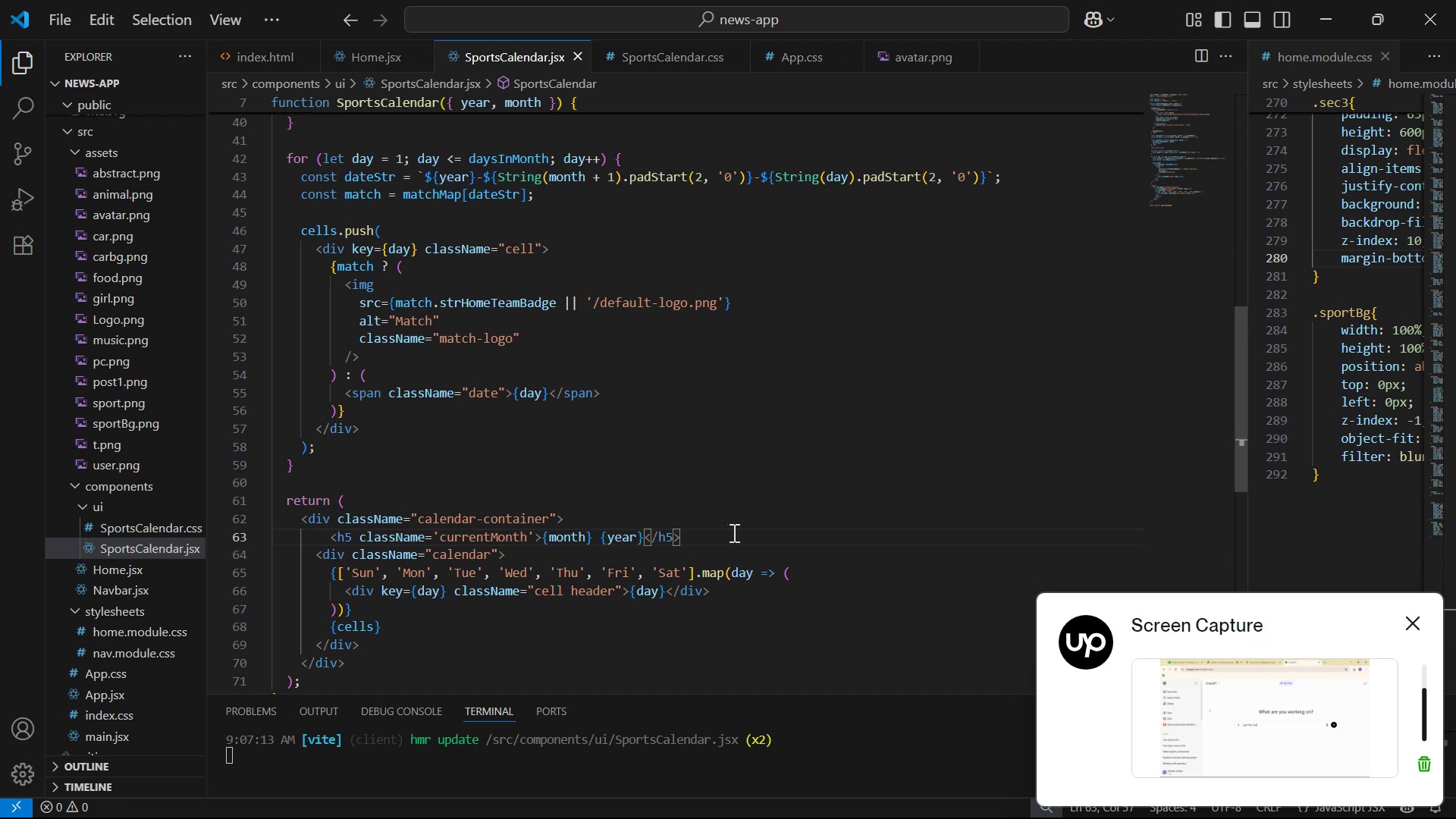 
key(Alt+Tab)
 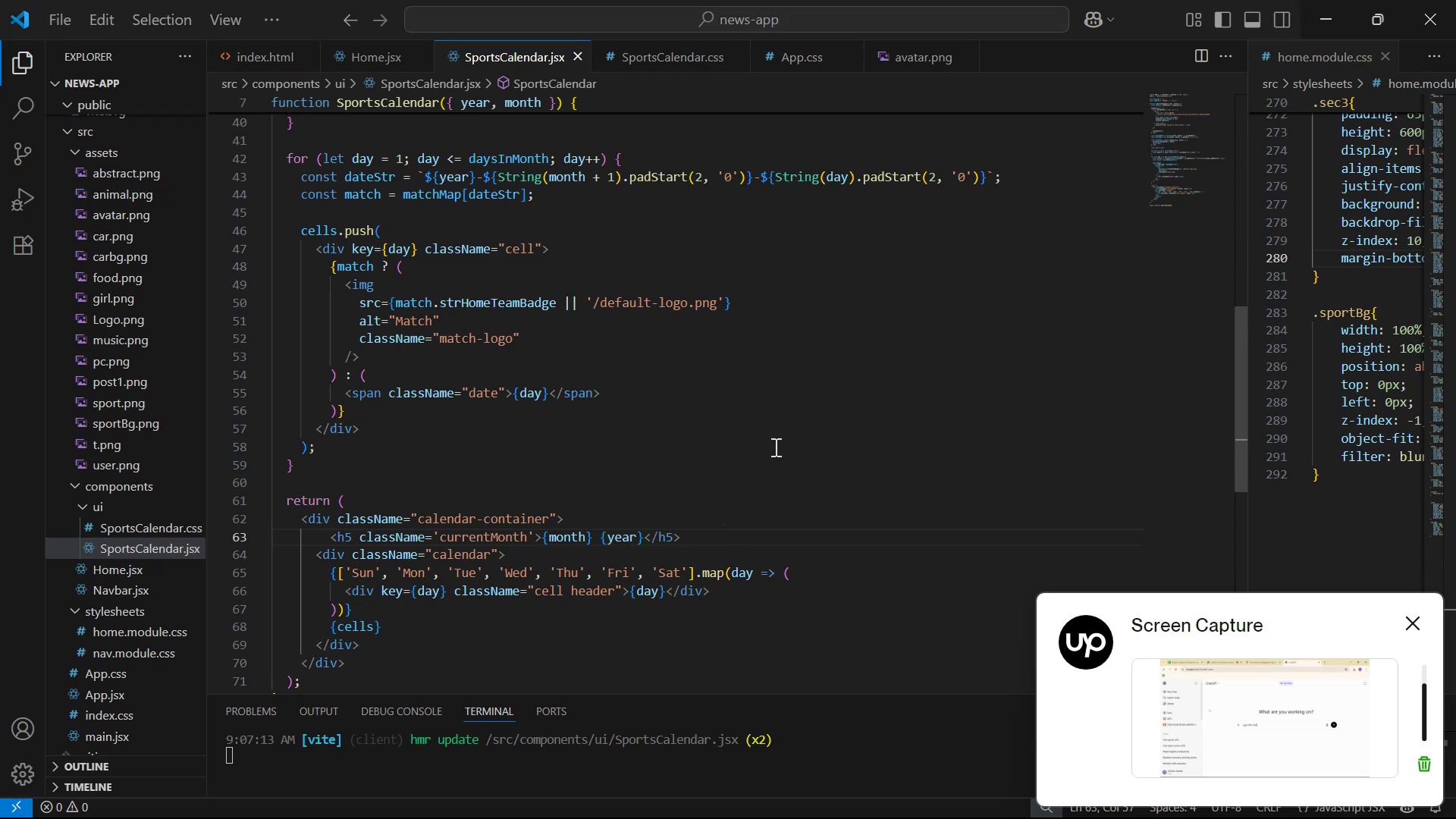 
key(Control+ControlLeft)
 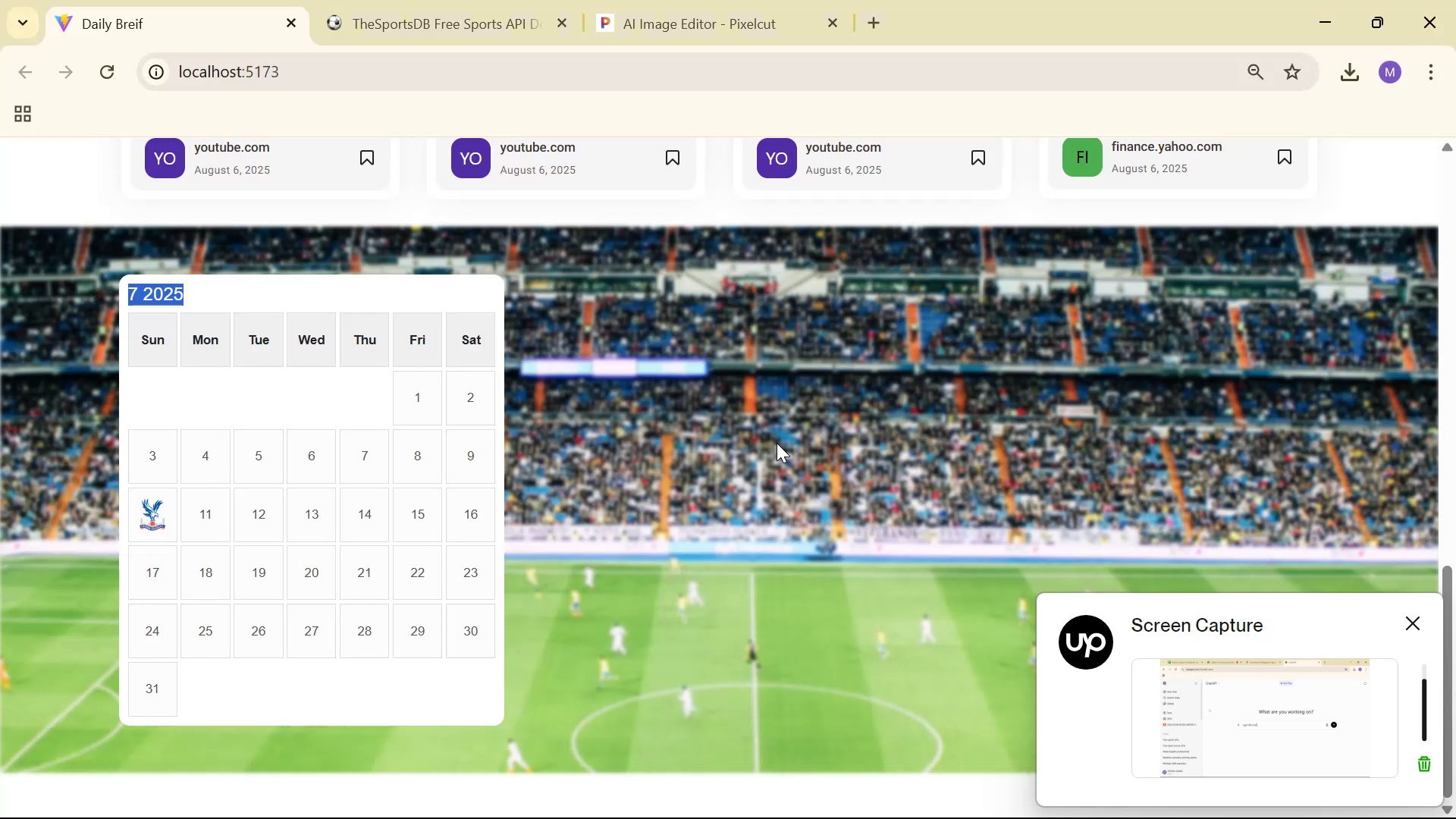 
key(Alt+Tab)
 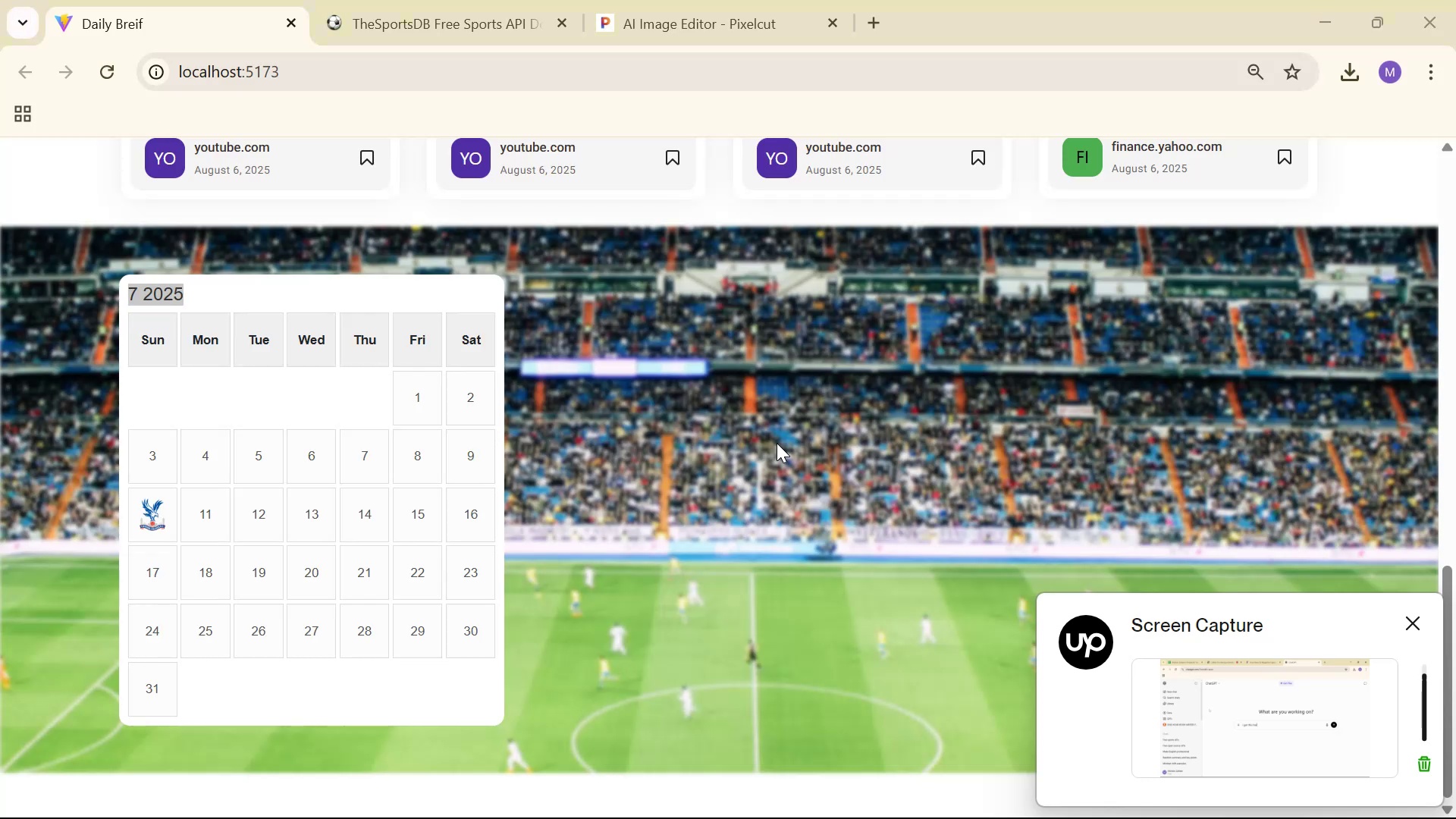 
key(Alt+Tab)
 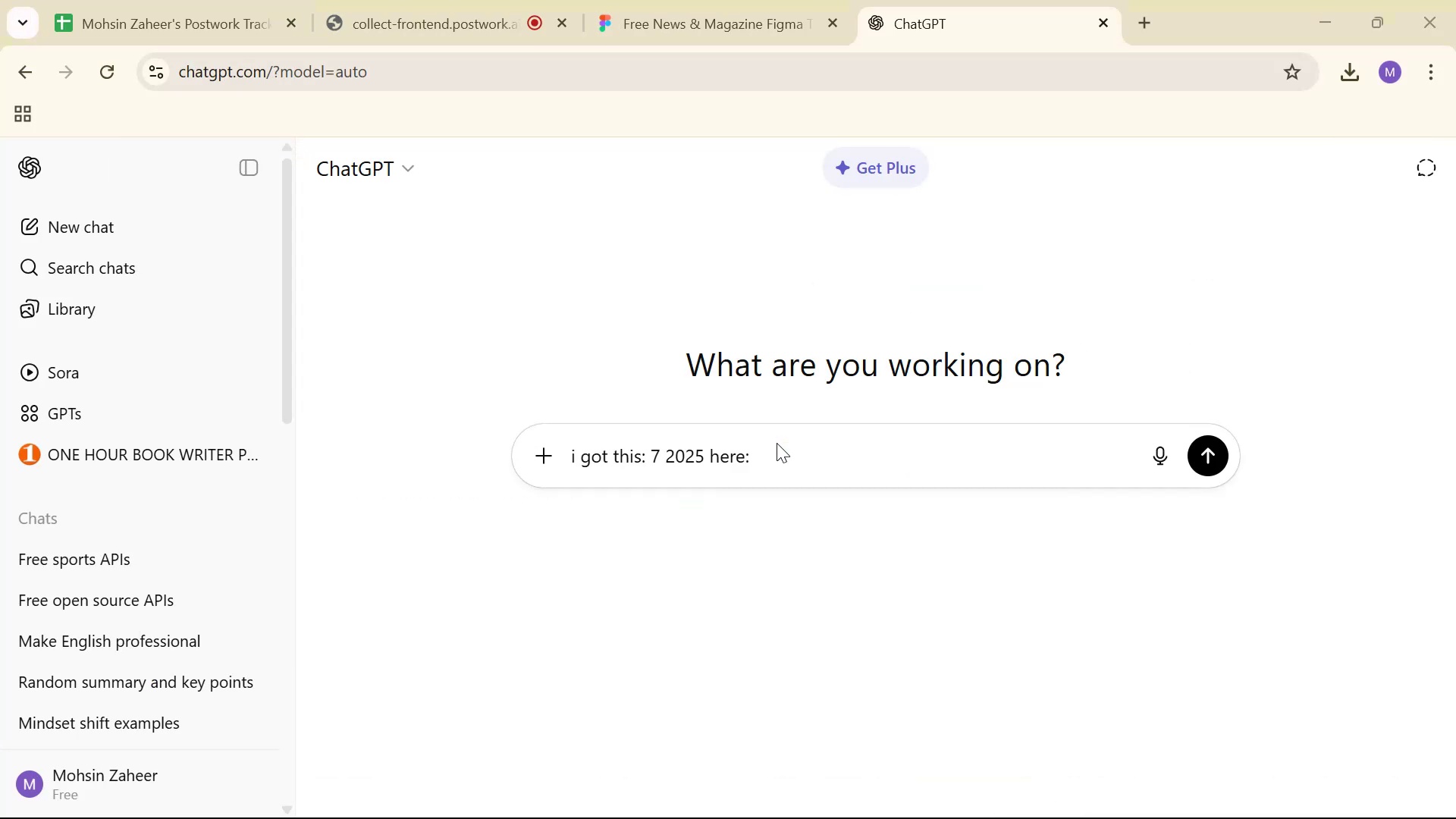 
key(Control+V)
 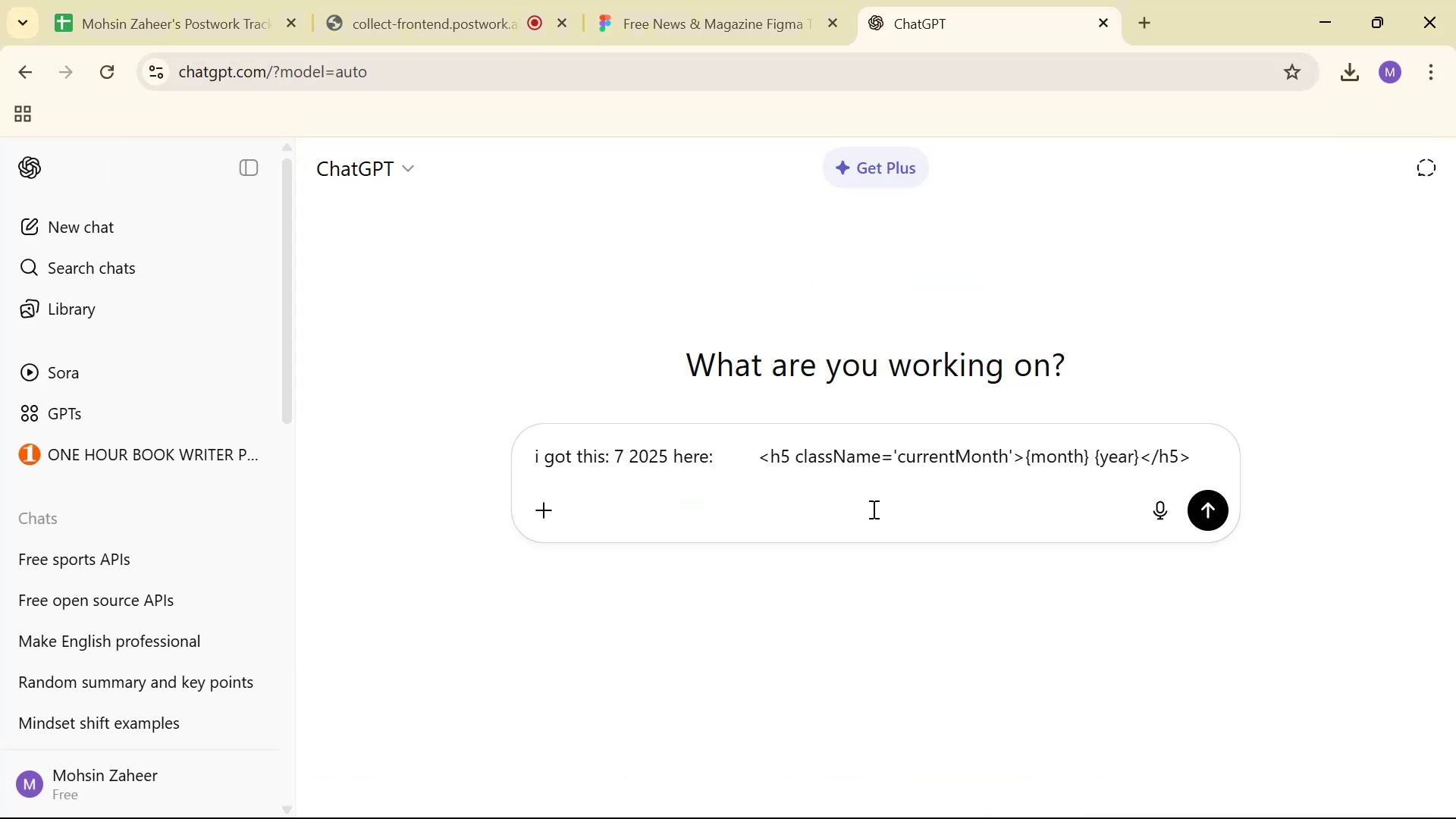 
key(Enter)
 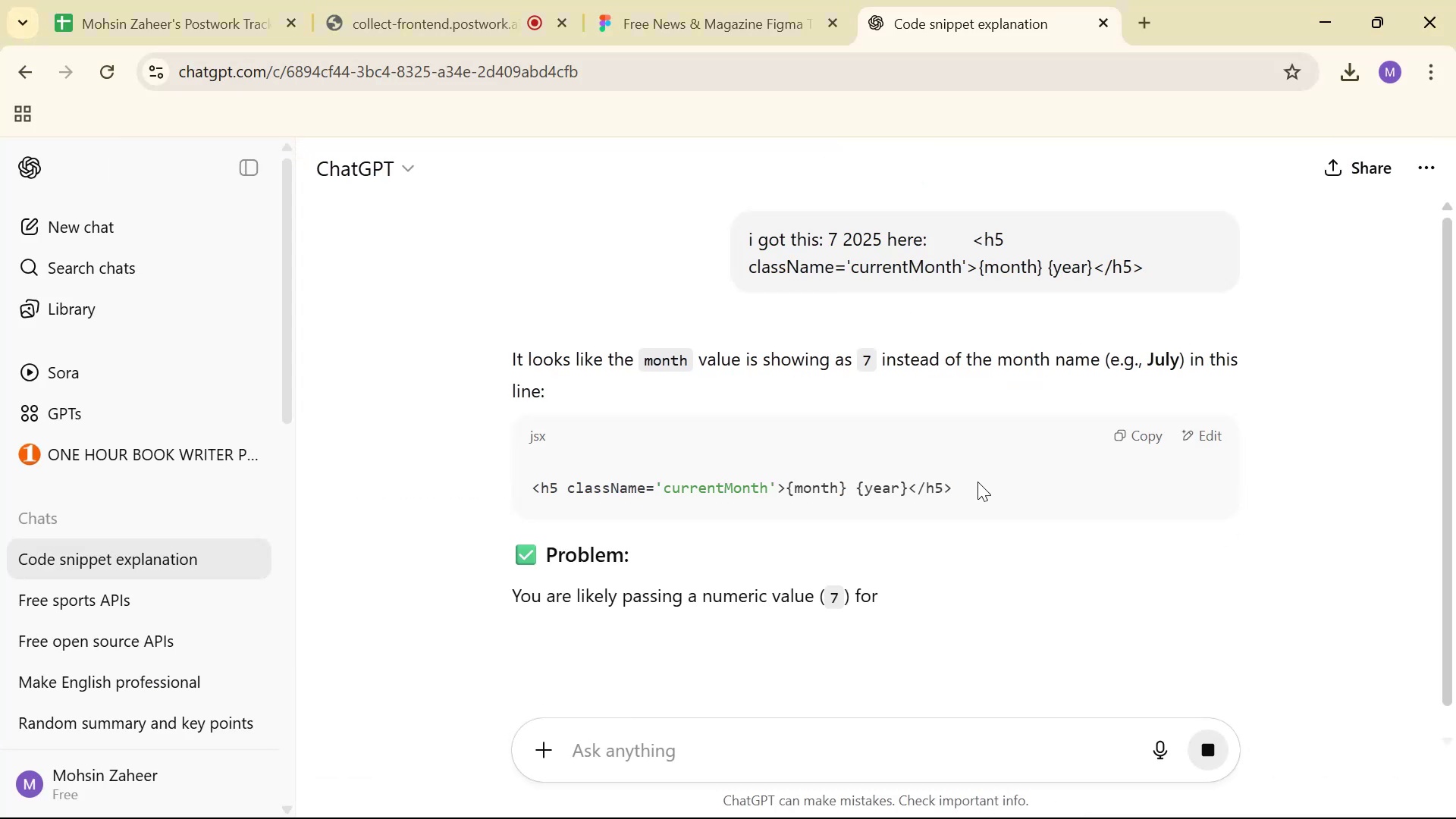 
scroll: coordinate [994, 421], scroll_direction: down, amount: 5.0
 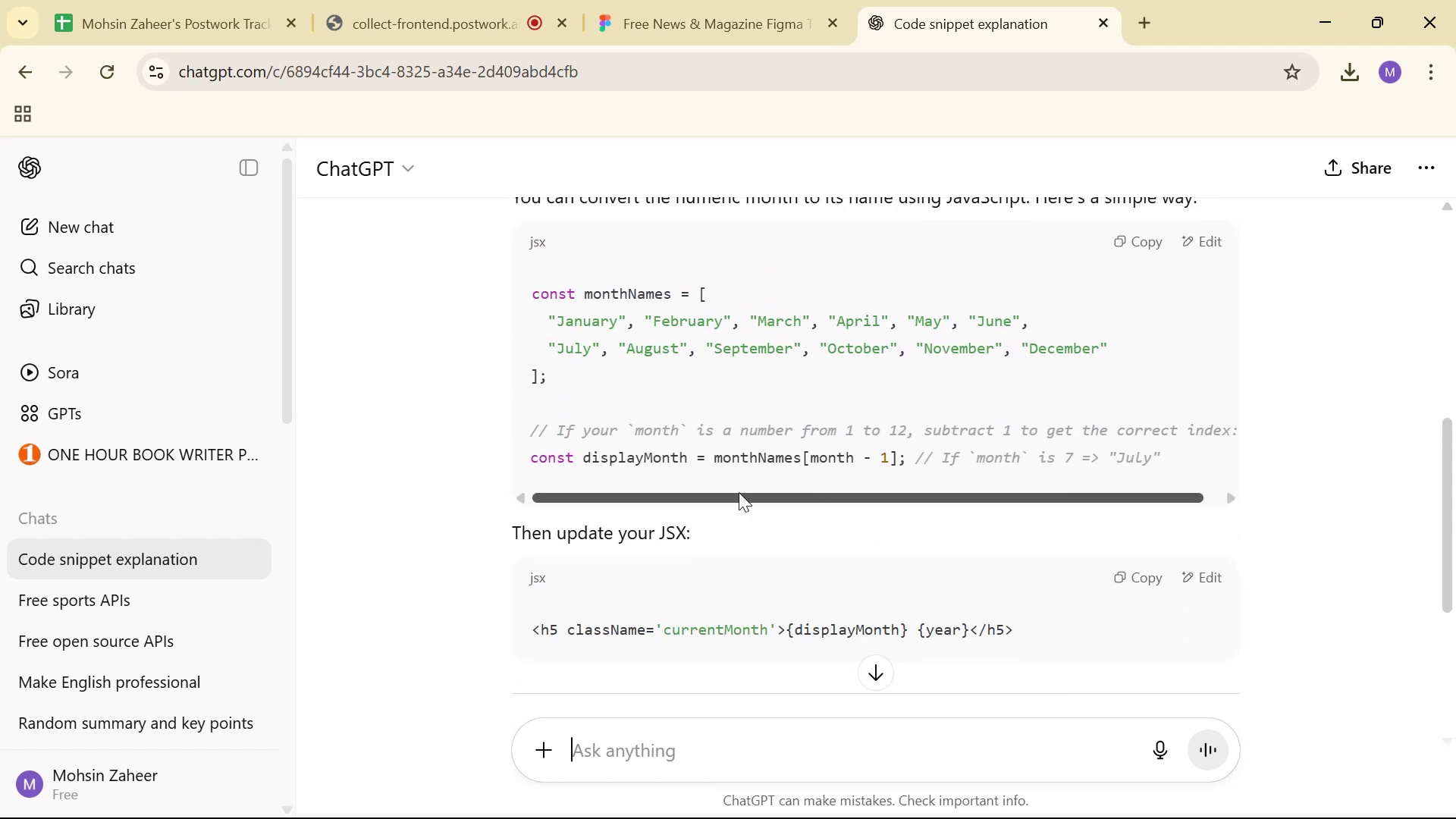 
left_click_drag(start_coordinate=[590, 378], to_coordinate=[508, 302])
 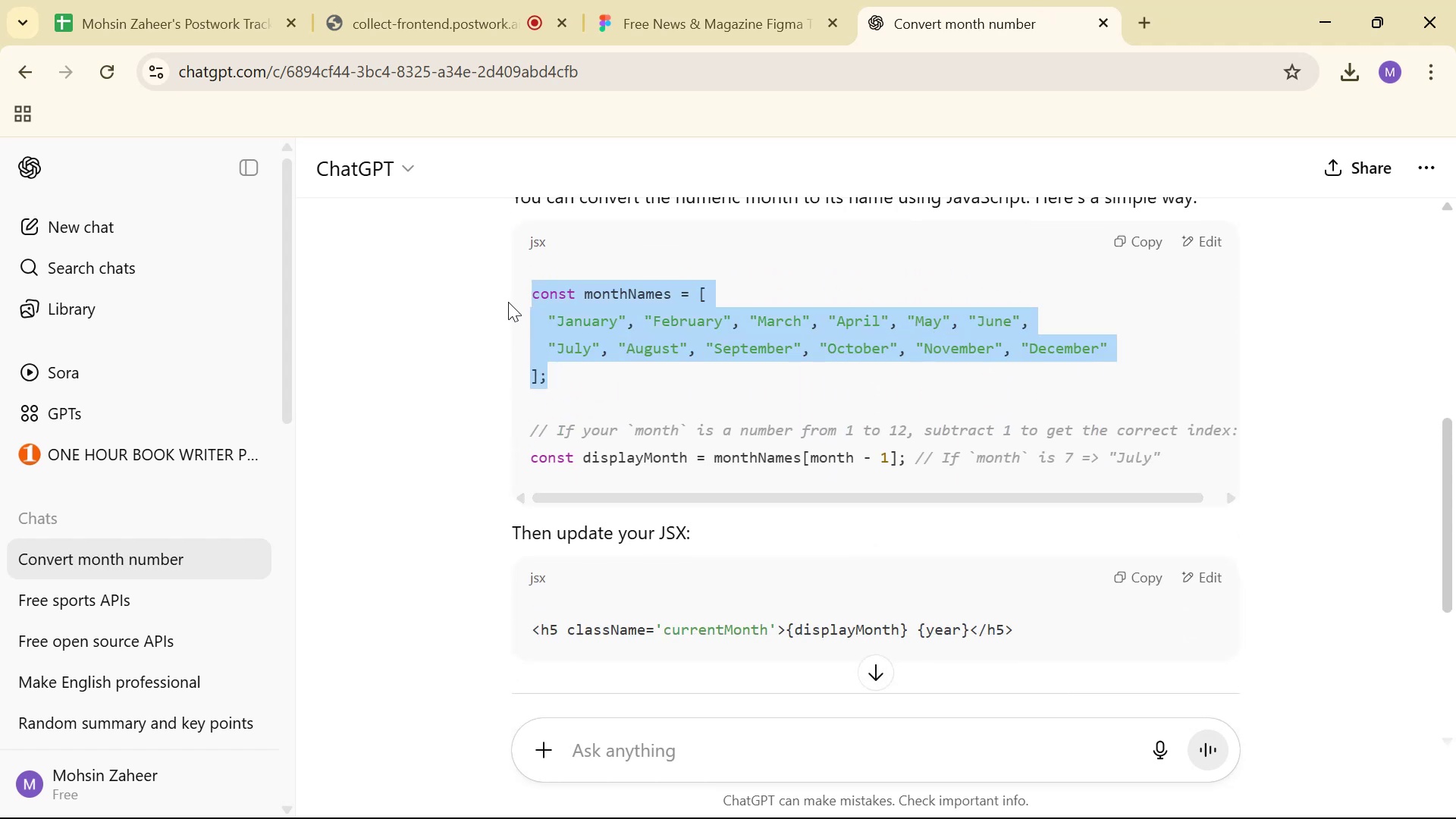 
key(Control+ControlLeft)
 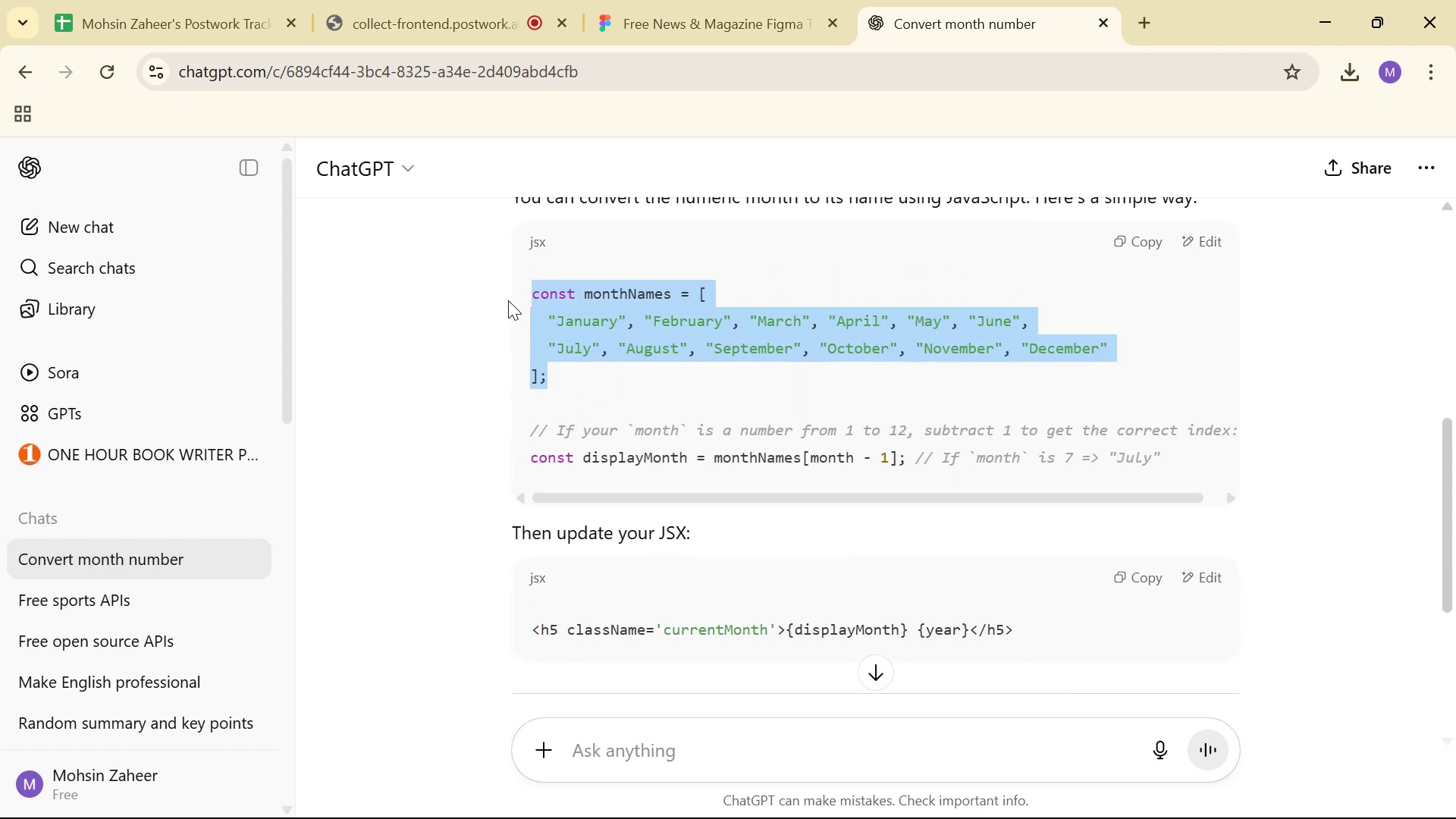 
key(Control+C)
 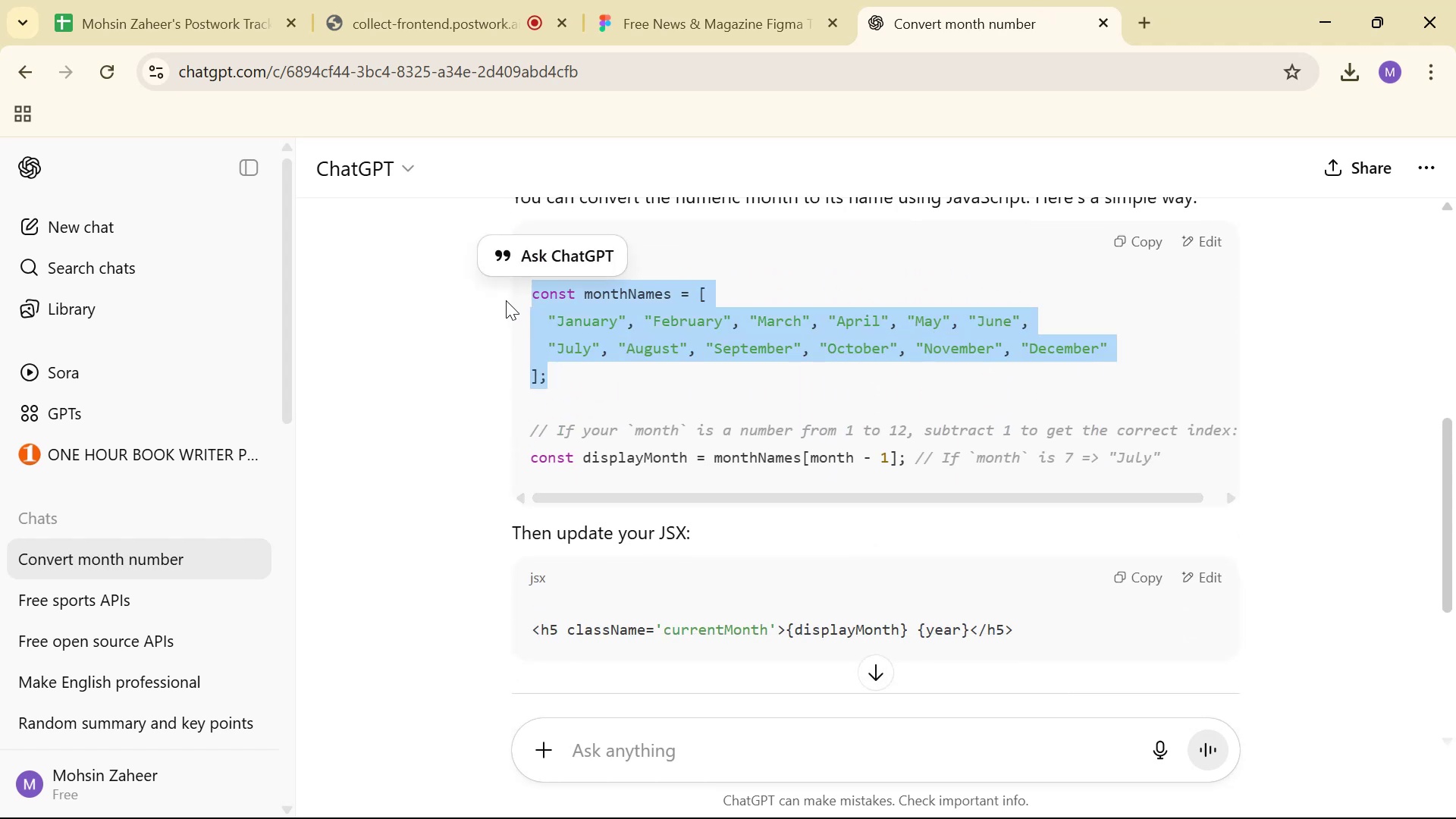 
key(Alt+AltLeft)
 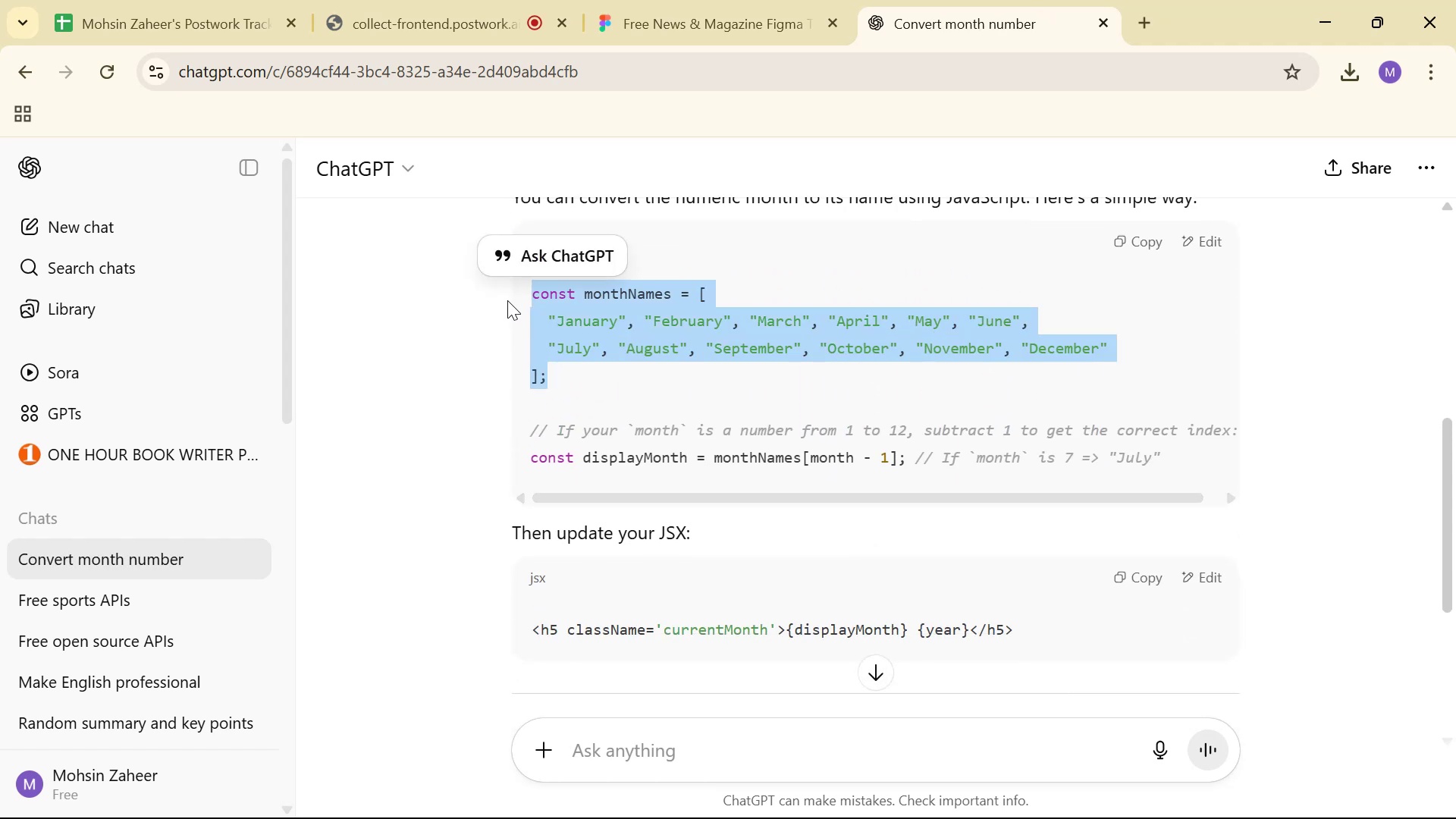 
key(Alt+Tab)
 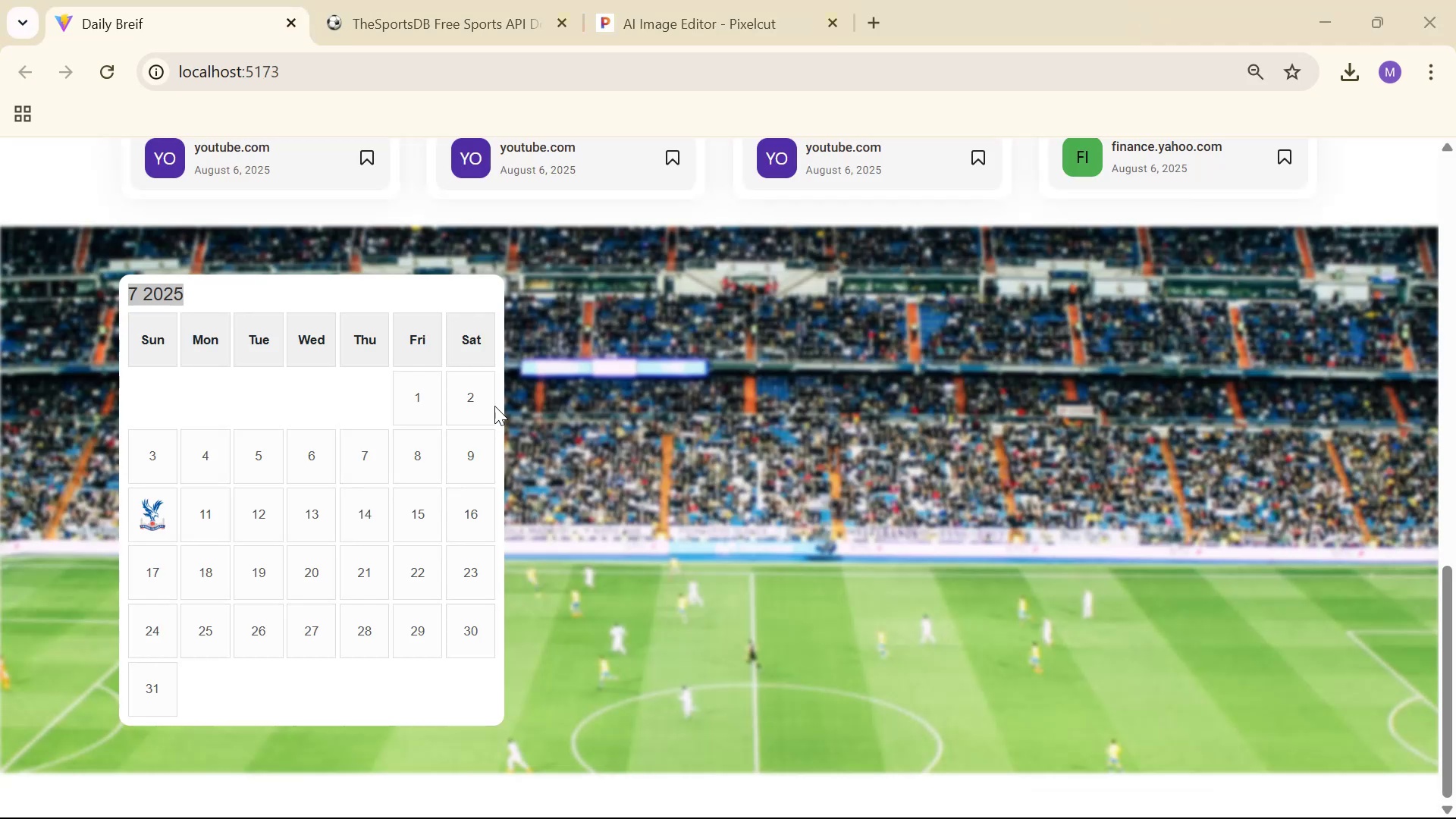 
key(Alt+Tab)
 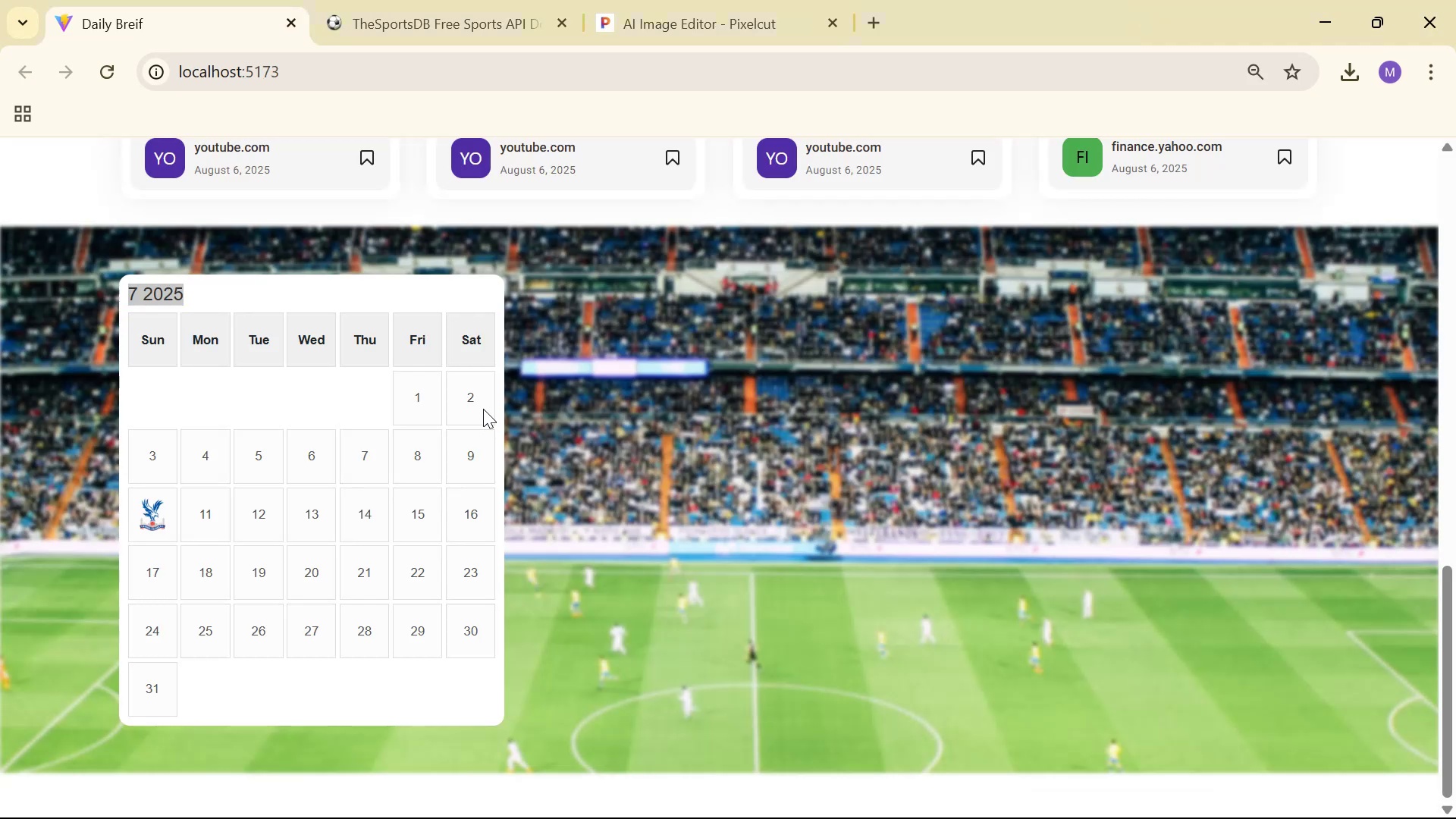 
key(Alt+Tab)
 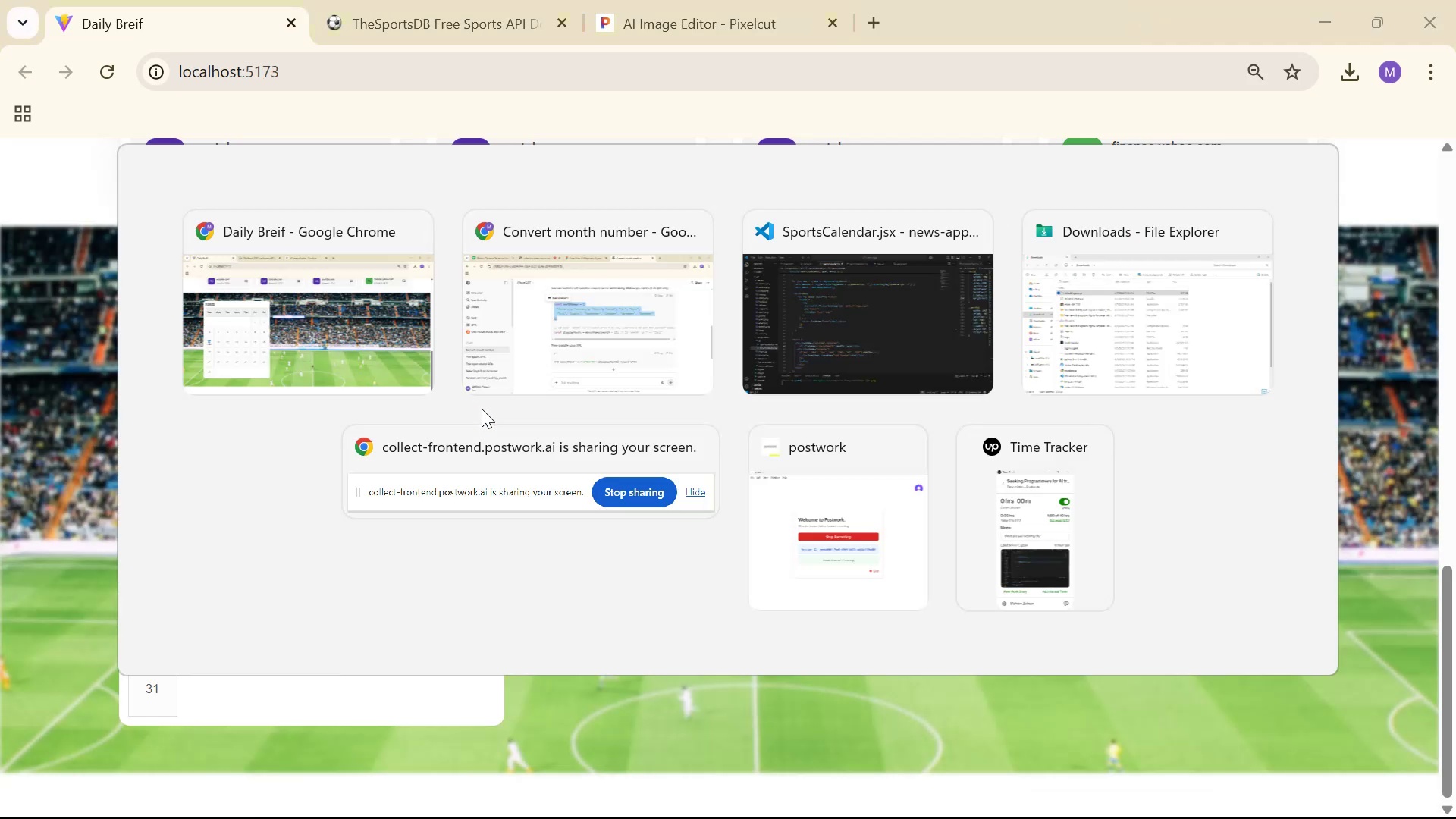 
scroll: coordinate [478, 421], scroll_direction: none, amount: 0.0
 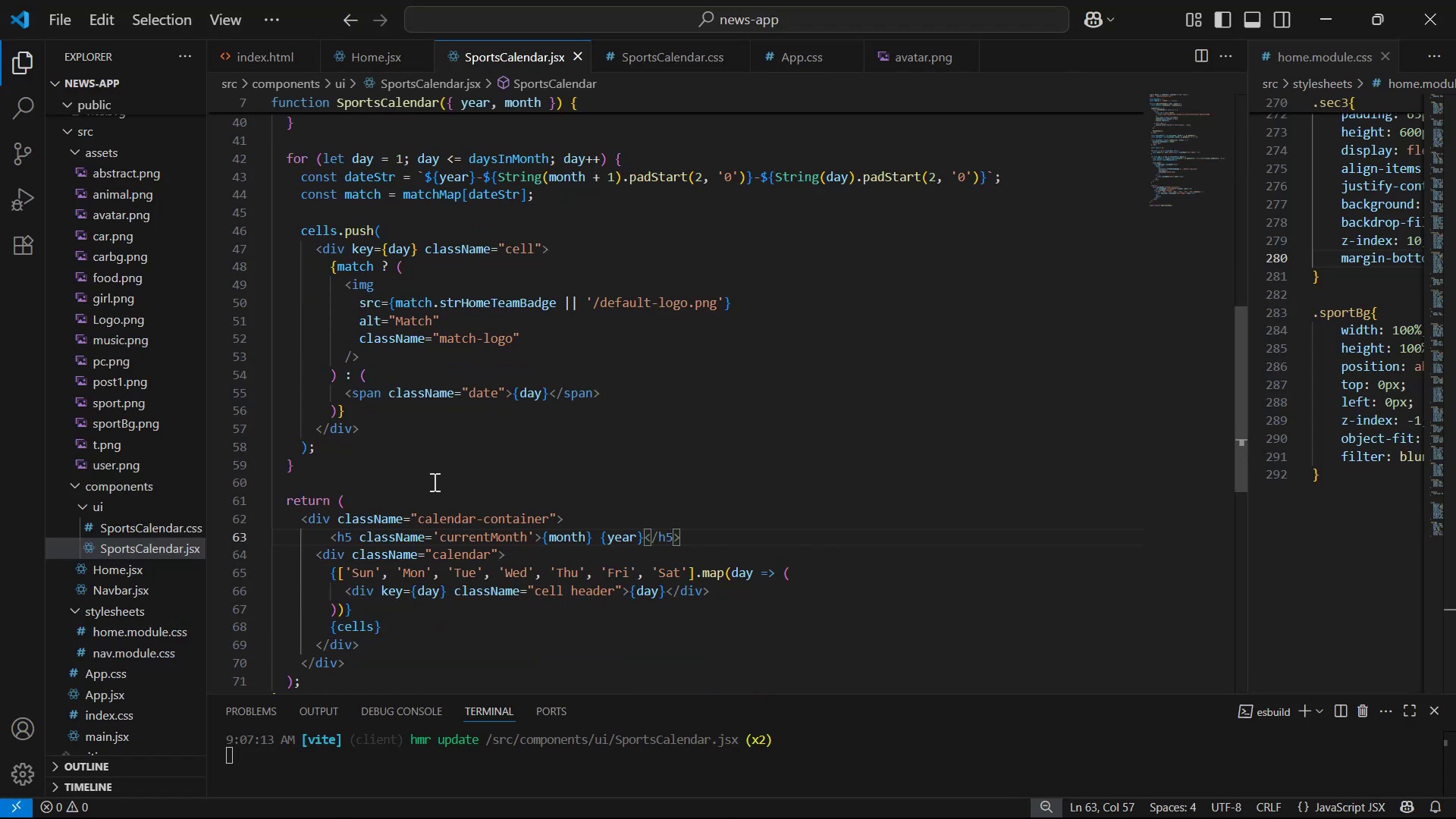 
left_click([431, 477])
 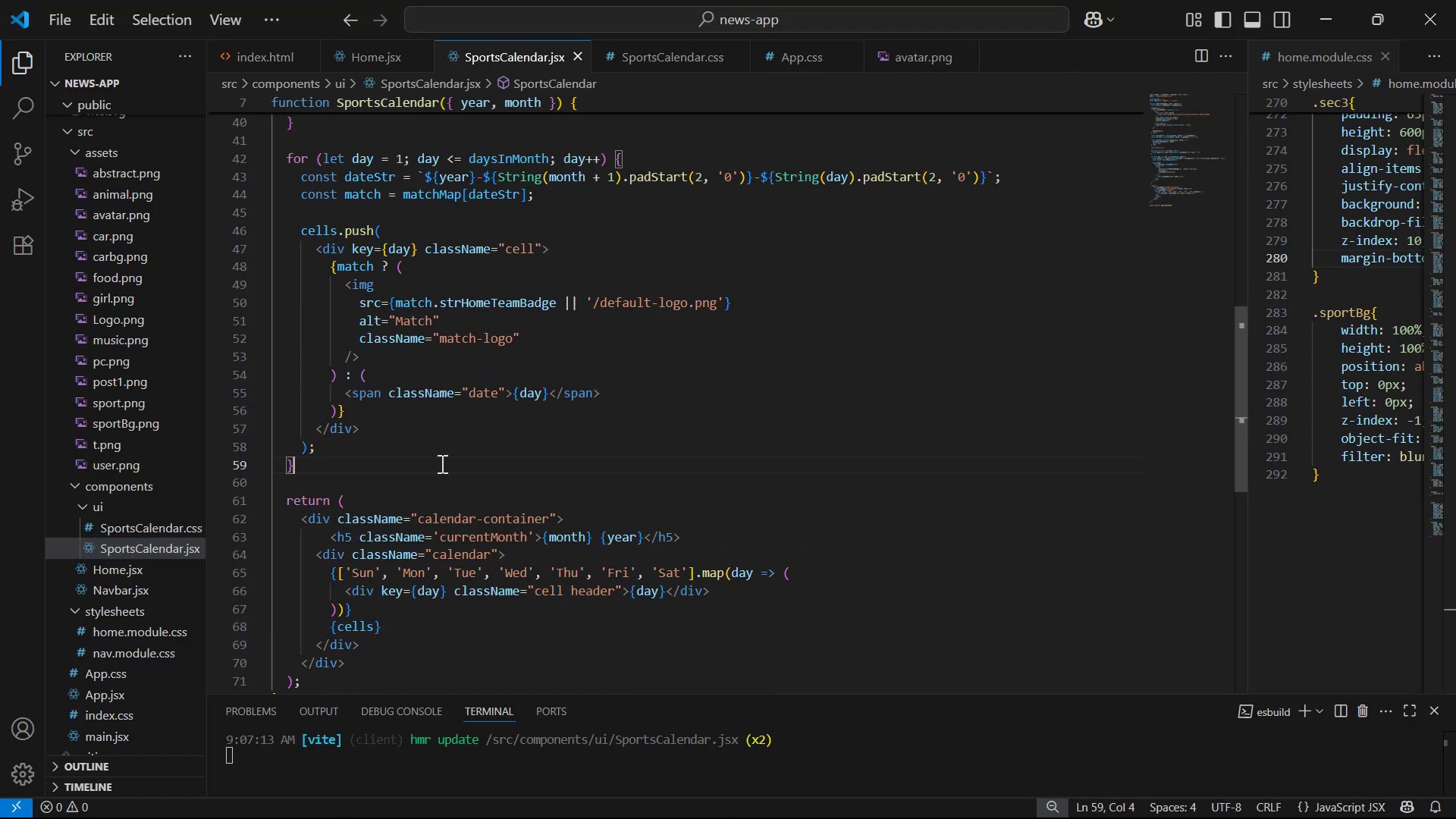 
double_click([438, 474])
 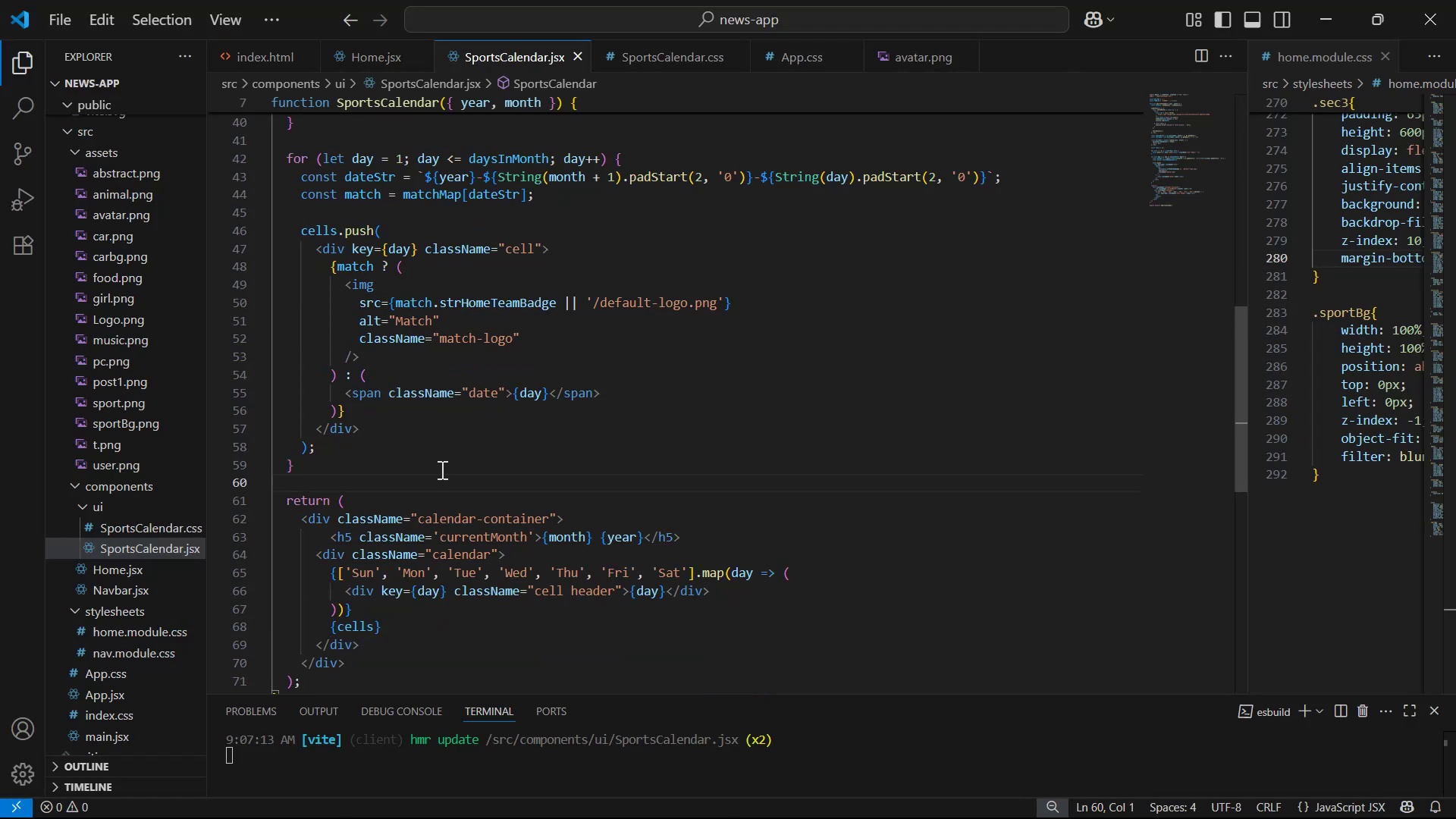 
left_click([450, 458])
 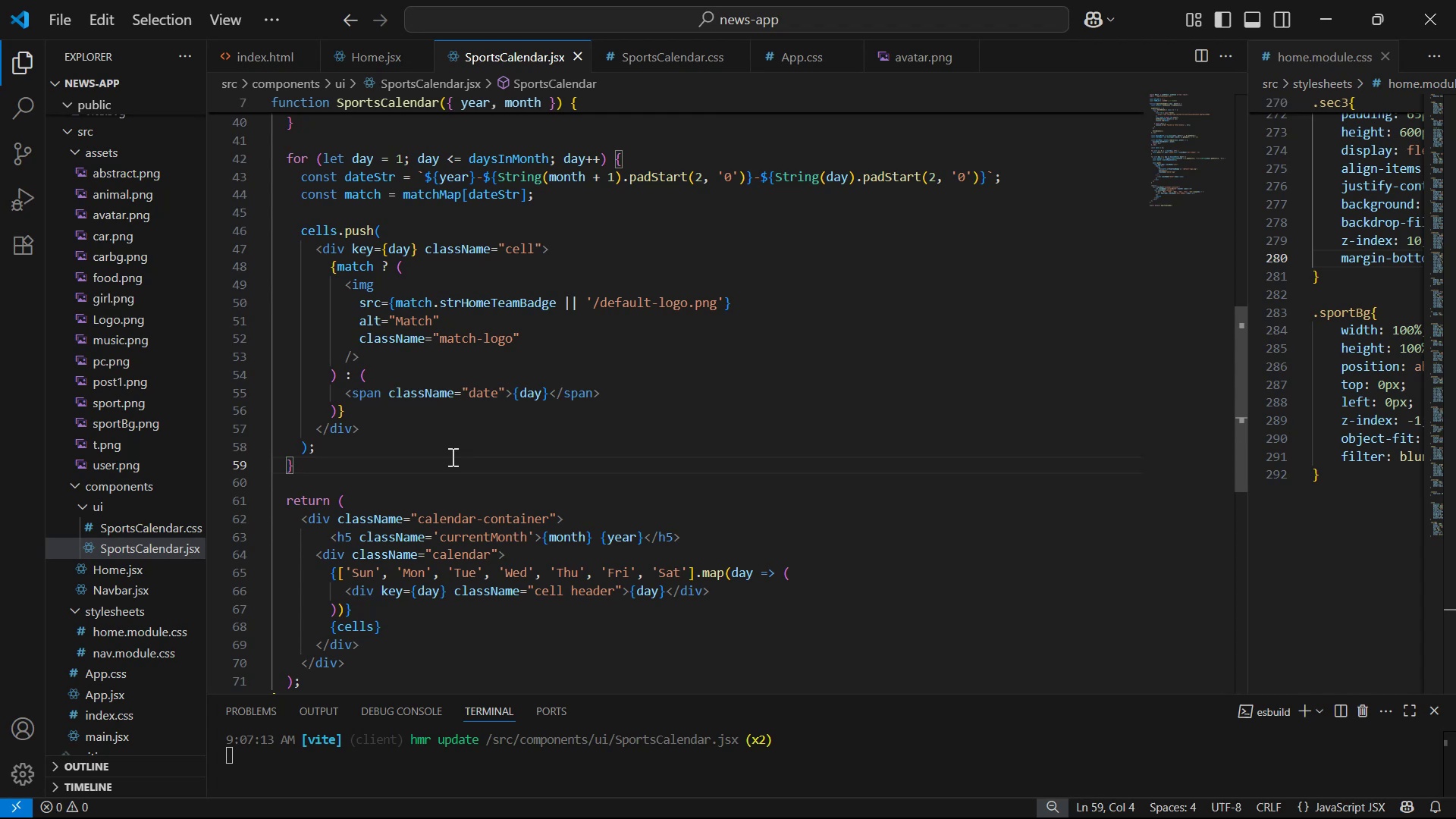 
key(Enter)
 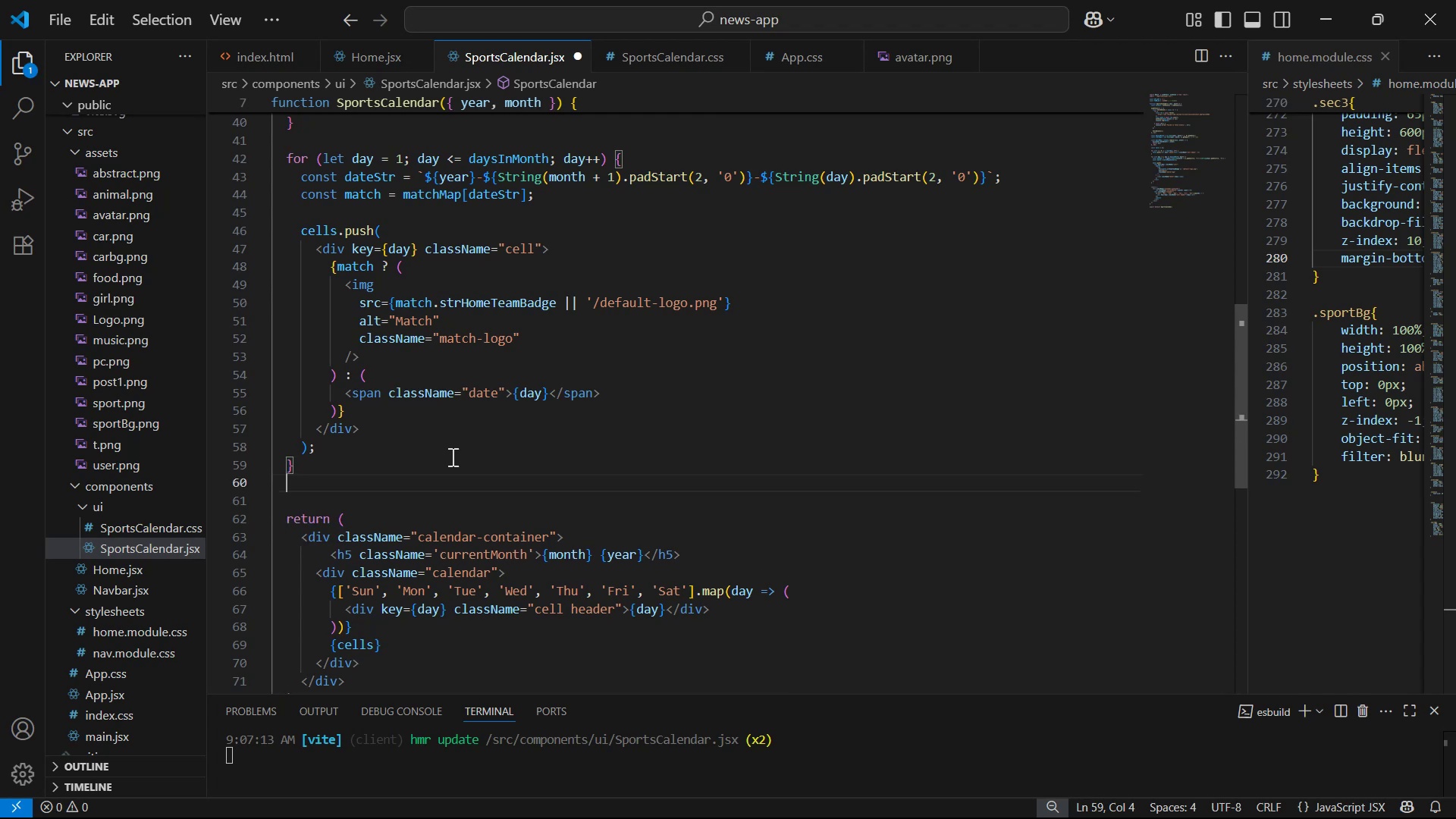 
key(Enter)
 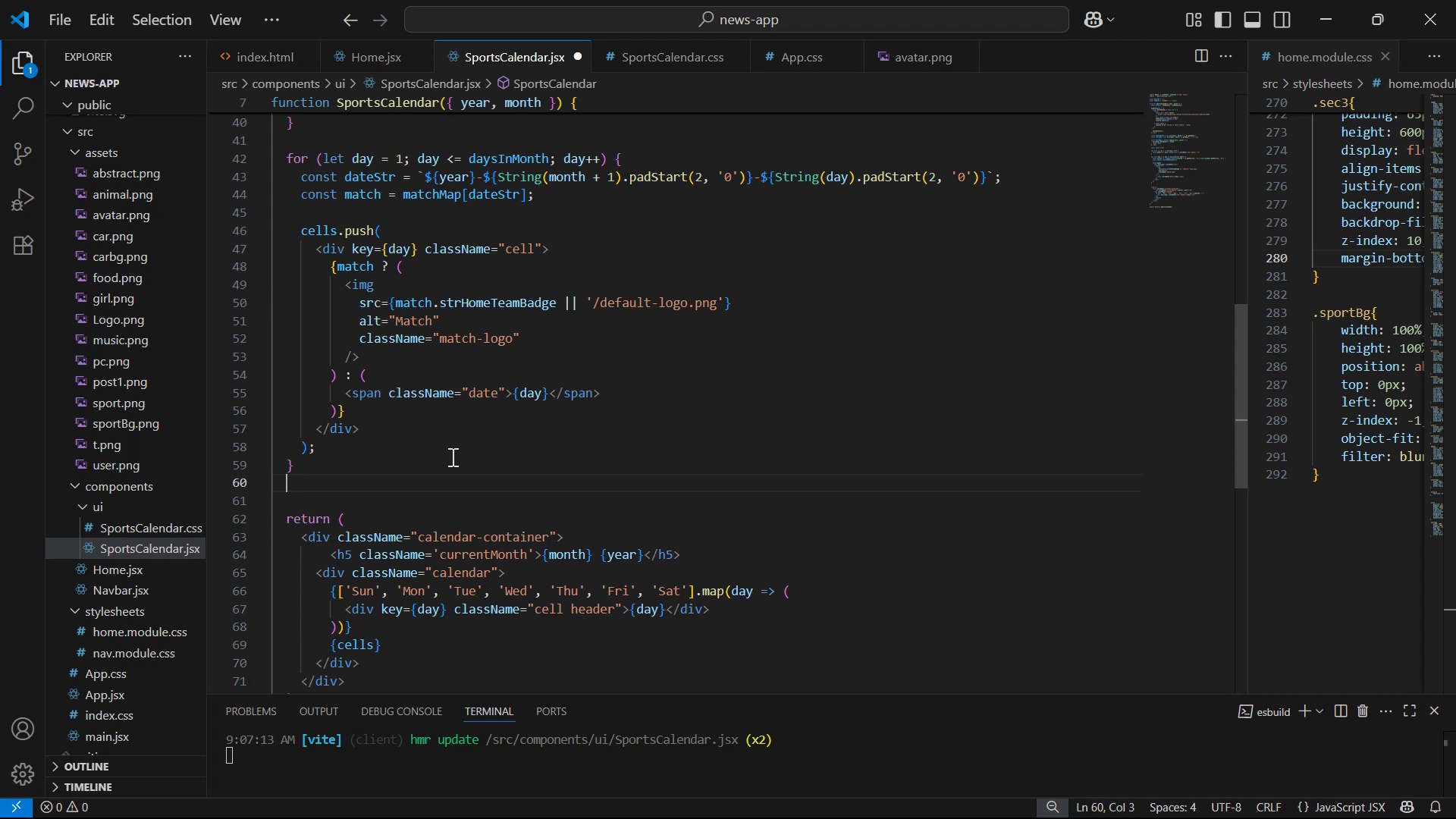 
key(Control+V)
 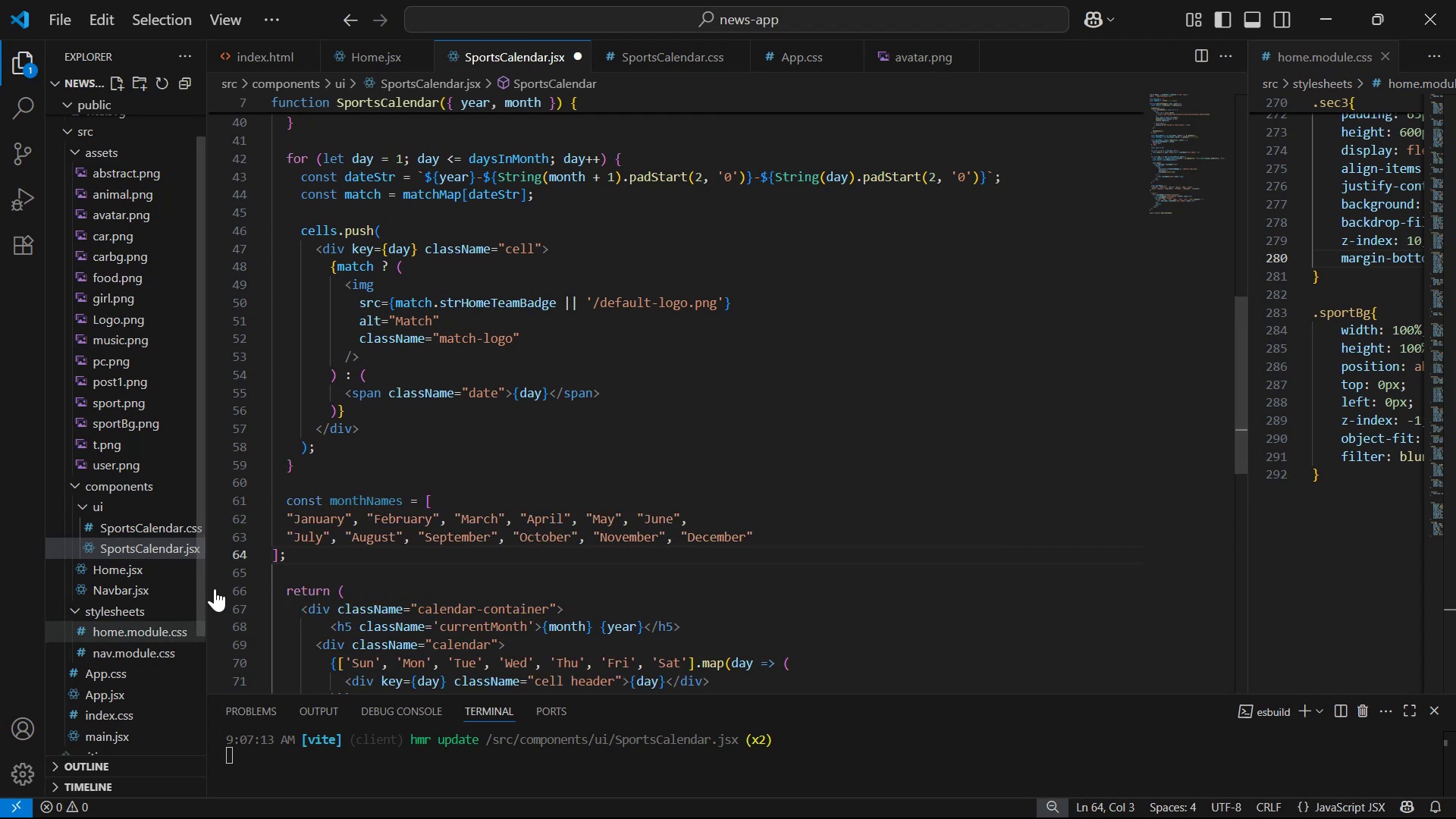 
left_click_drag(start_coordinate=[323, 554], to_coordinate=[275, 524])
 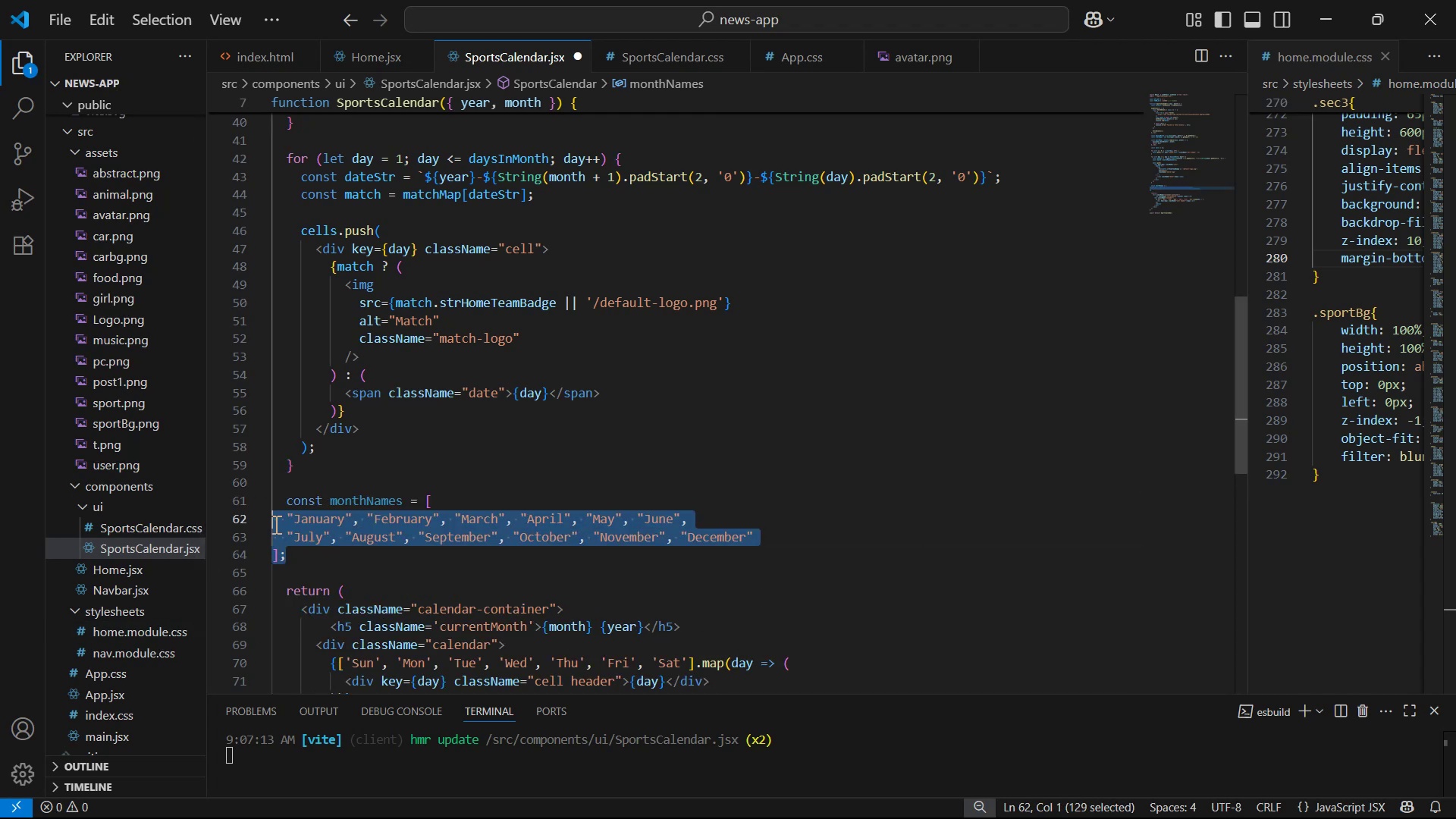 
key(Tab)
 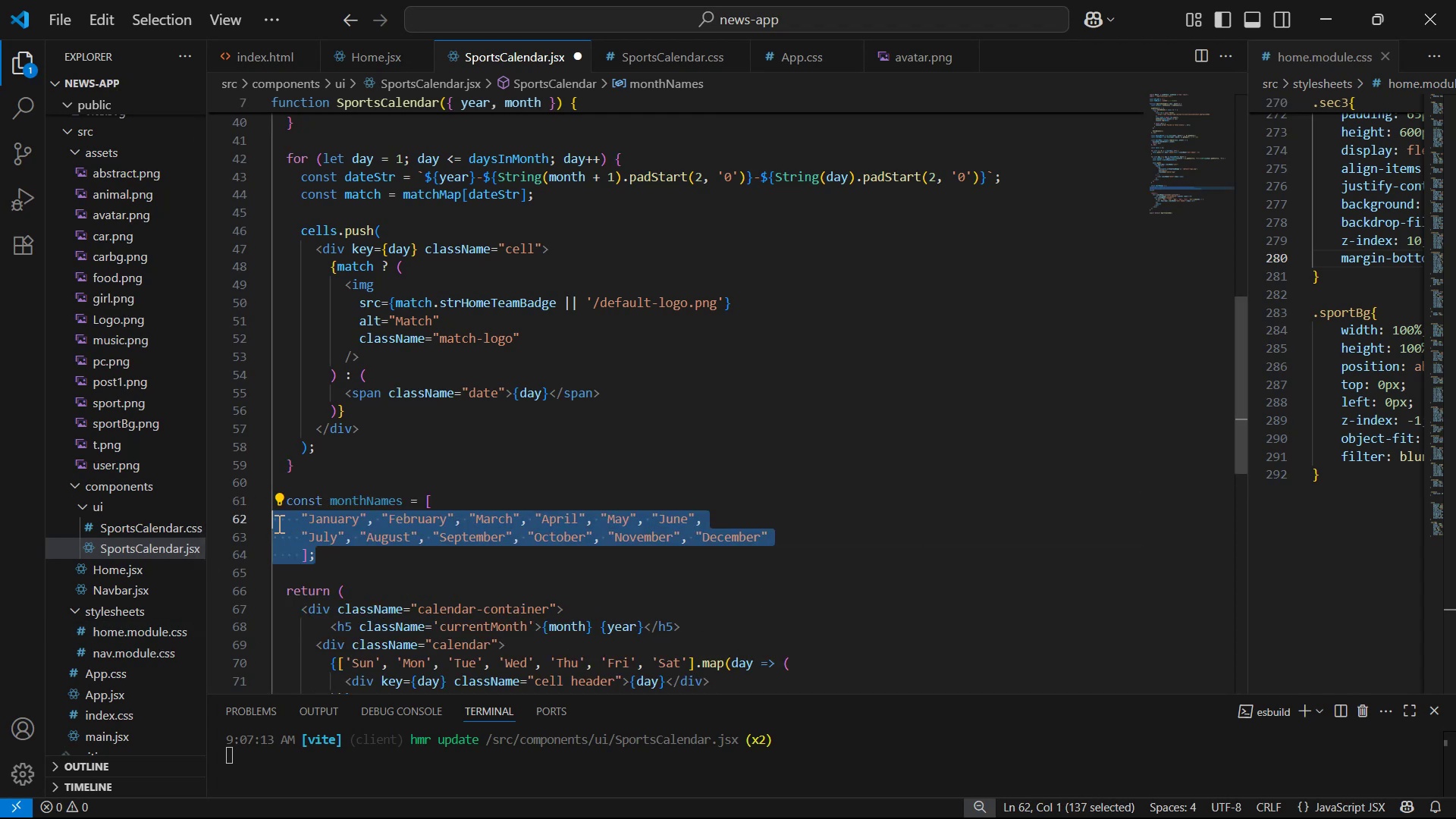 
key(Control+S)
 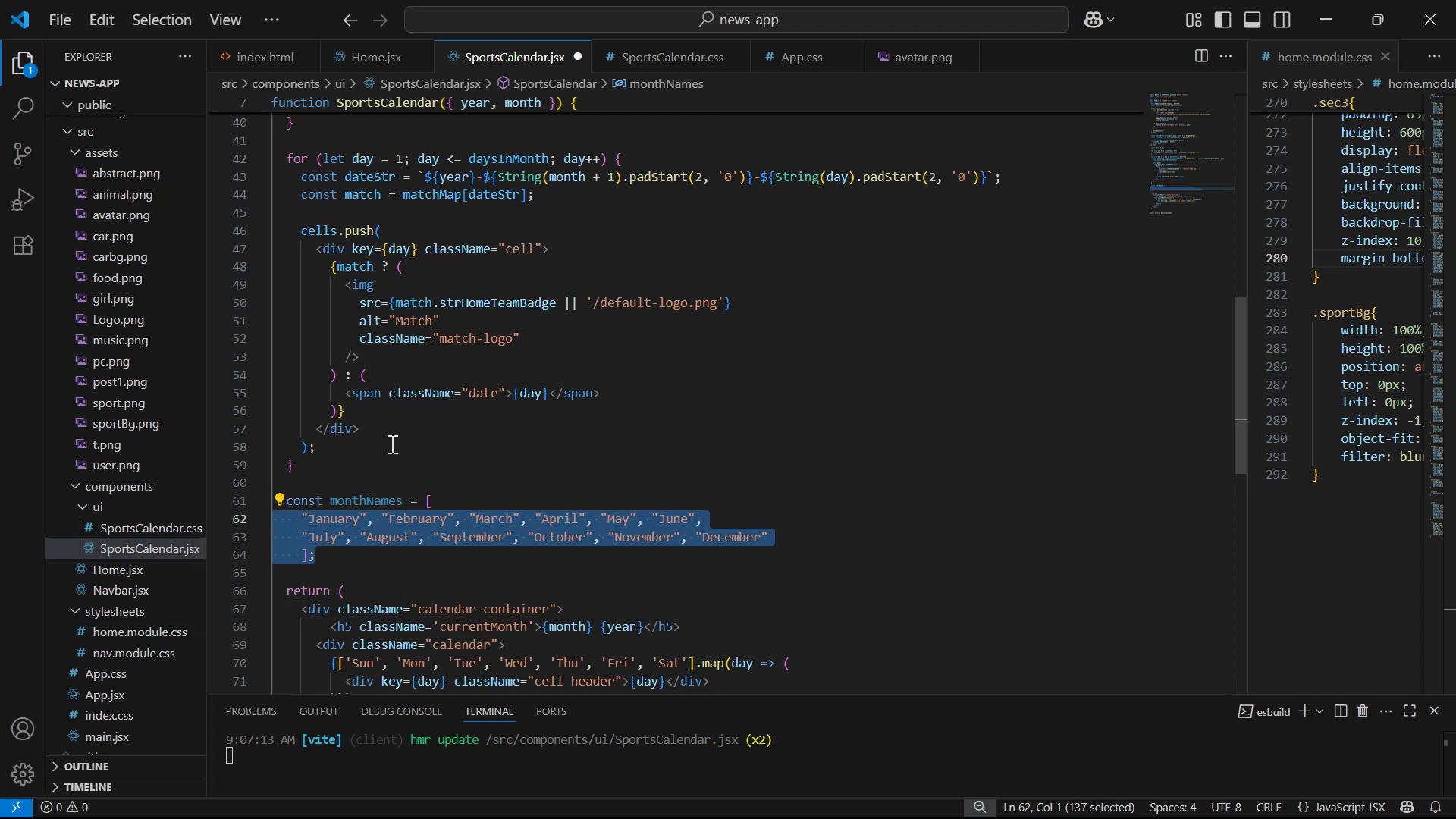 
key(Alt+Tab)
 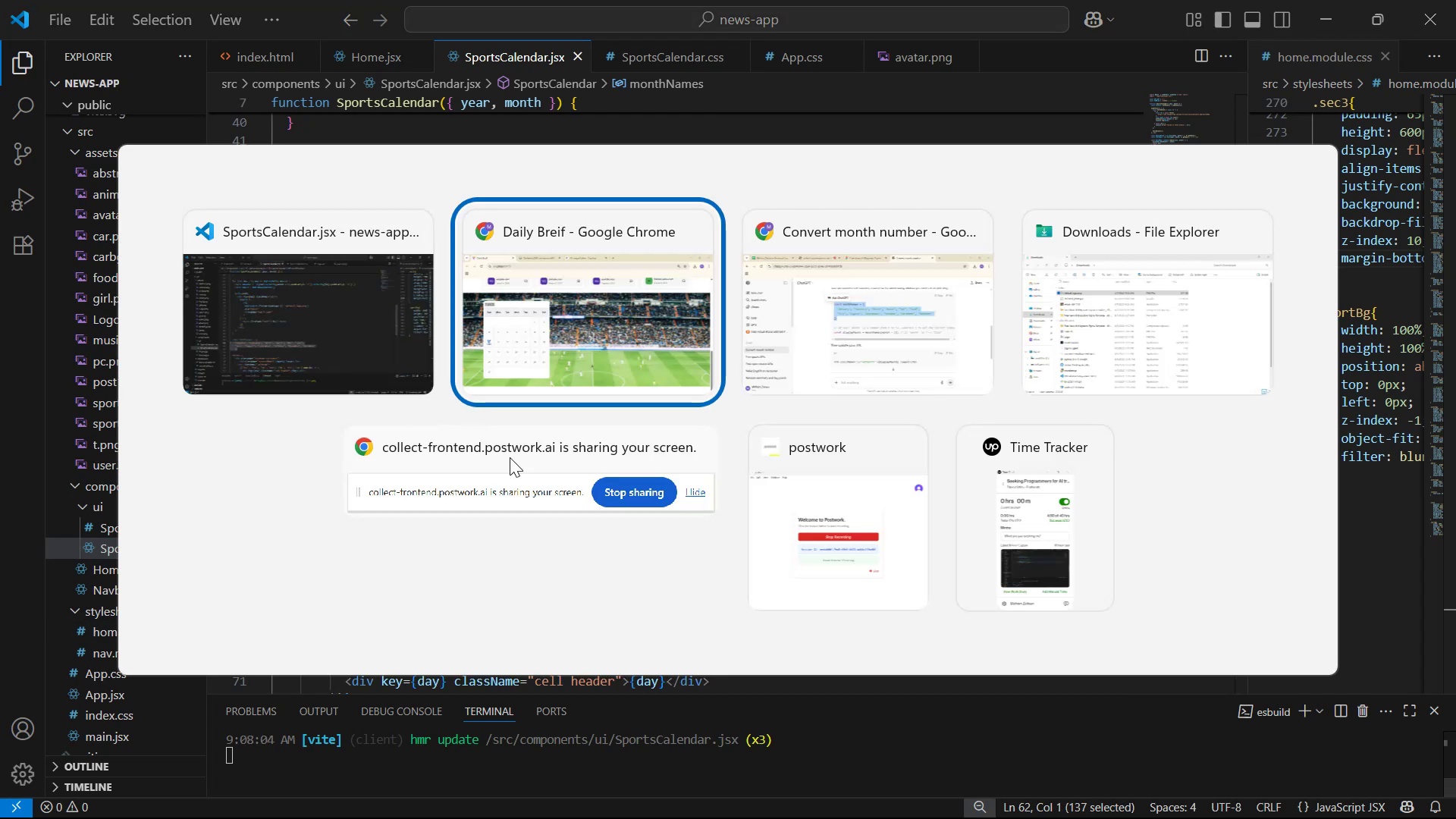 
key(Alt+Tab)
 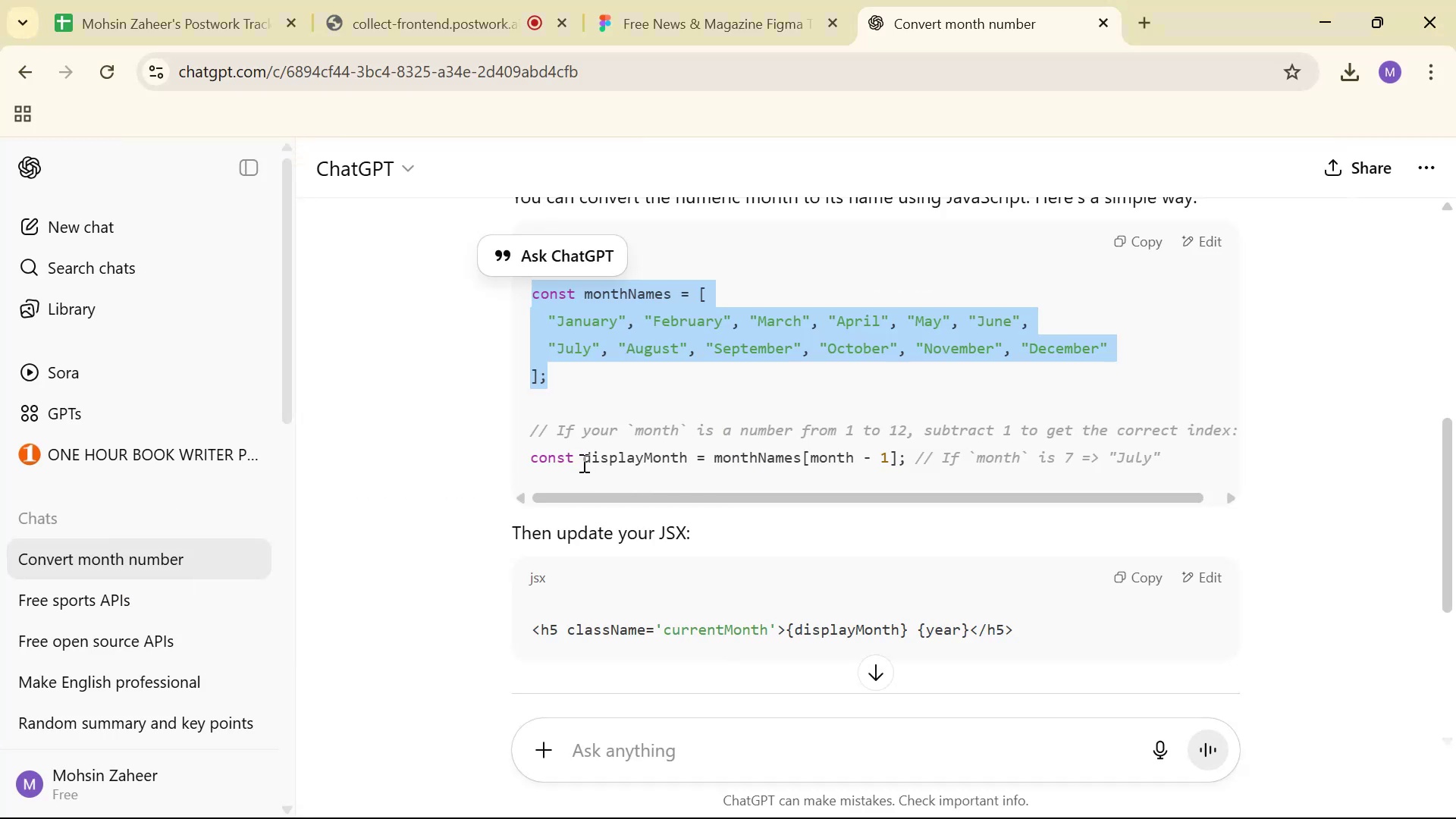 
left_click_drag(start_coordinate=[529, 461], to_coordinate=[908, 469])
 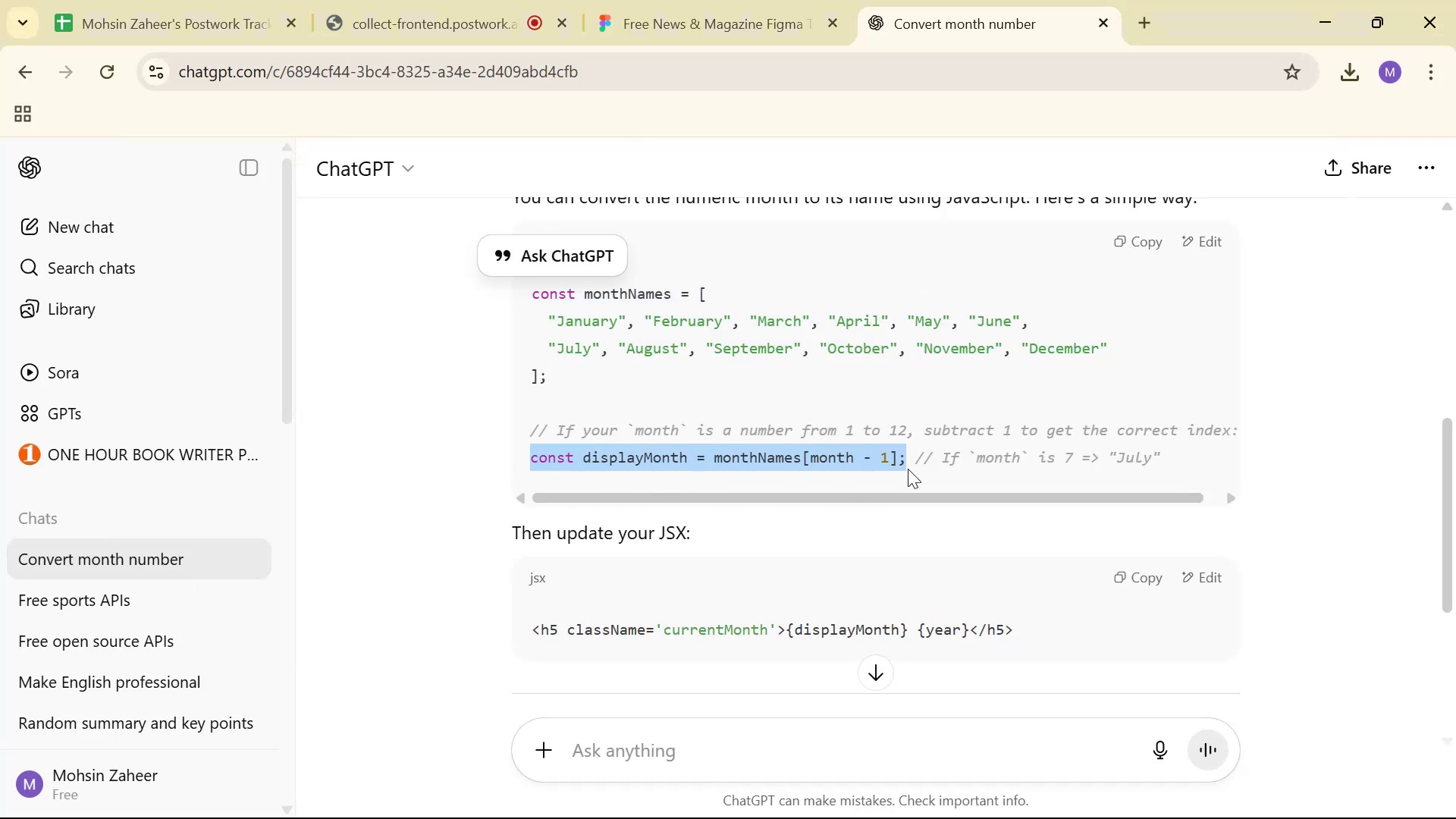 
key(Control+ControlLeft)
 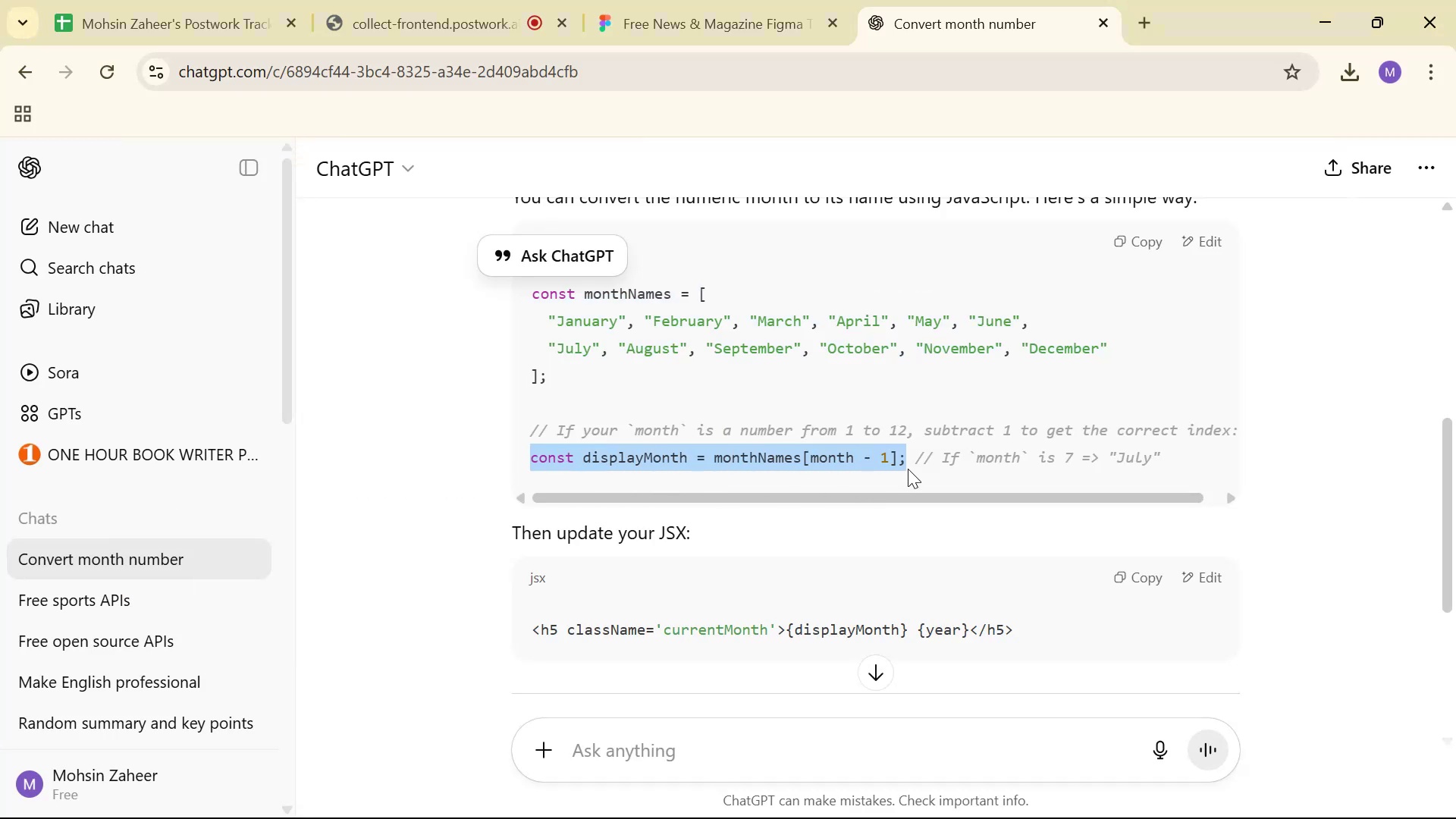 
key(Control+C)
 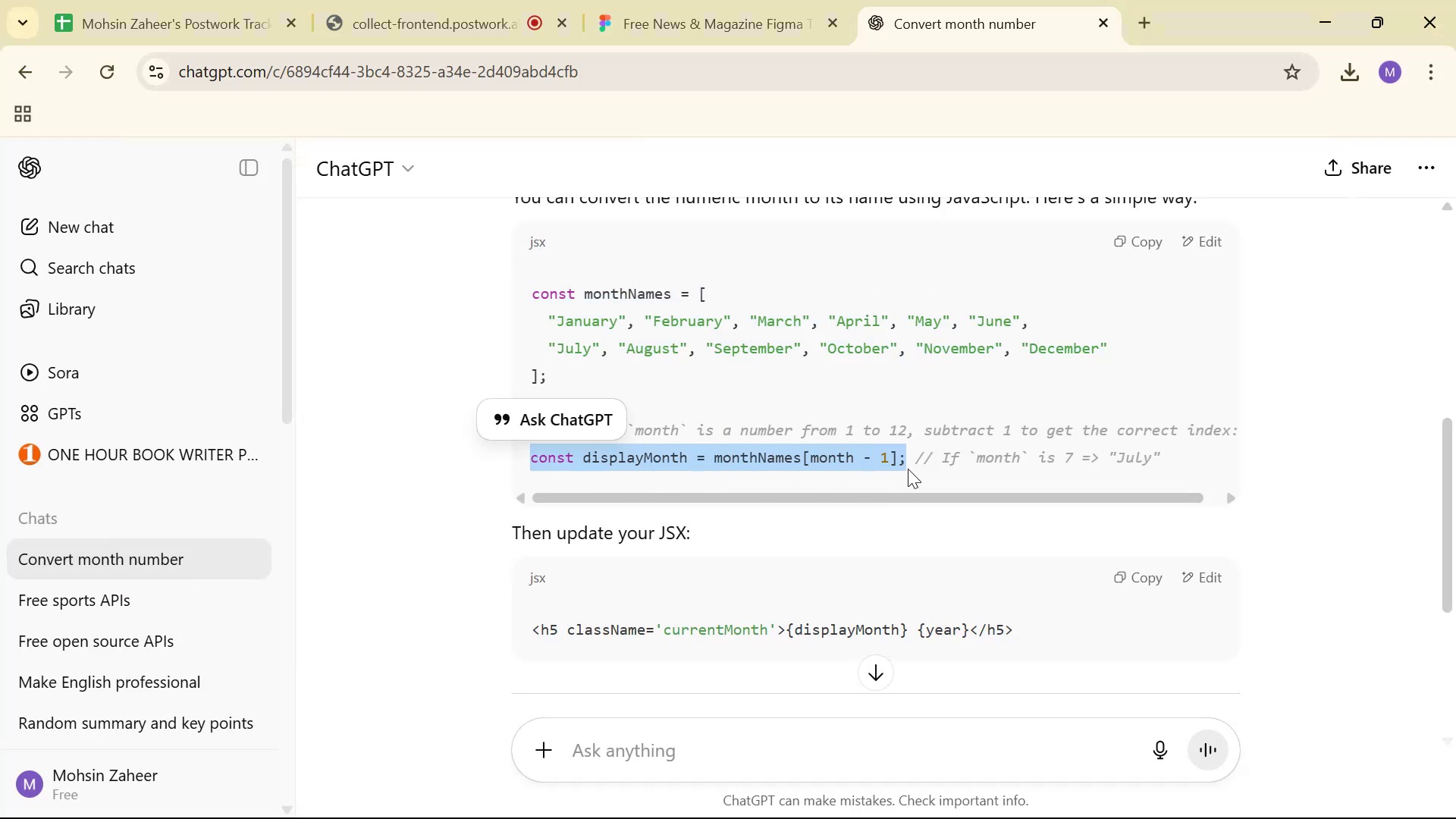 
key(Alt+Tab)
 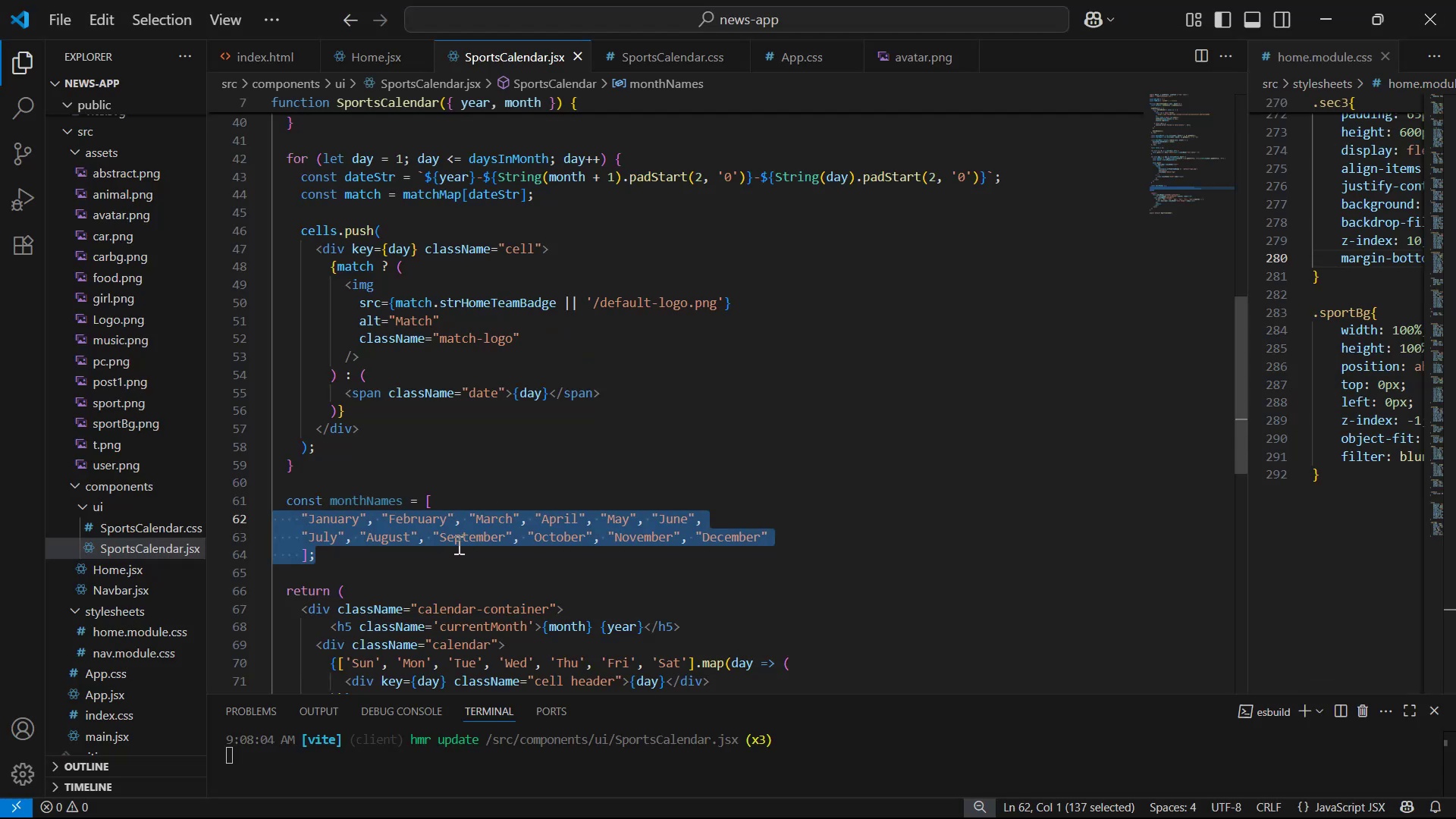 
left_click([466, 551])
 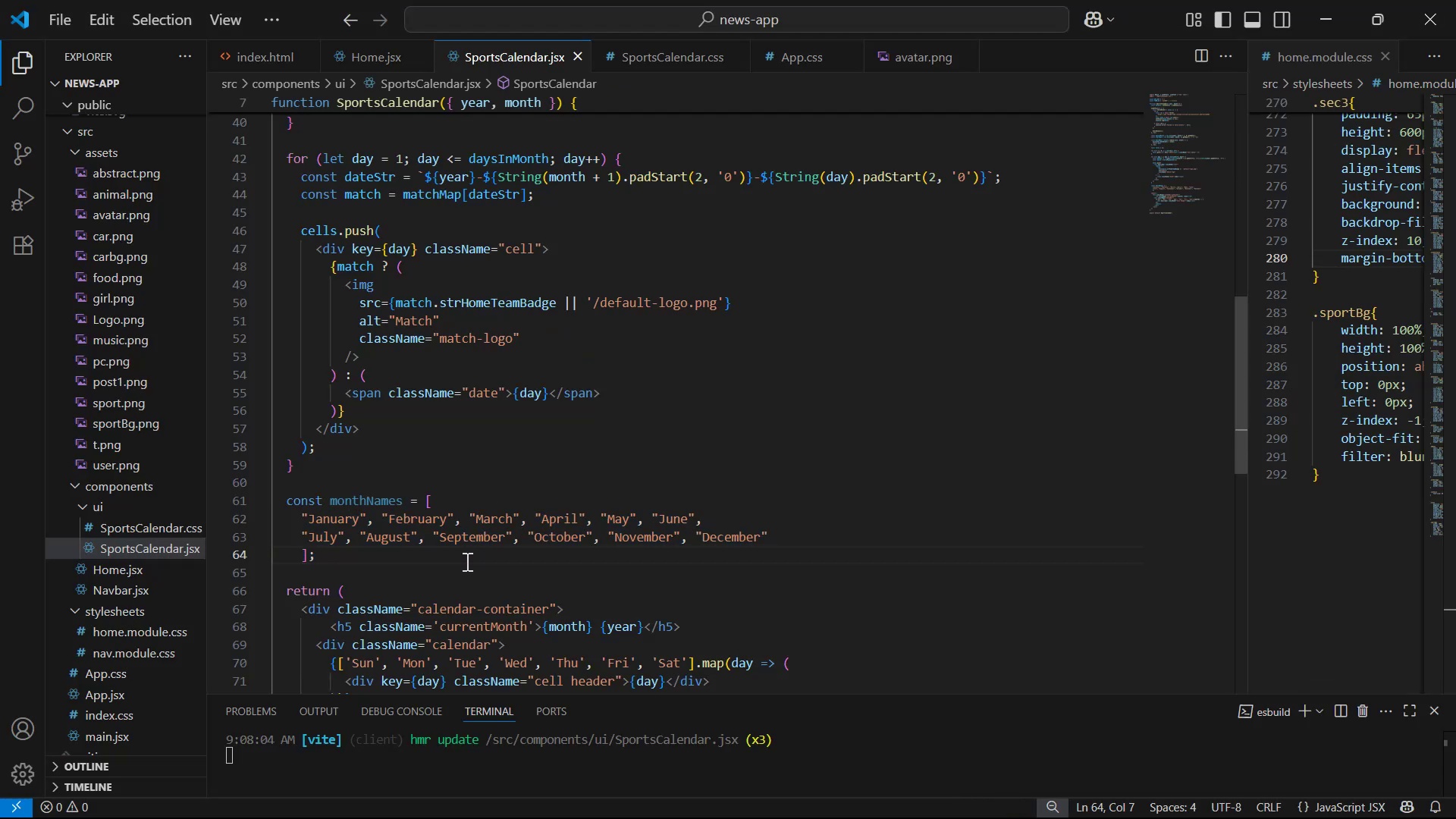 
key(Enter)
 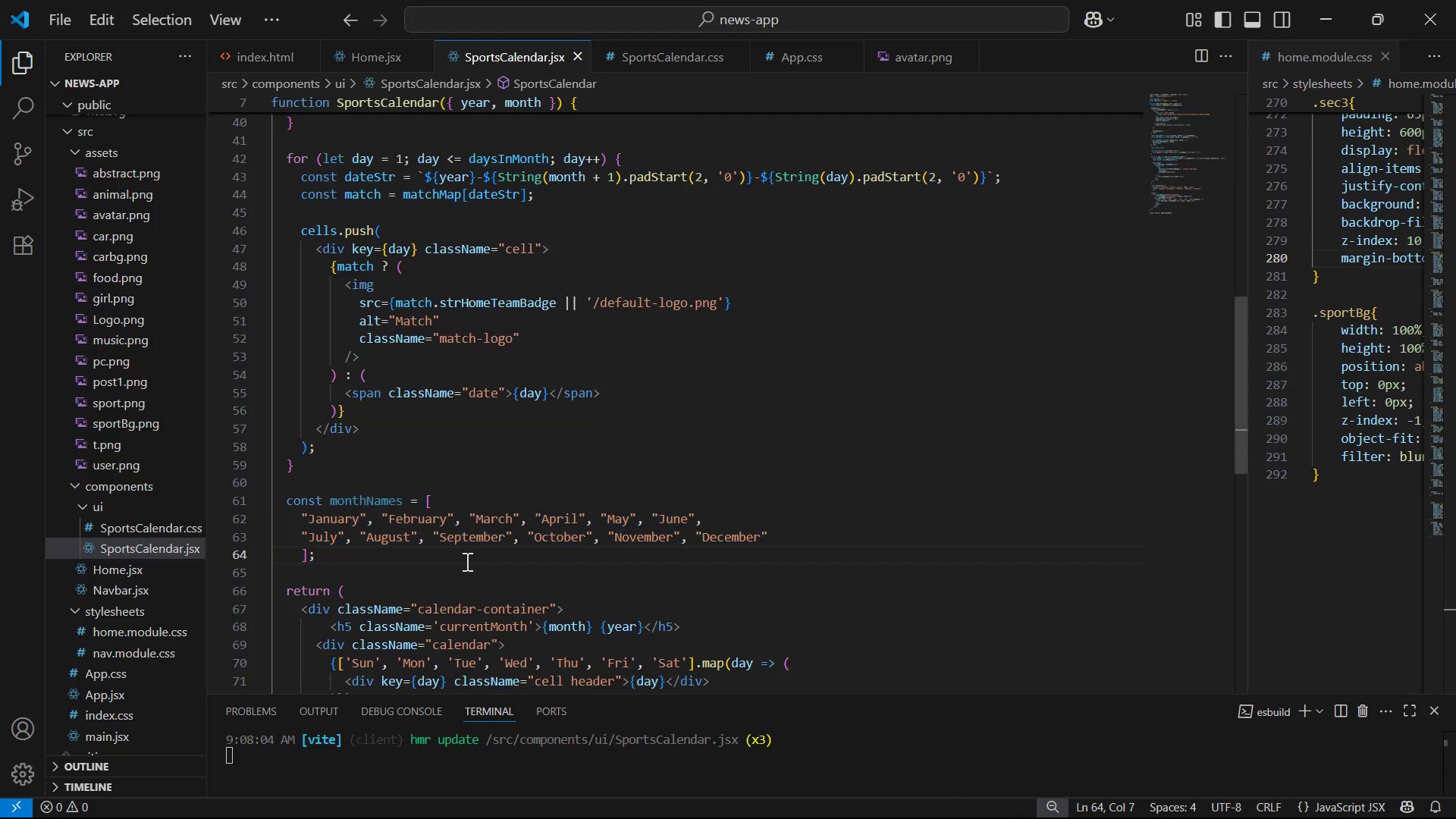 
key(Enter)
 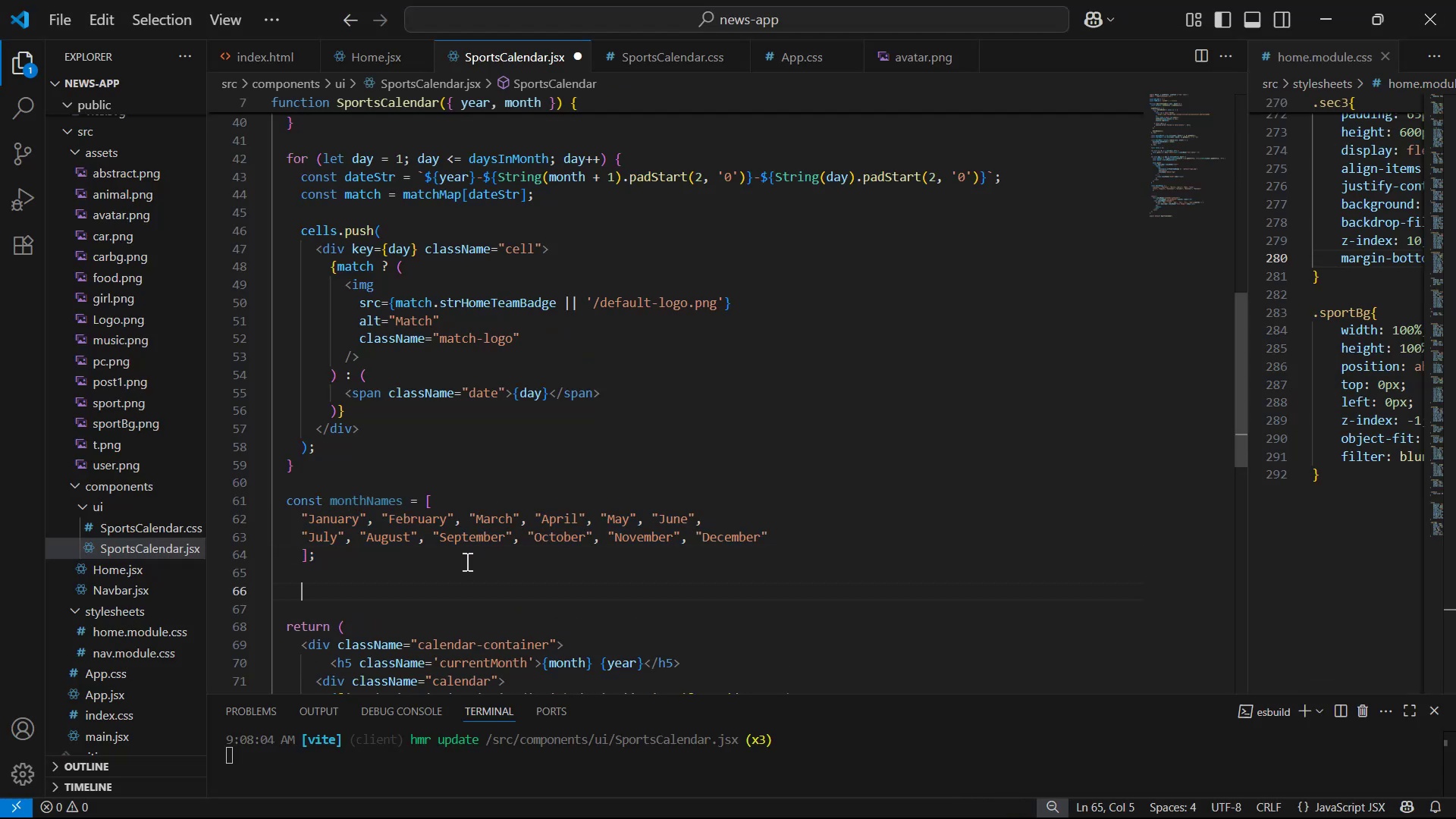 
key(Control+V)
 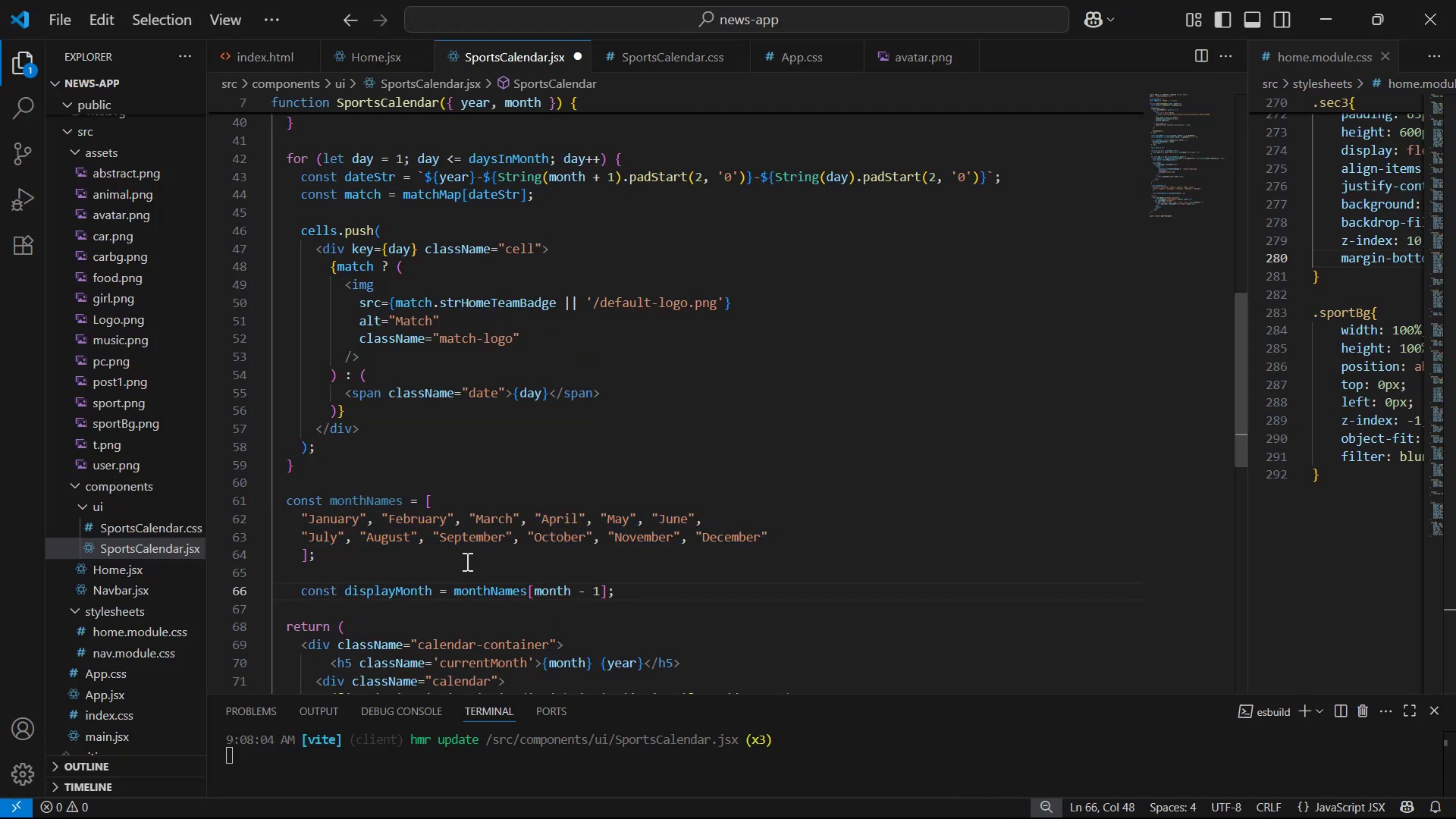 
scroll: coordinate [577, 572], scroll_direction: down, amount: 2.0
 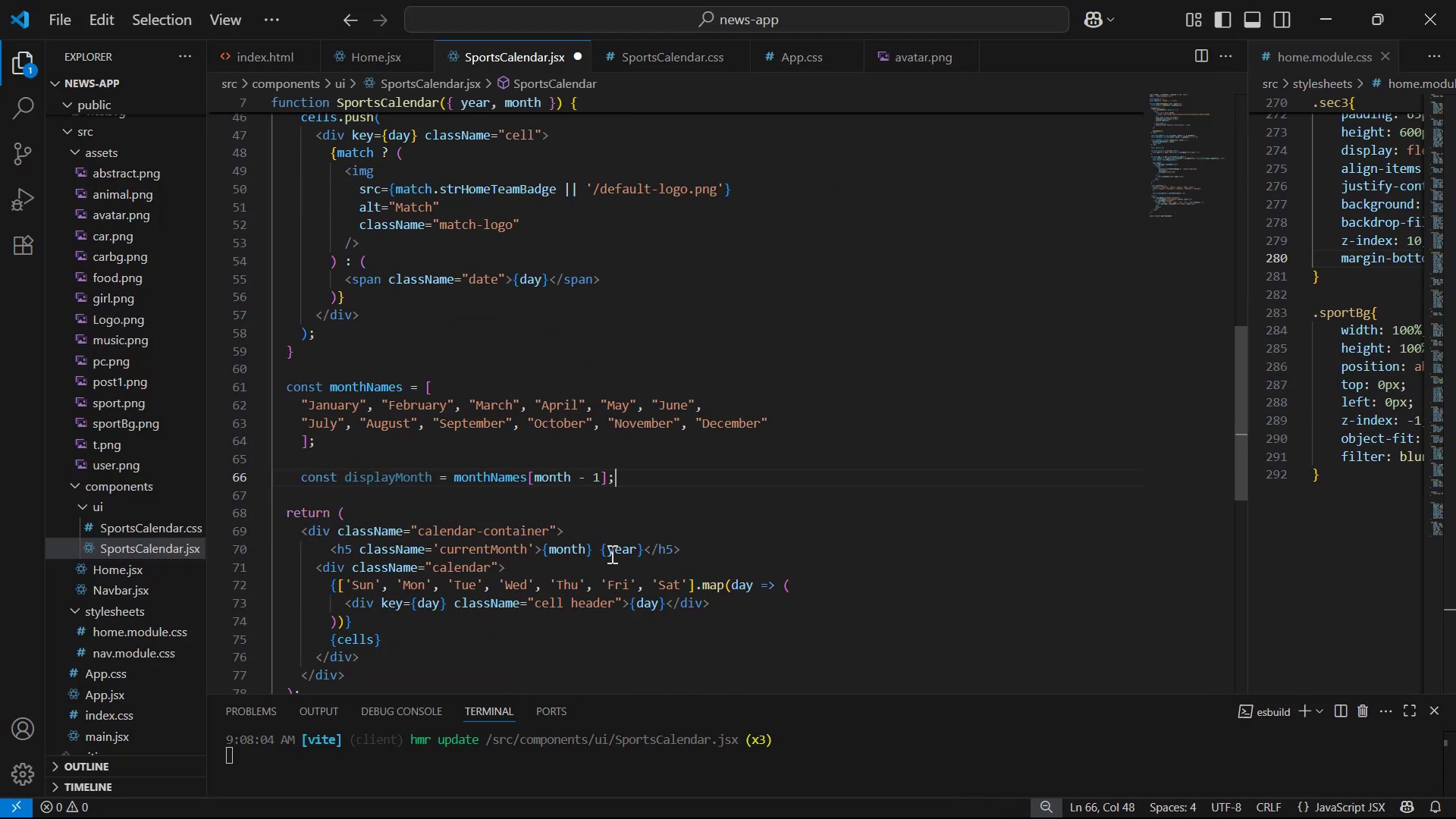 
left_click_drag(start_coordinate=[588, 551], to_coordinate=[547, 551])
 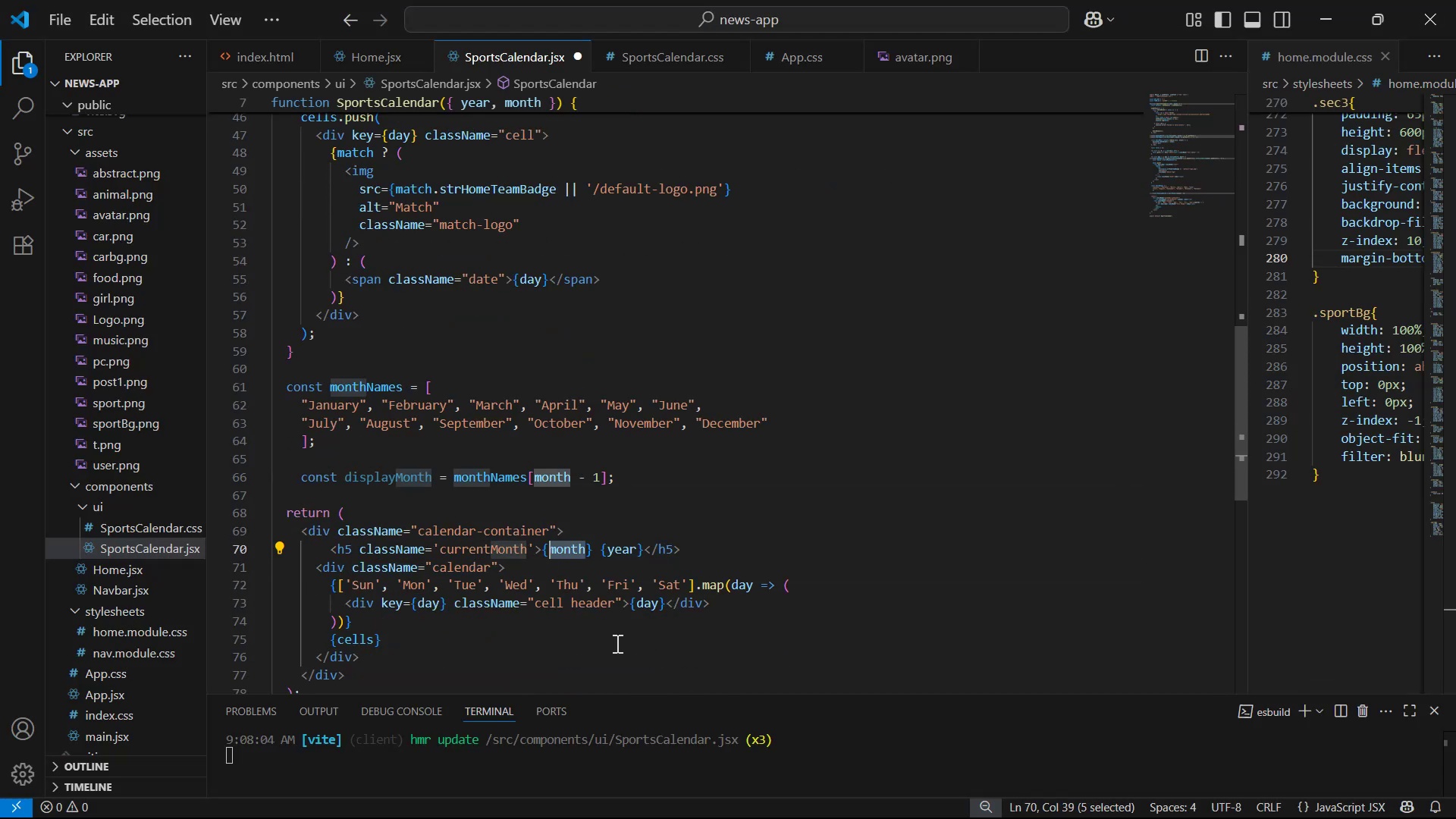 
type(dis)
 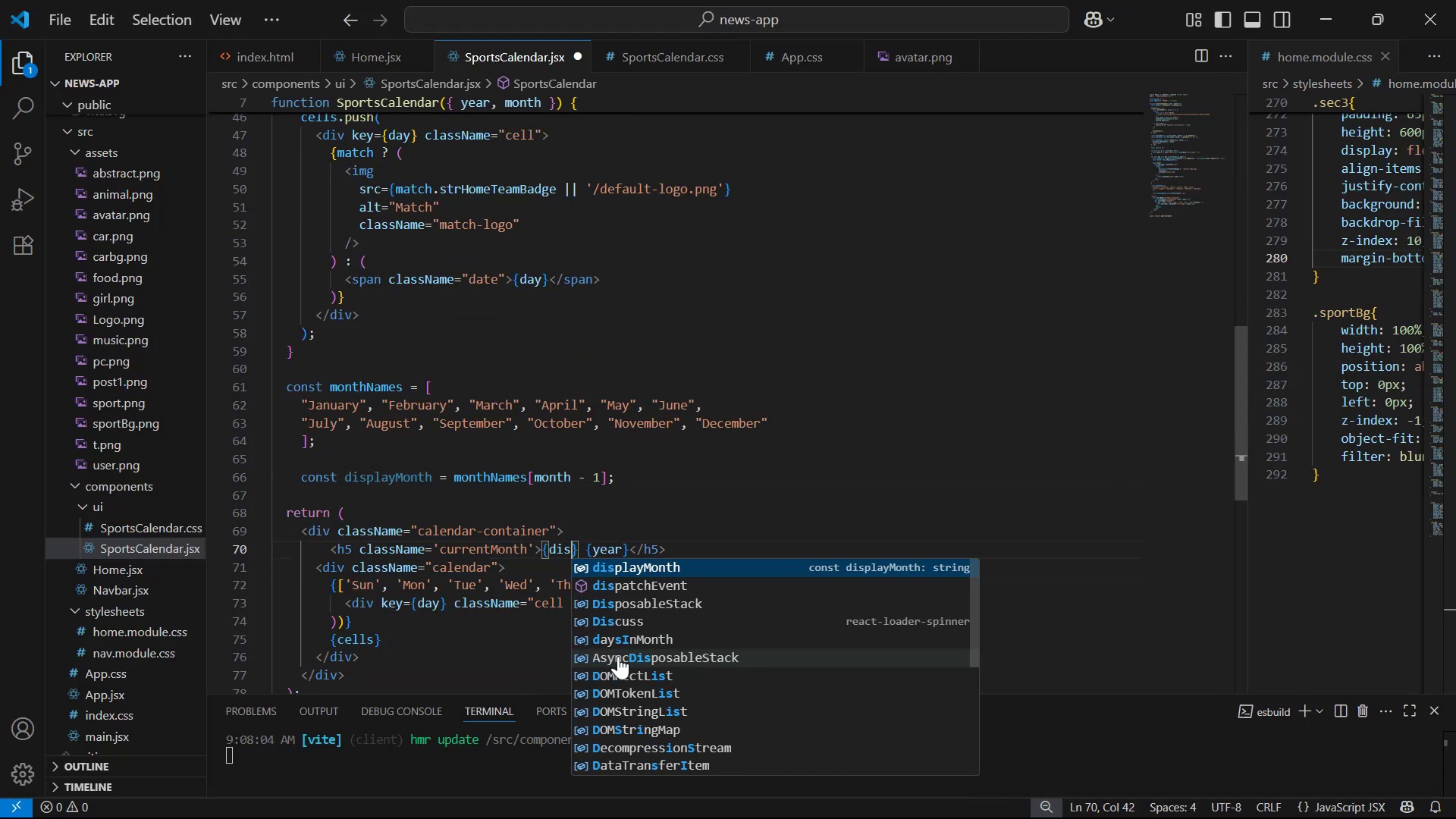 
key(Enter)
 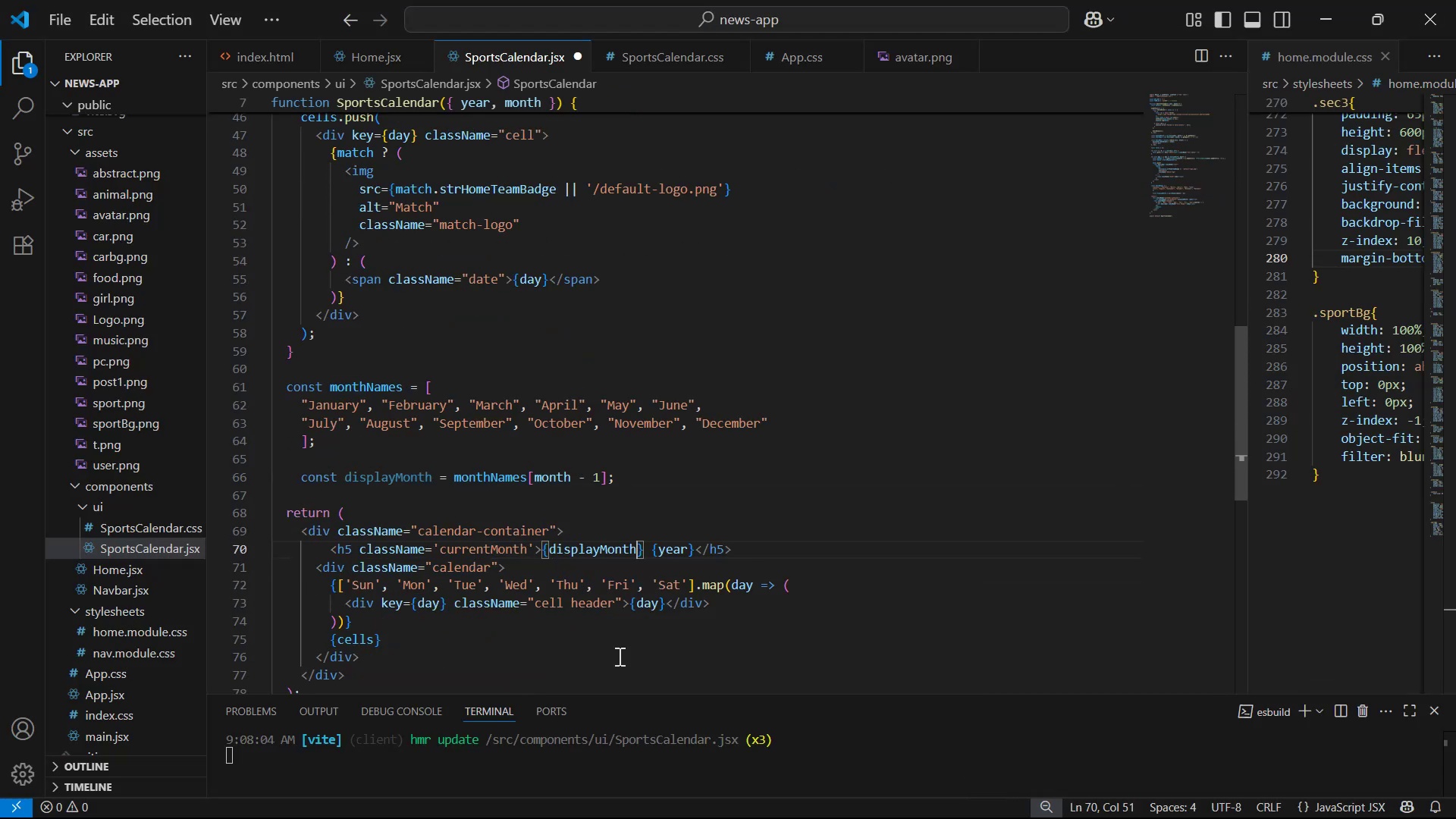 
key(Control+S)
 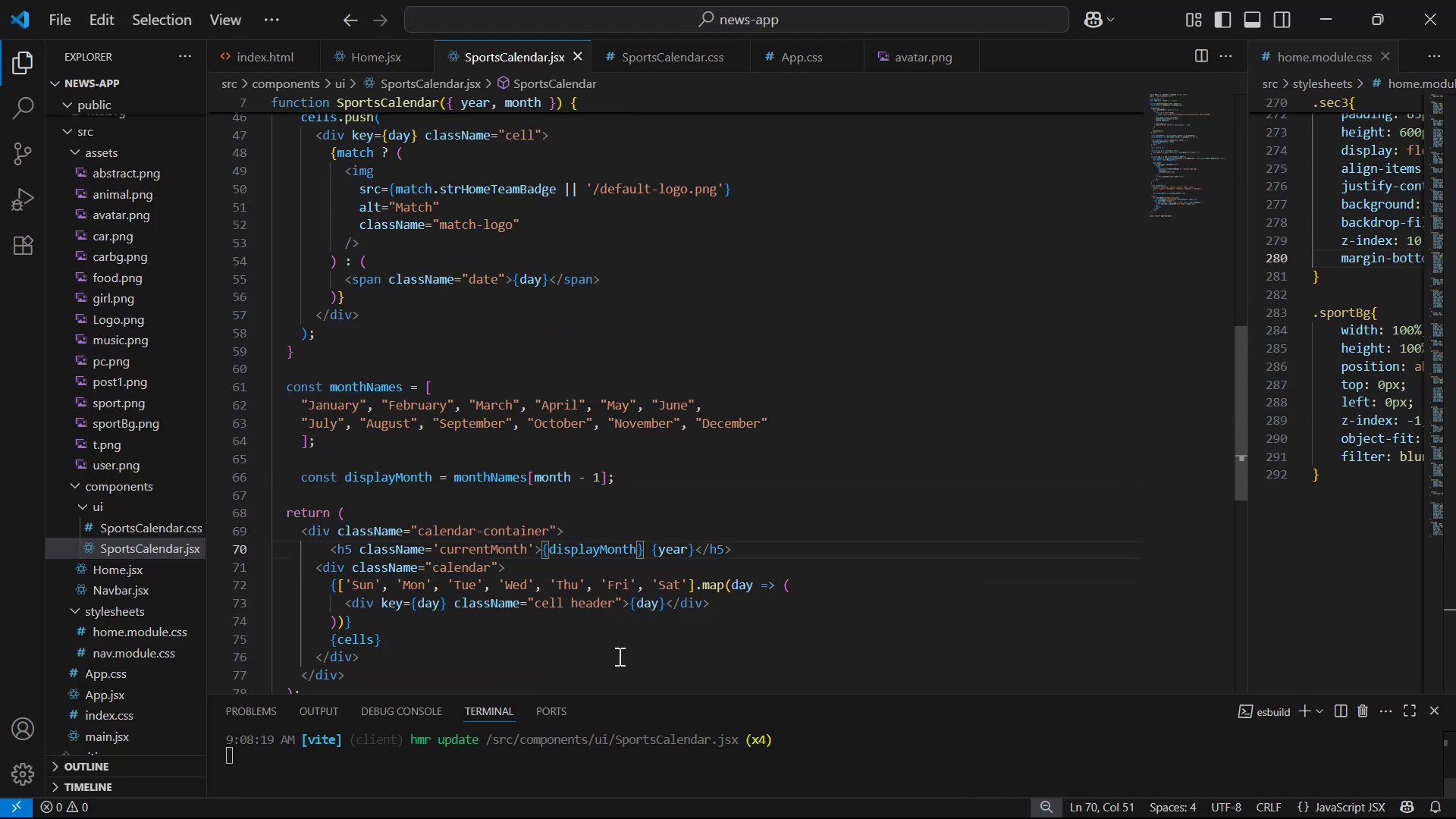 
key(Alt+Tab)
 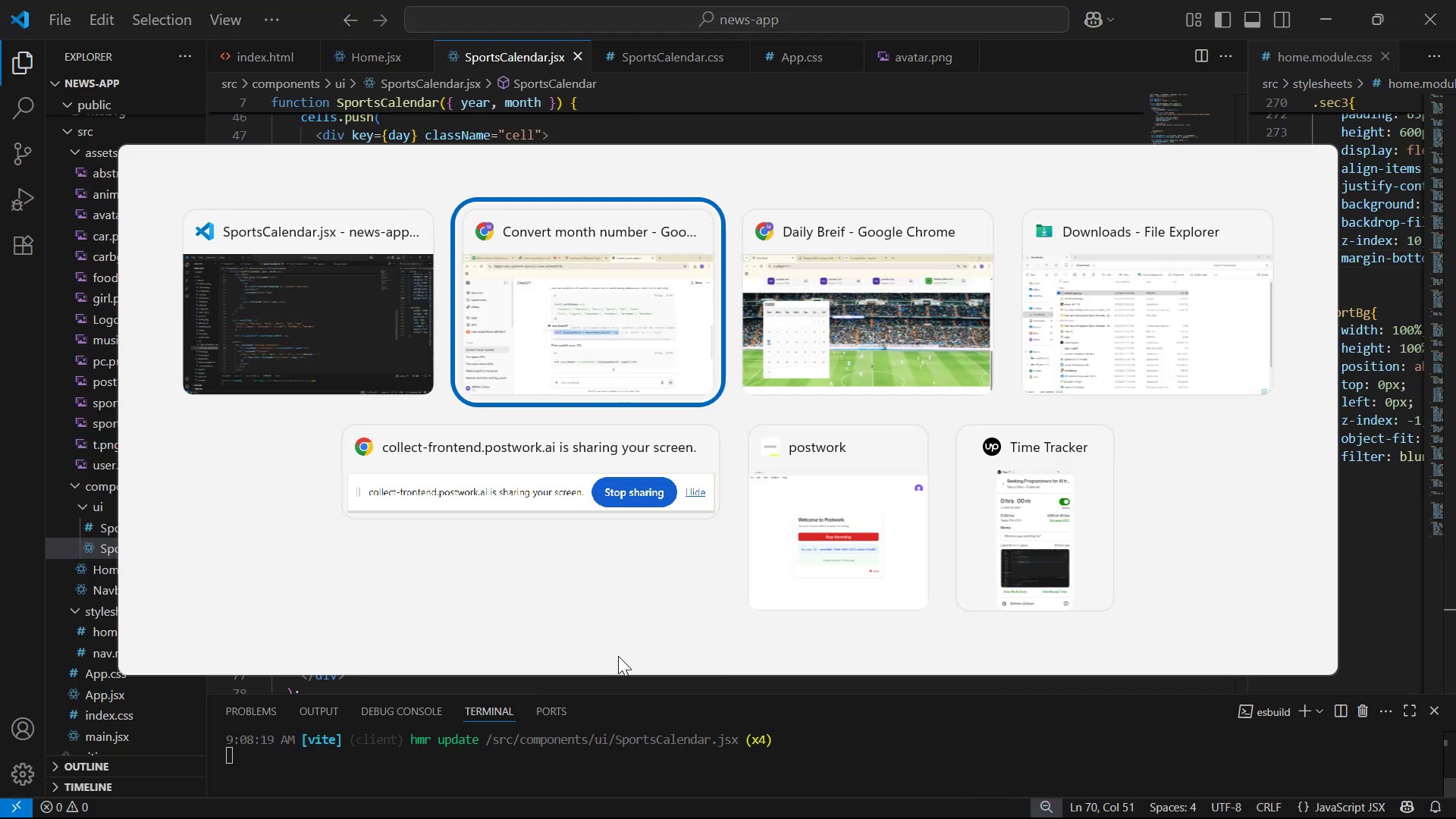 
key(Alt+Tab)
 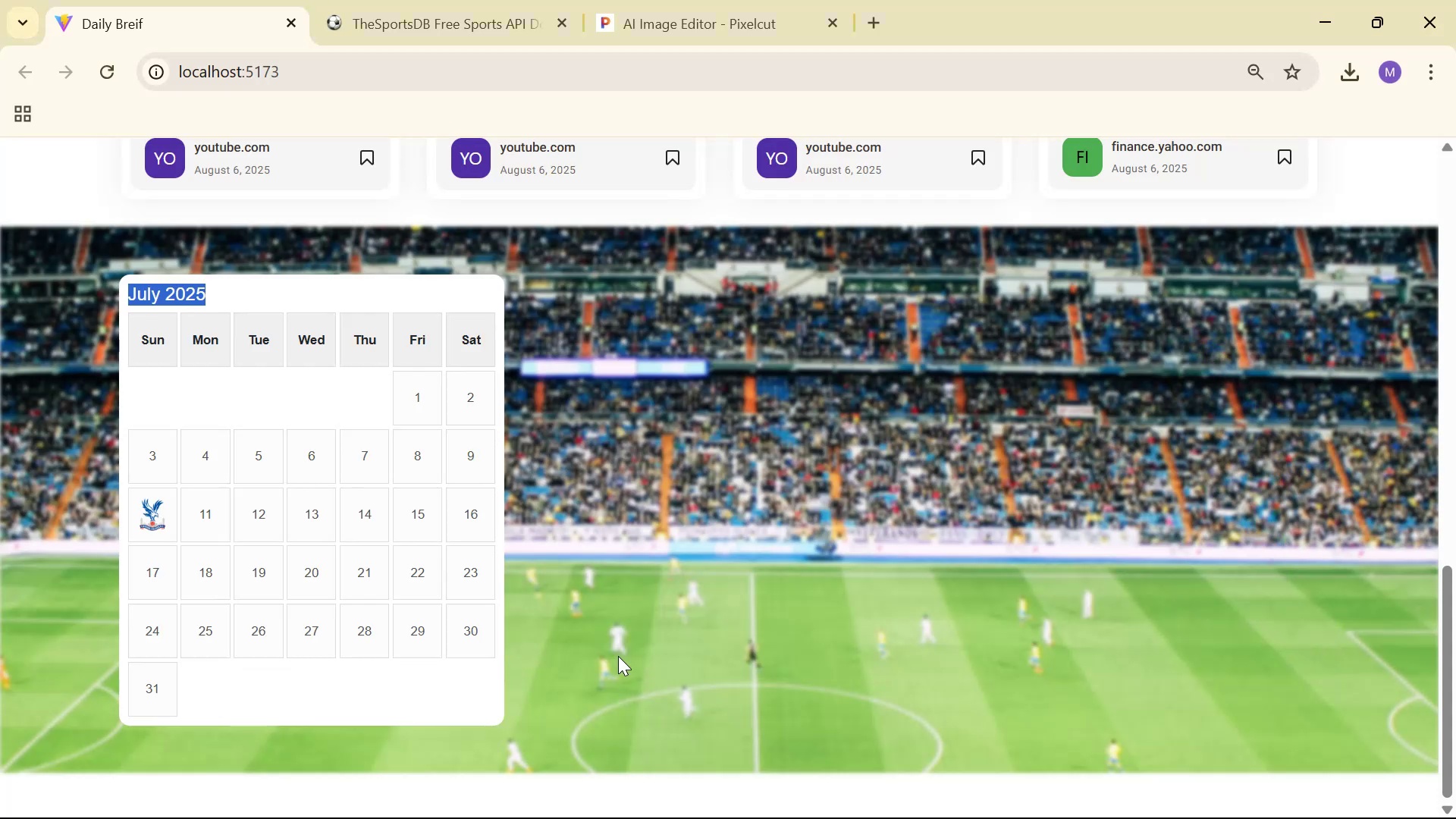 
left_click([618, 656])
 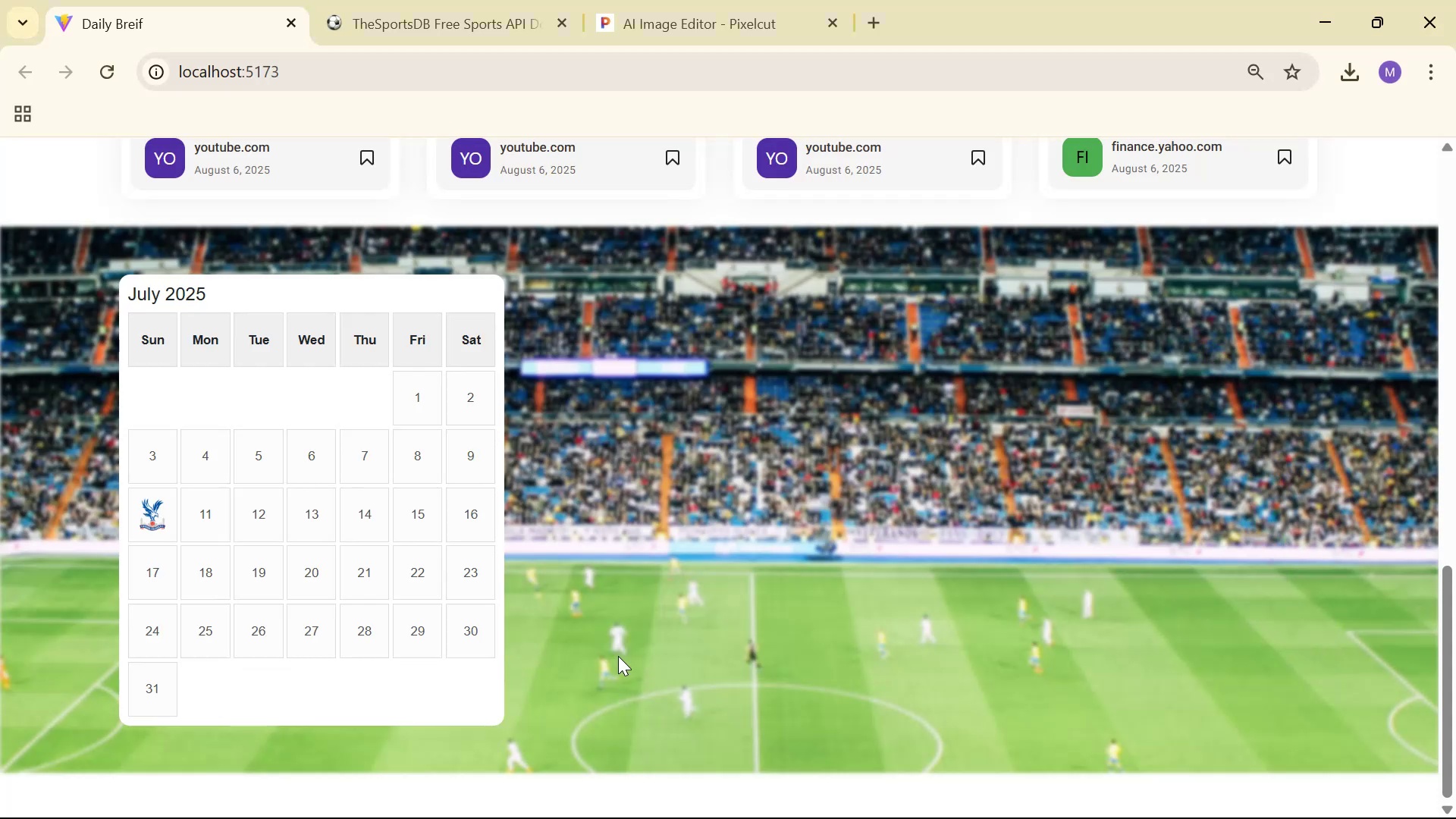 
key(Alt+AltLeft)
 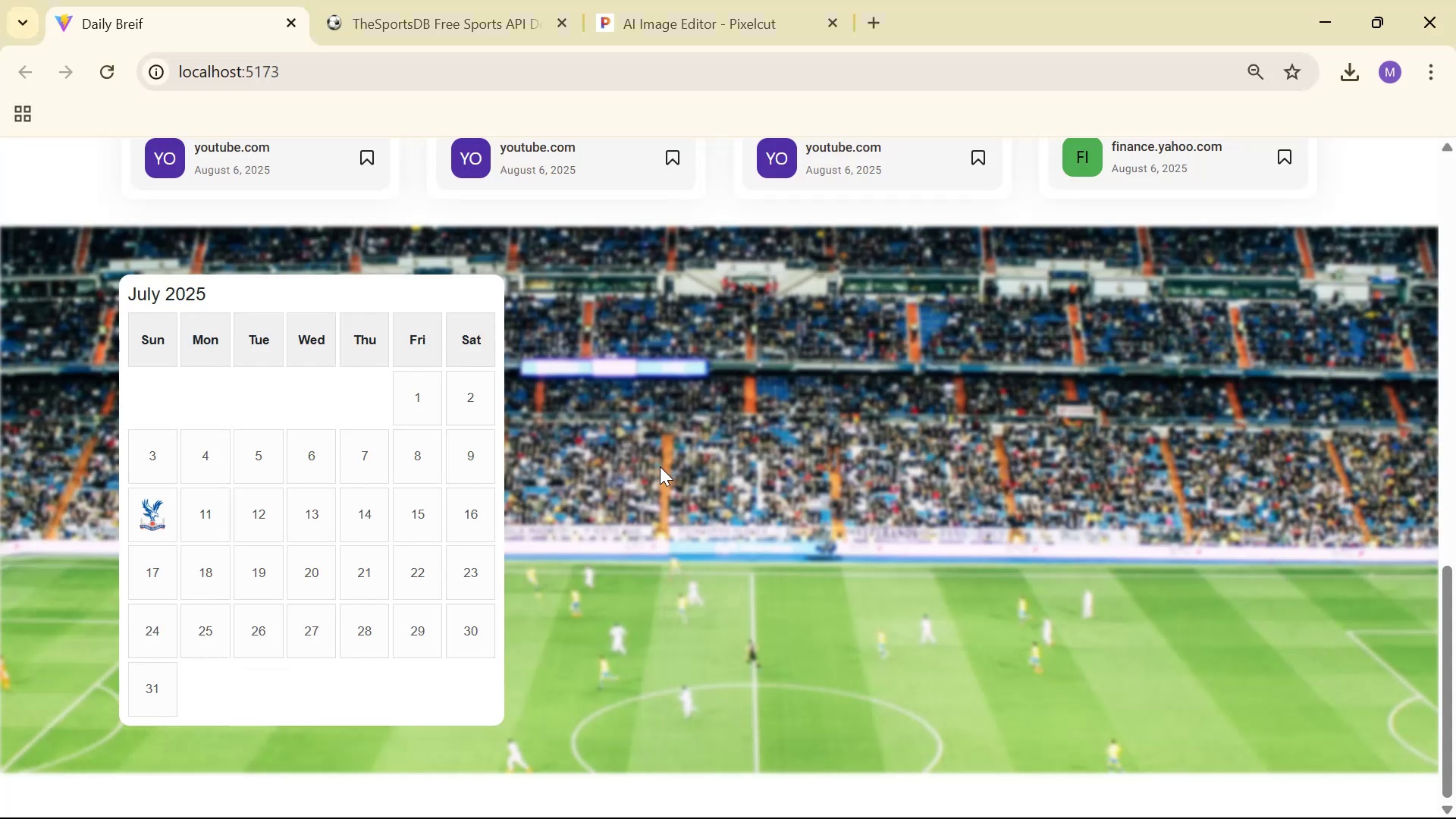 
key(Alt+Tab)
 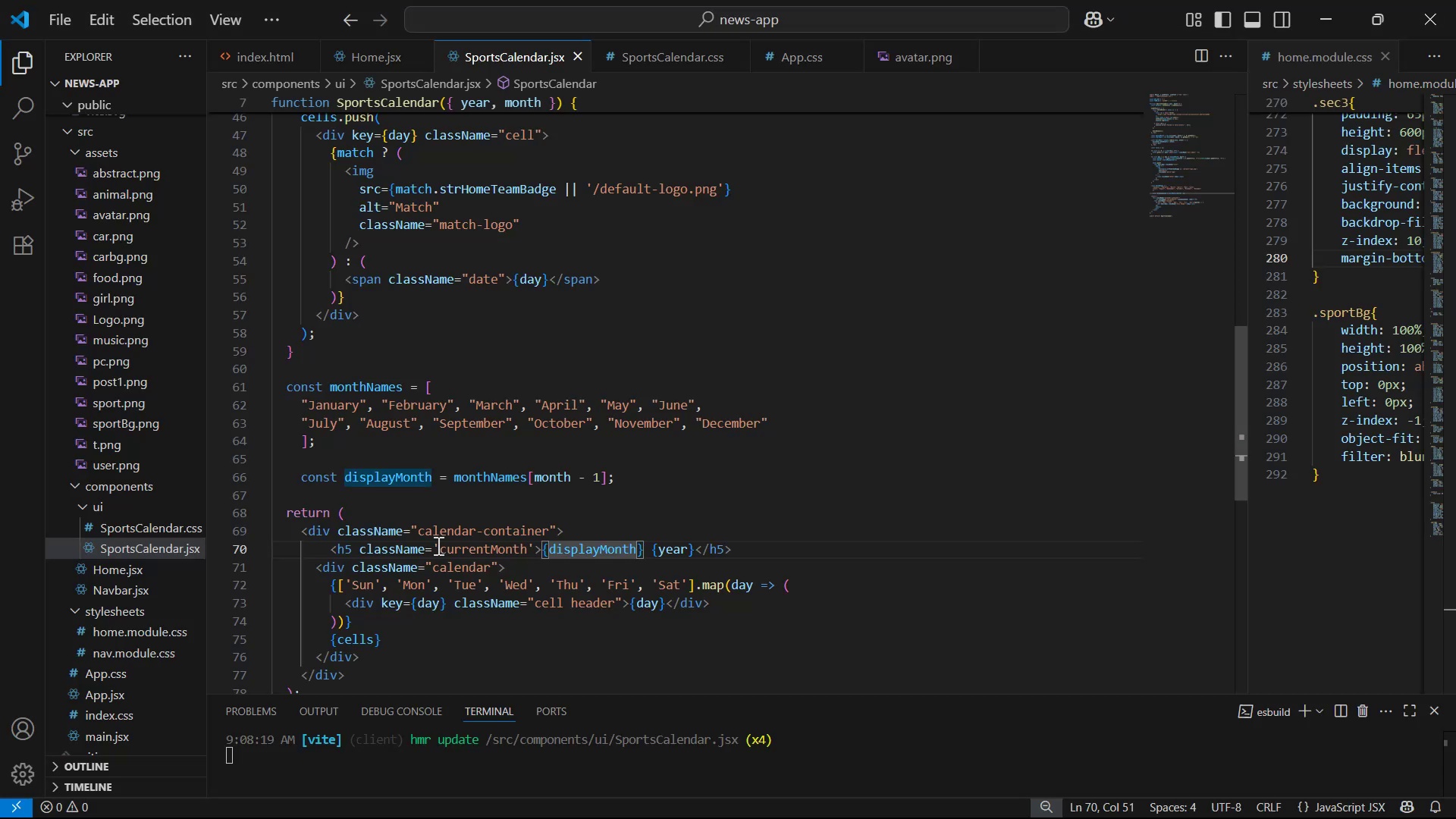 
left_click_drag(start_coordinate=[438, 549], to_coordinate=[526, 544])
 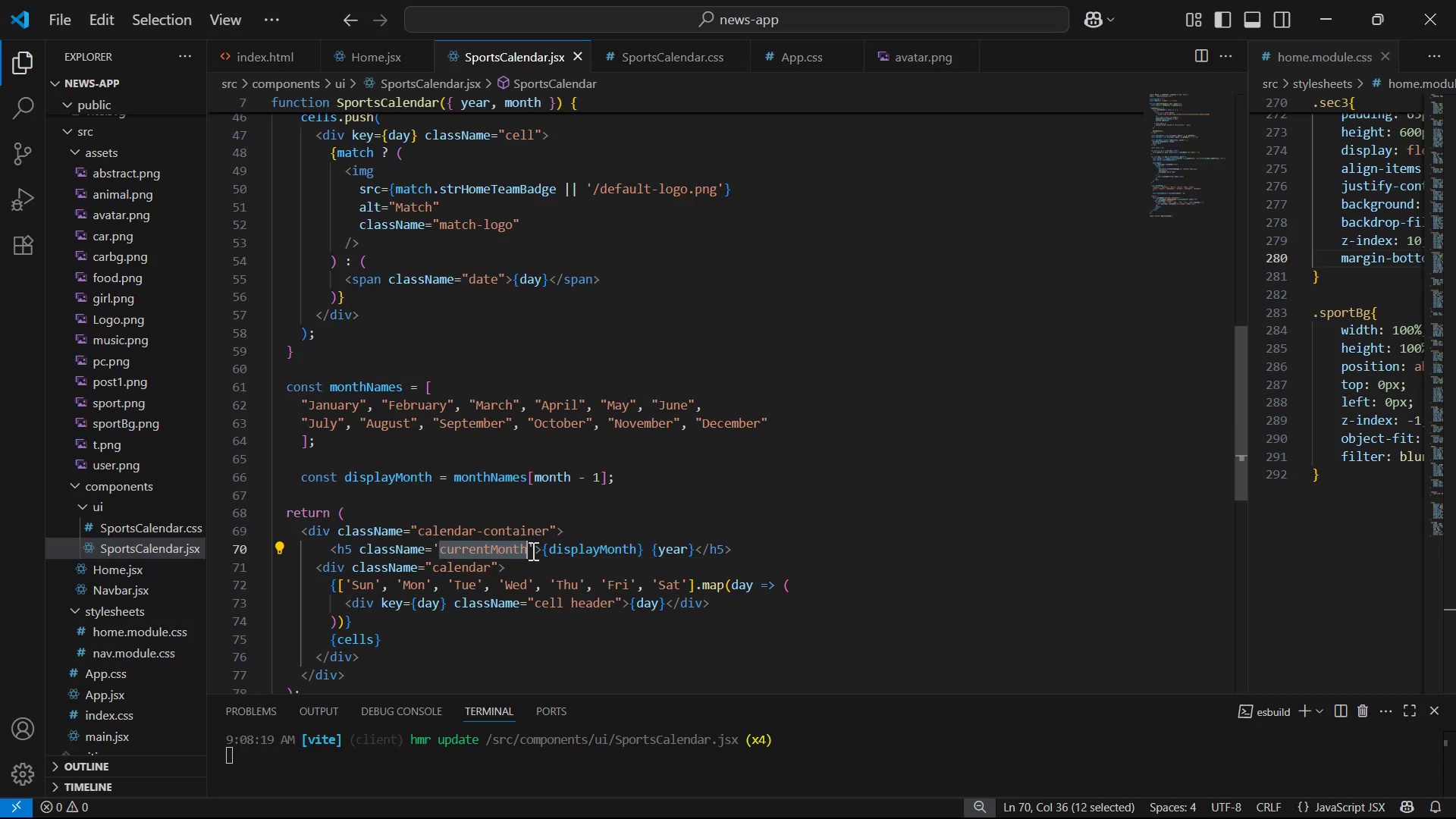 
key(Control+C)
 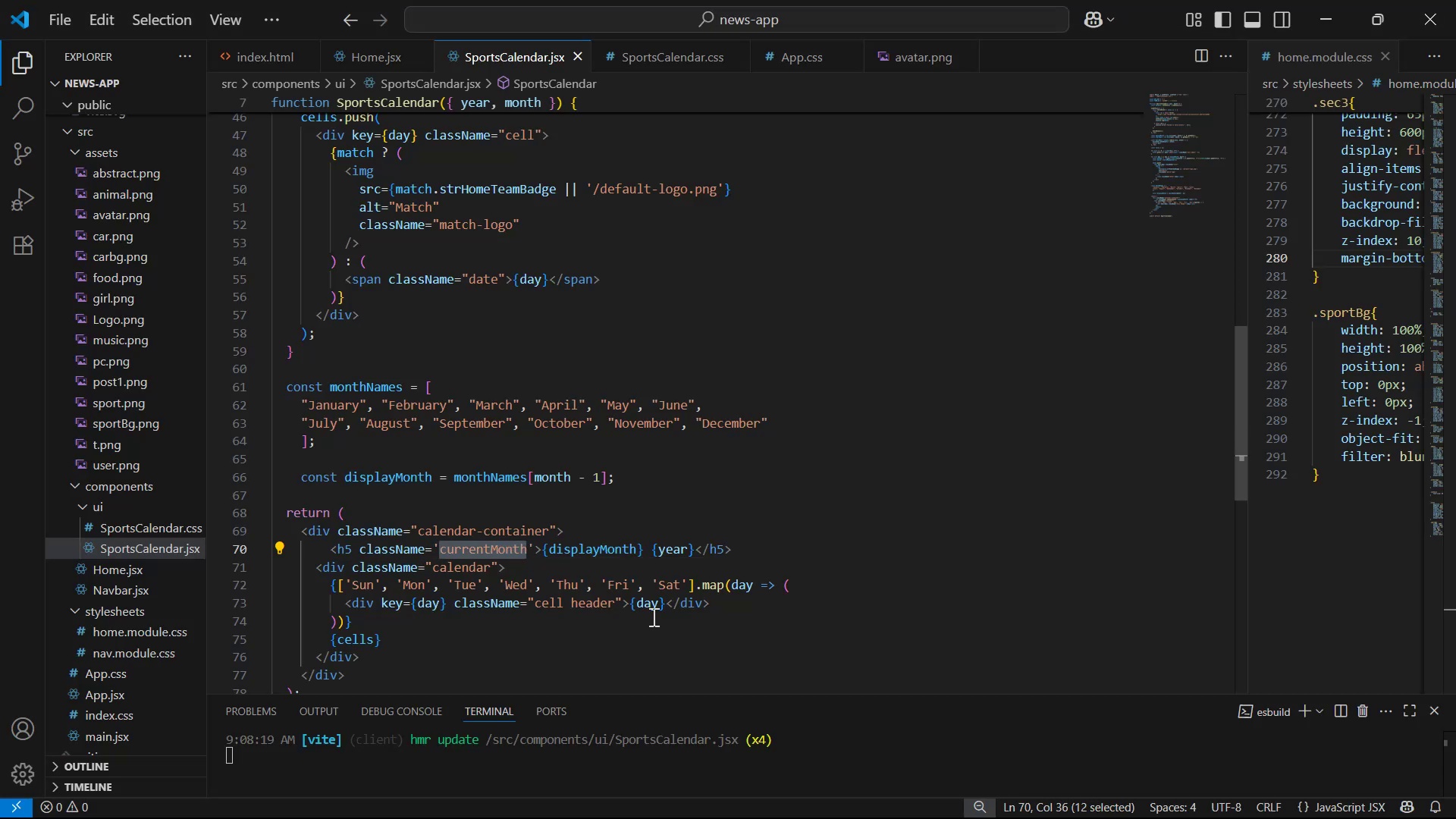 
key(Control+C)
 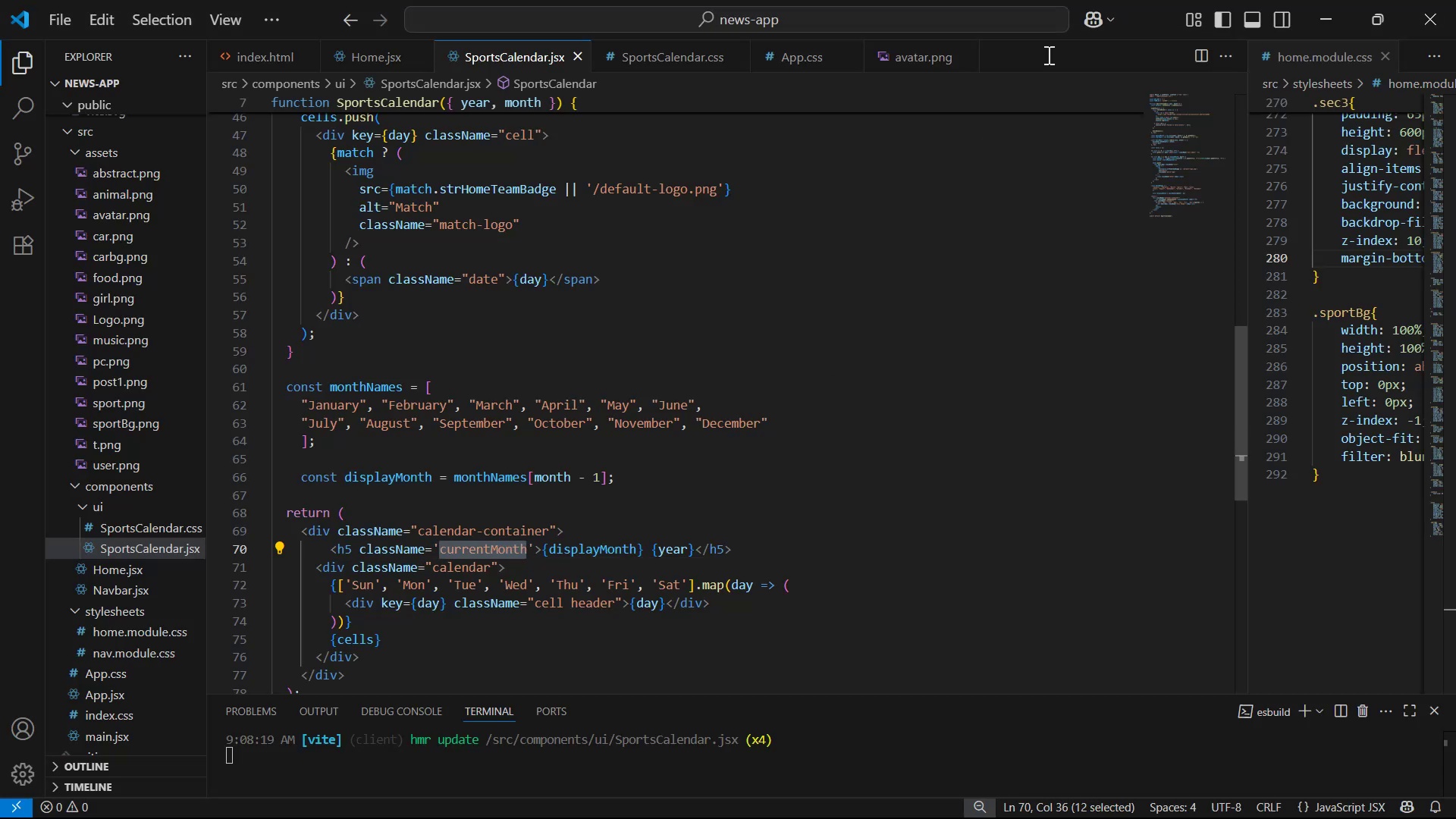 
key(Control+C)
 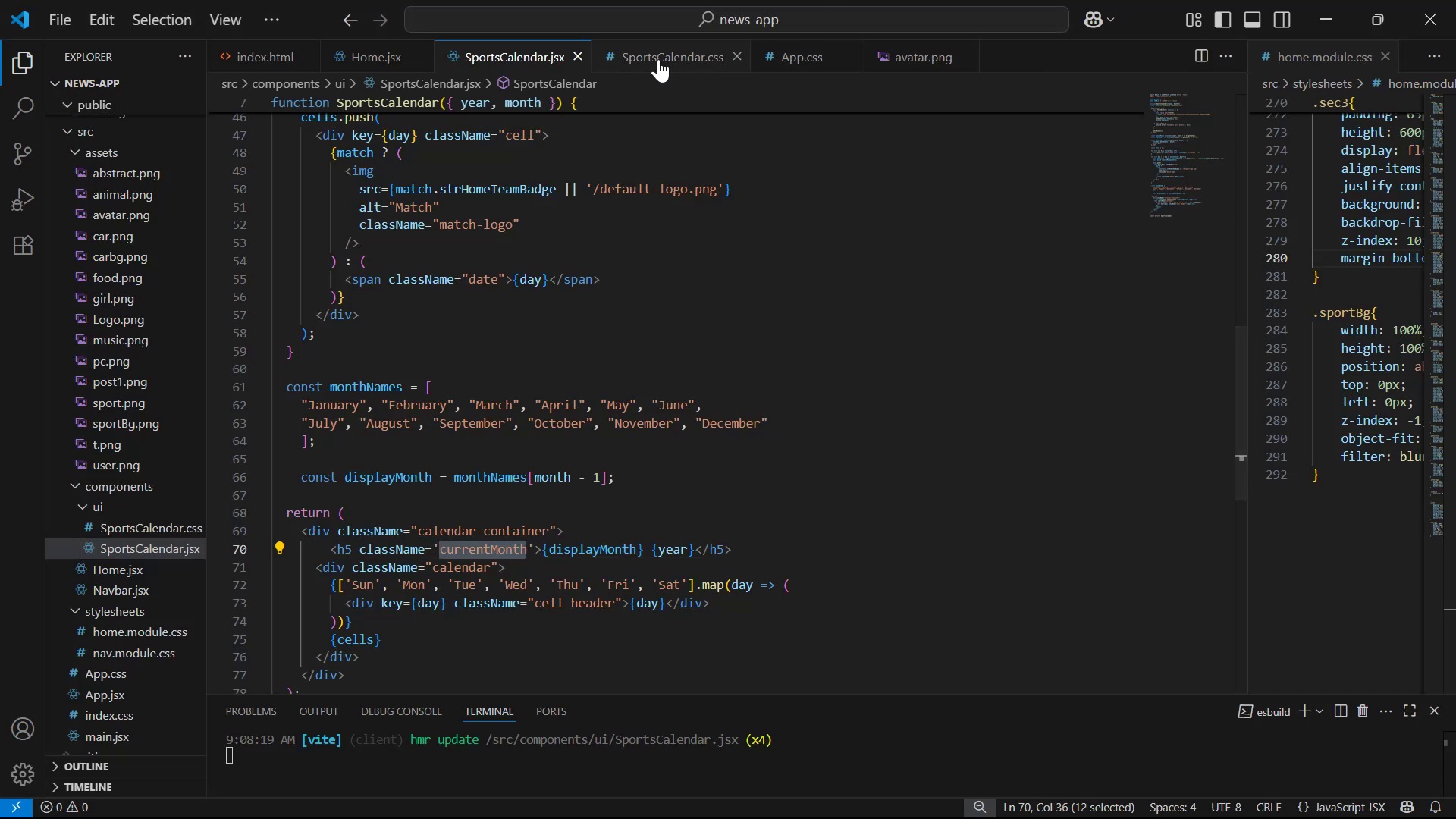 
left_click([658, 59])
 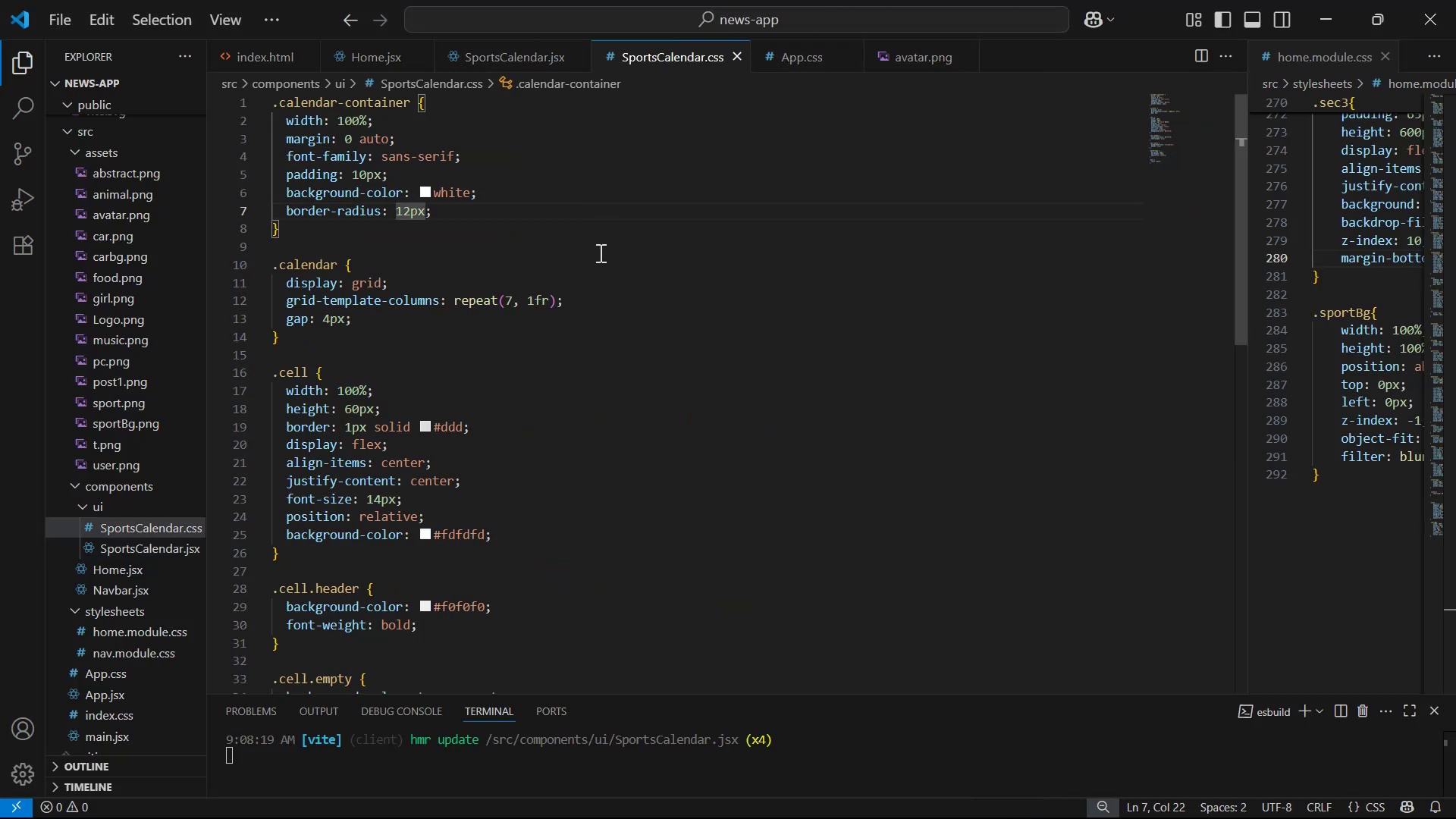 
left_click([524, 244])
 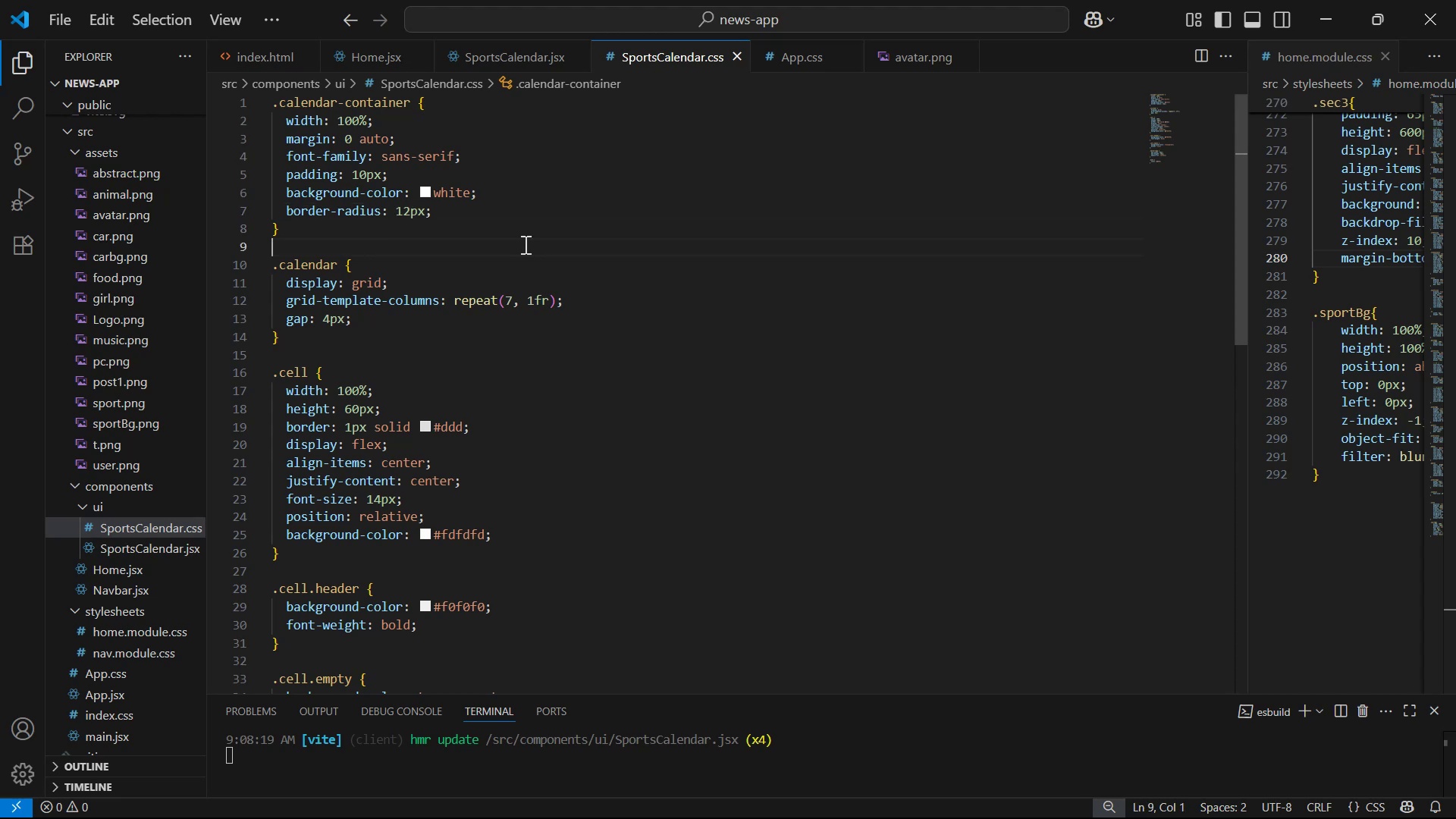 
scroll: coordinate [570, 353], scroll_direction: down, amount: 11.0
 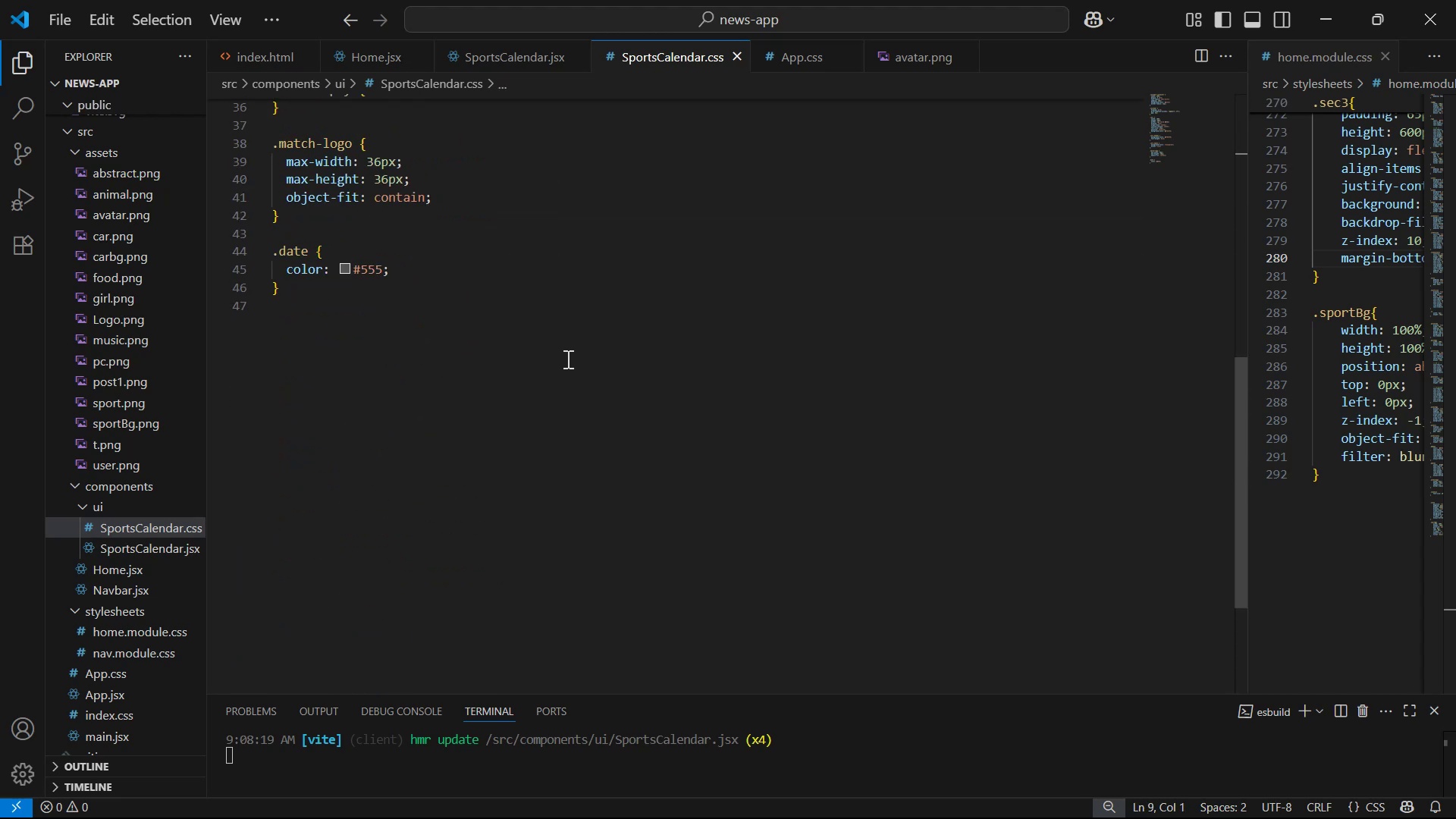 
left_click([563, 363])
 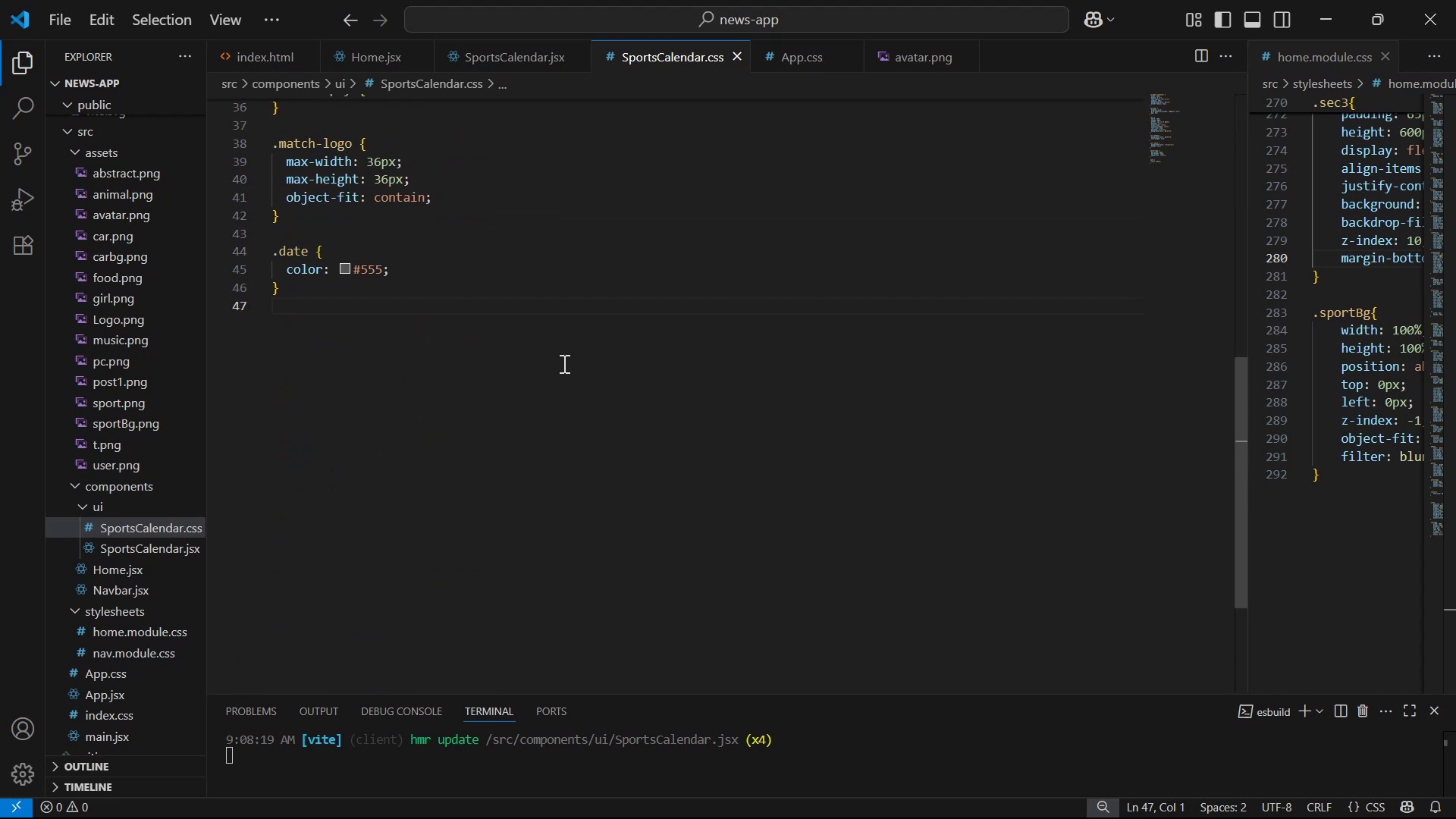 
key(Enter)
 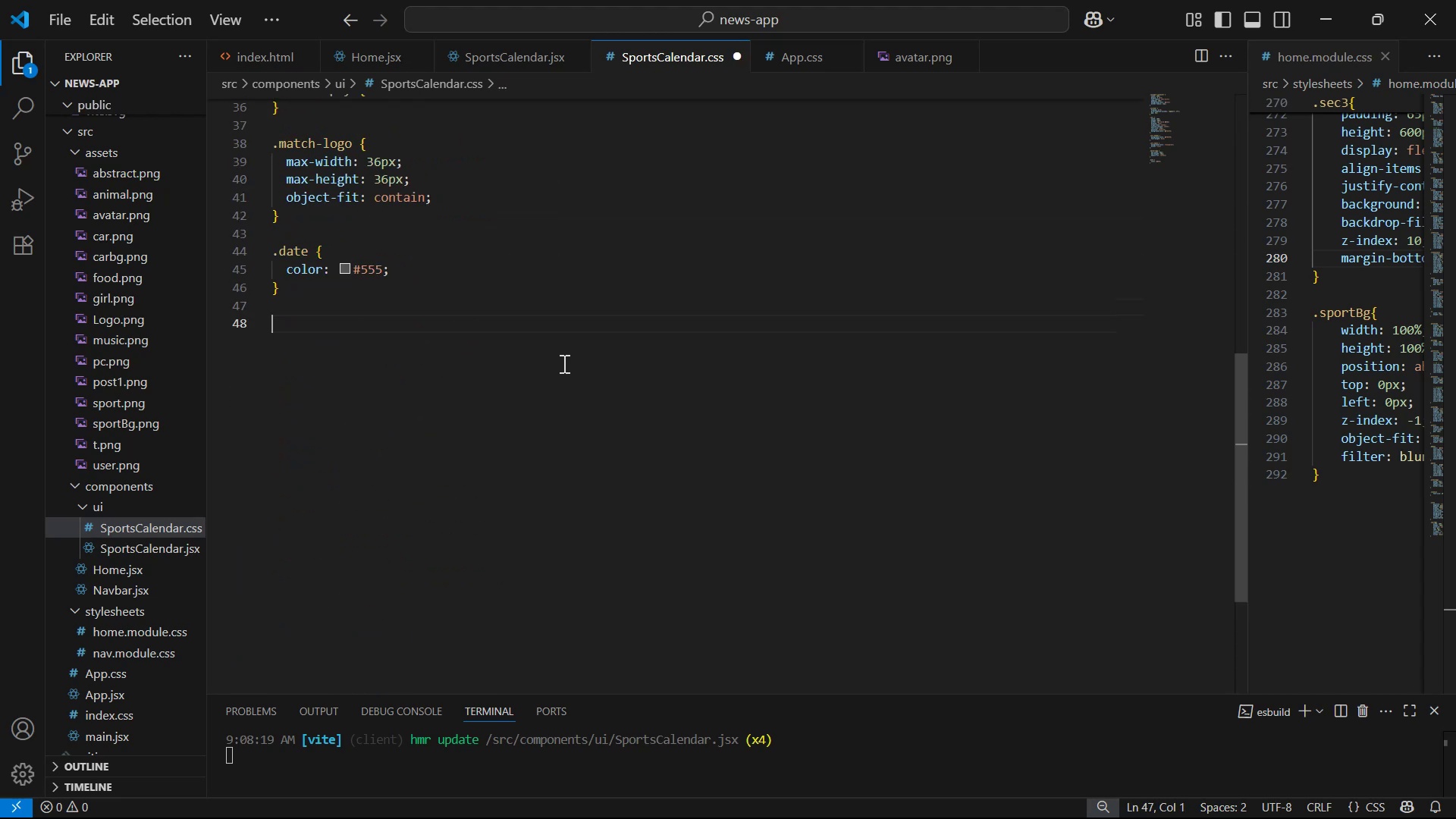 
key(Enter)
 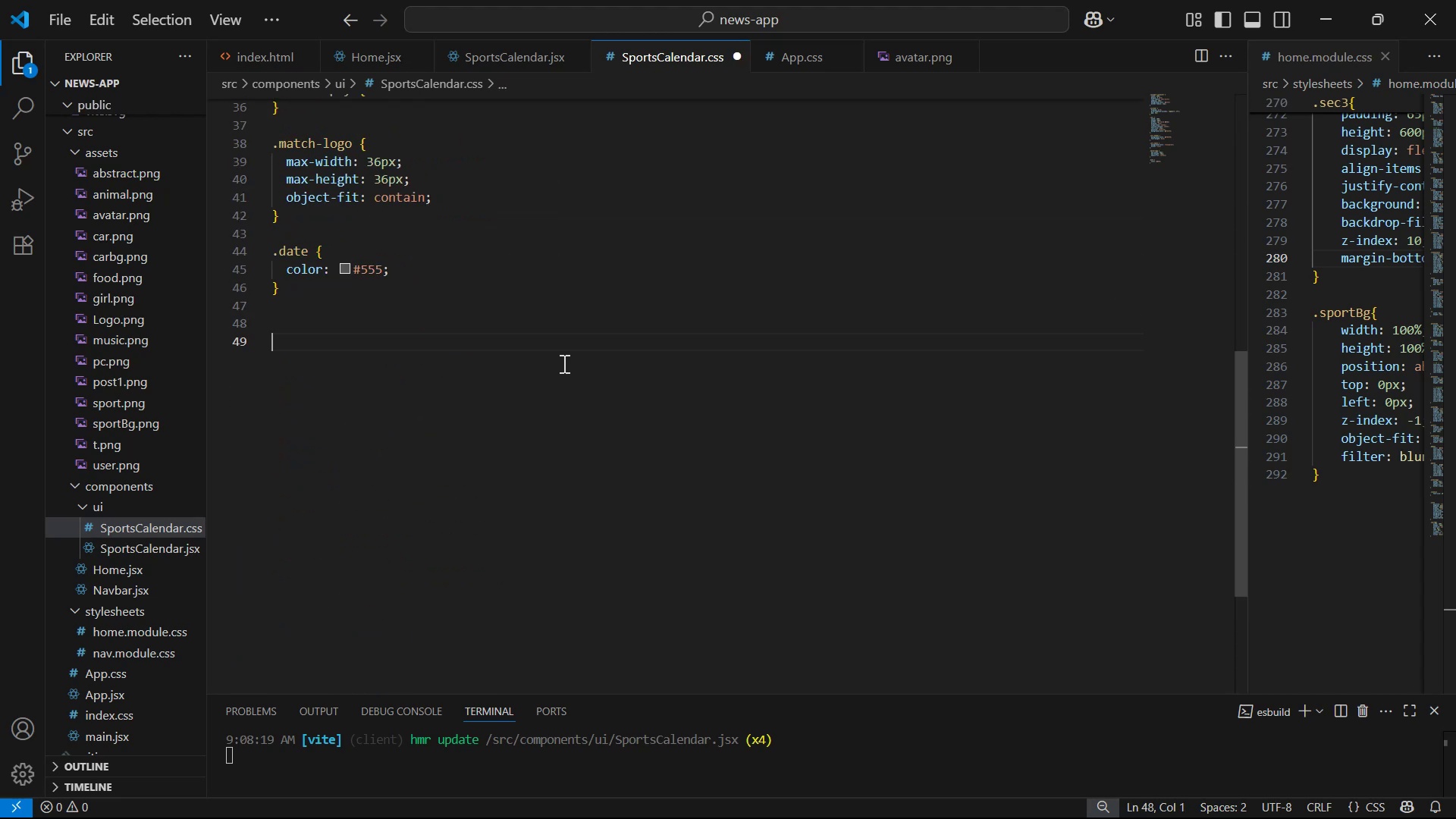 
key(Period)
 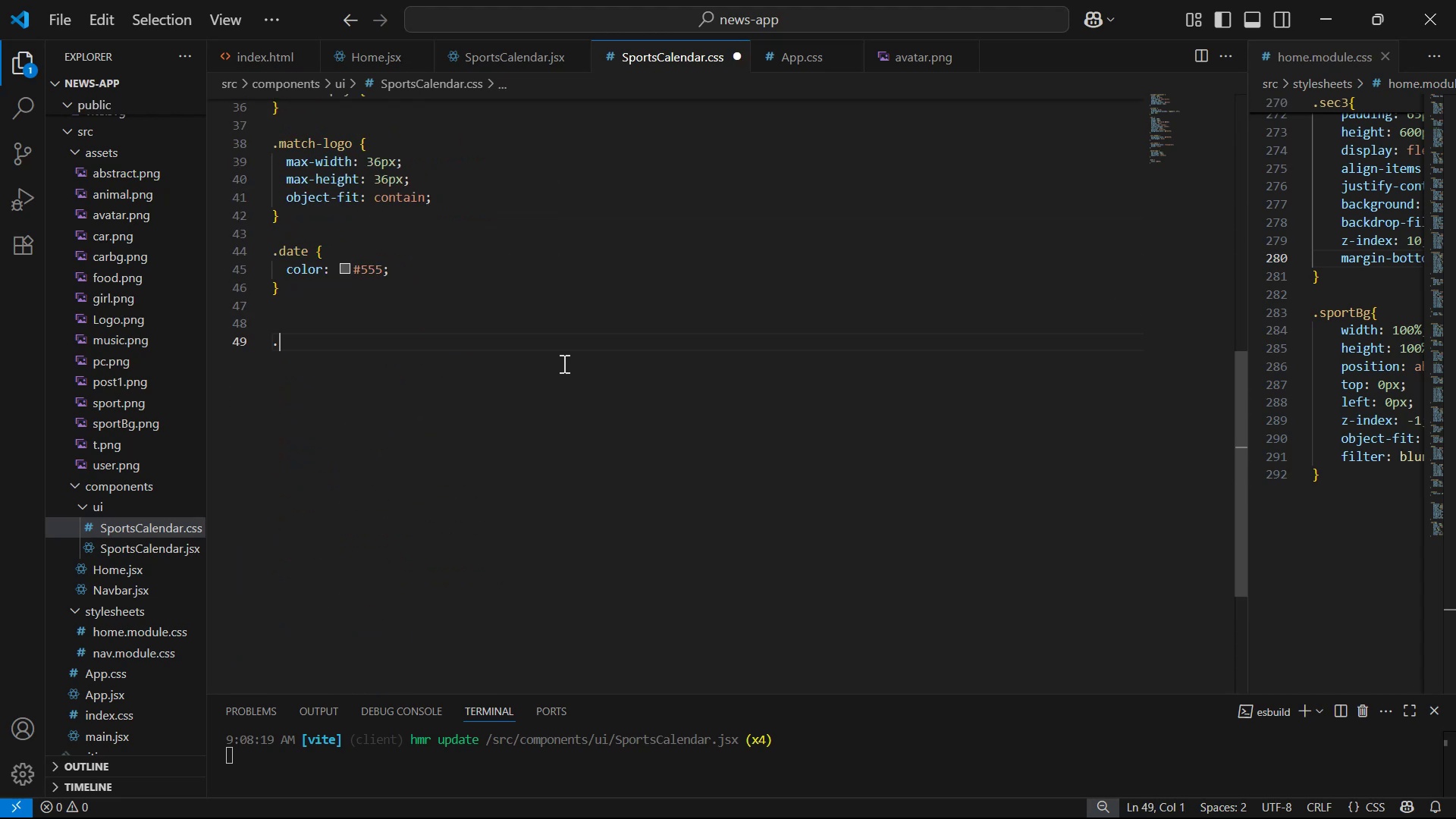 
key(Control+ControlLeft)
 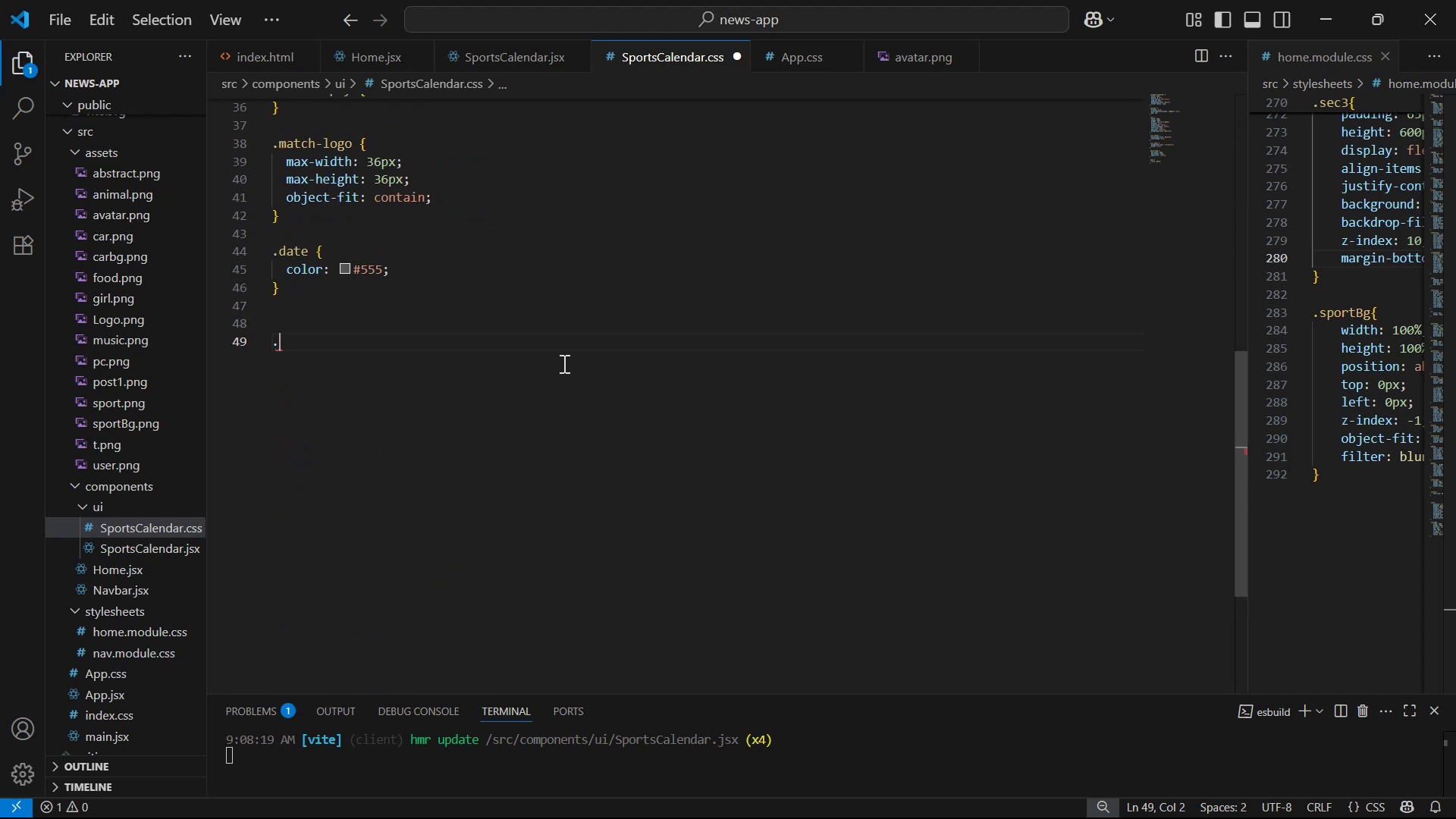 
key(Control+V)
 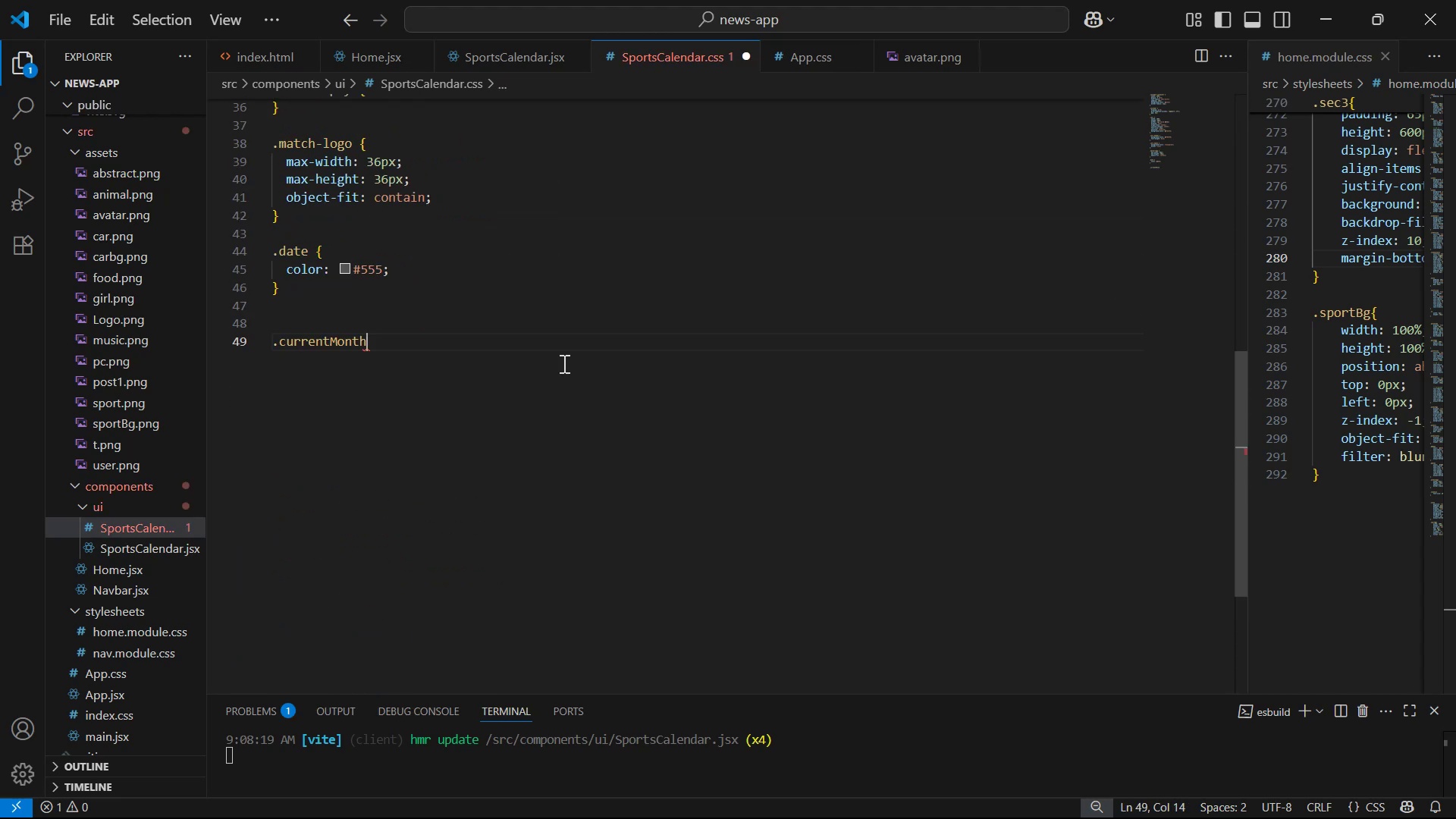 
key(Shift+BracketLeft)
 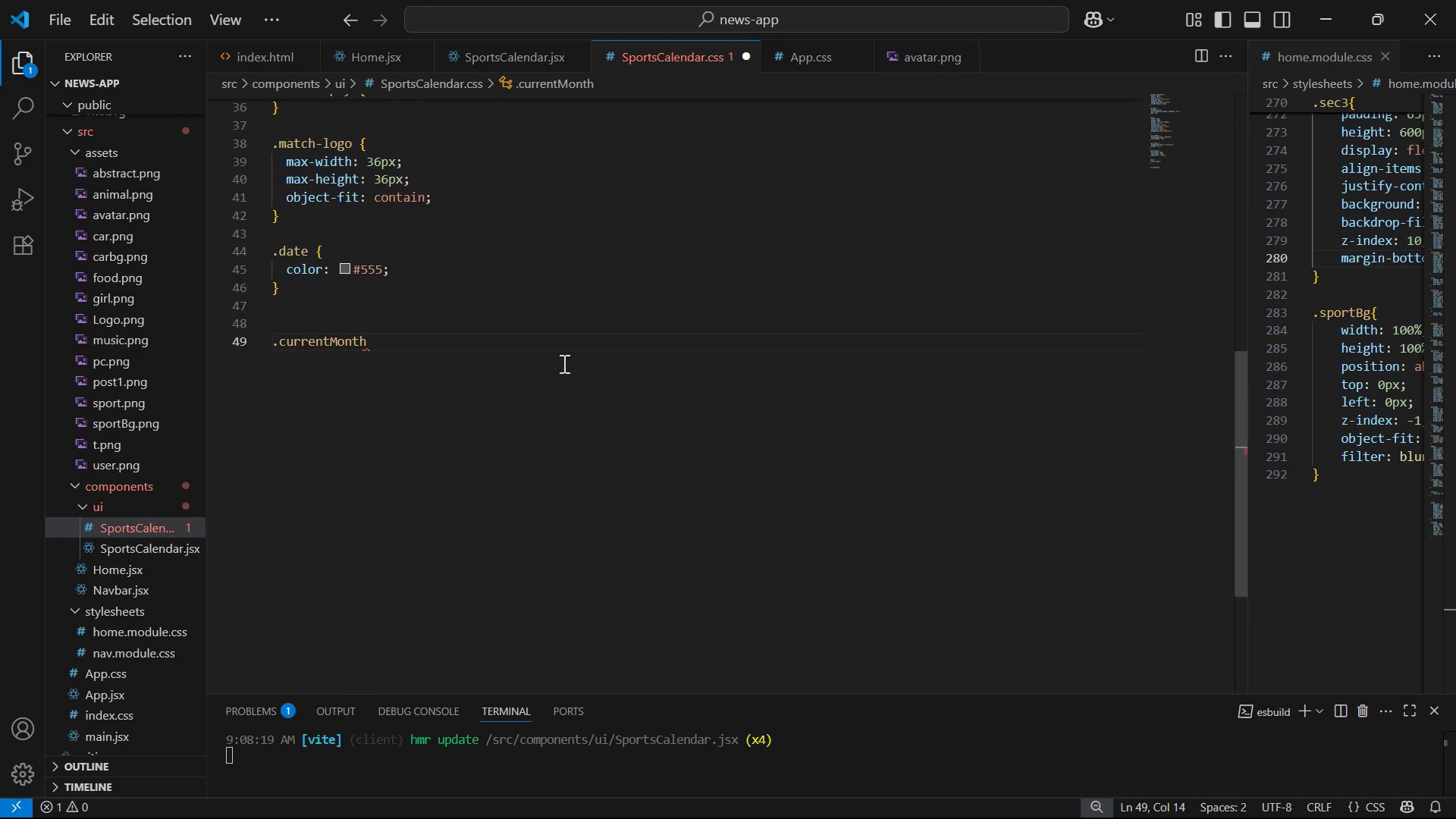 
key(Shift+Enter)
 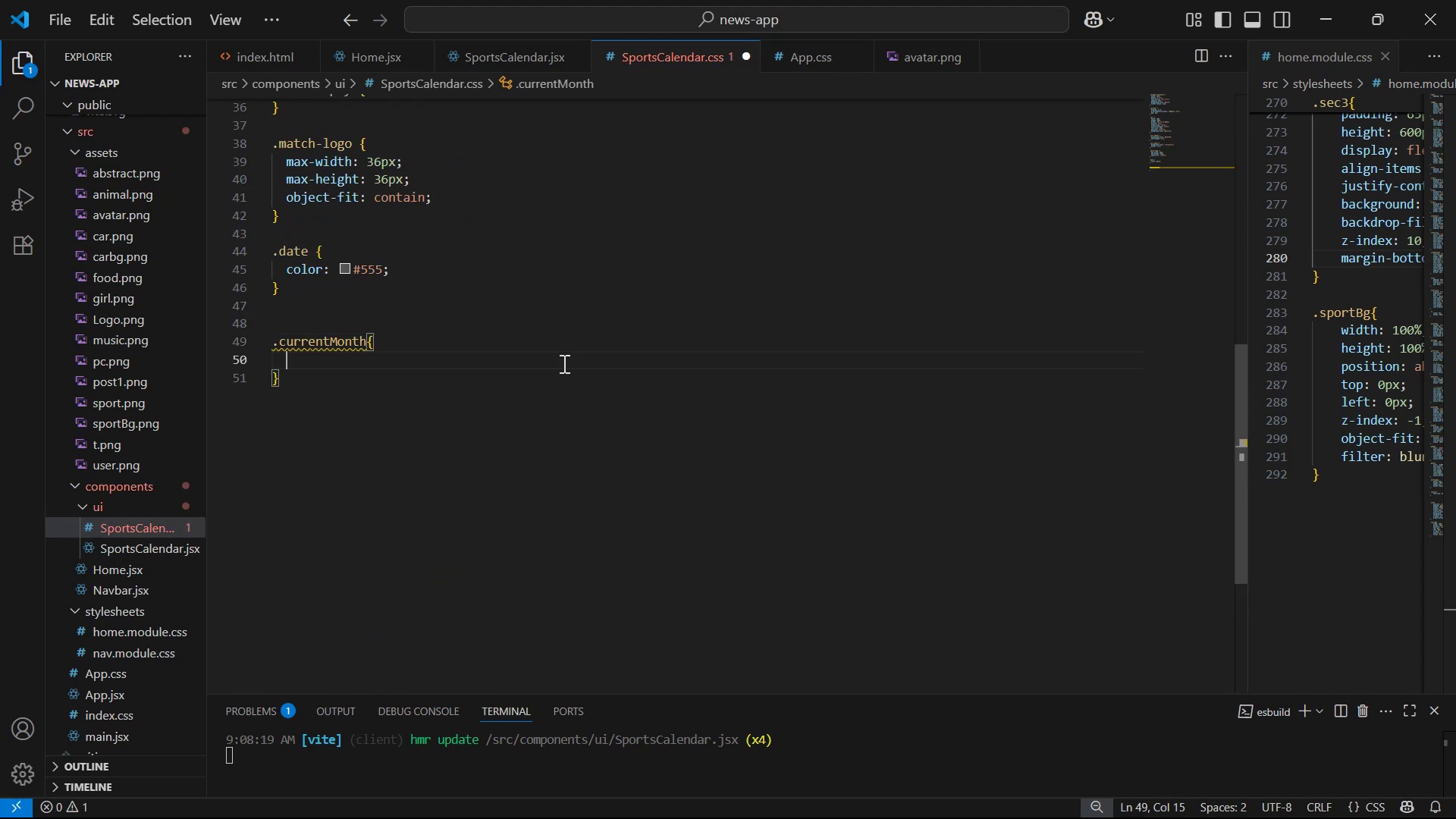 
key(Alt+Tab)
 